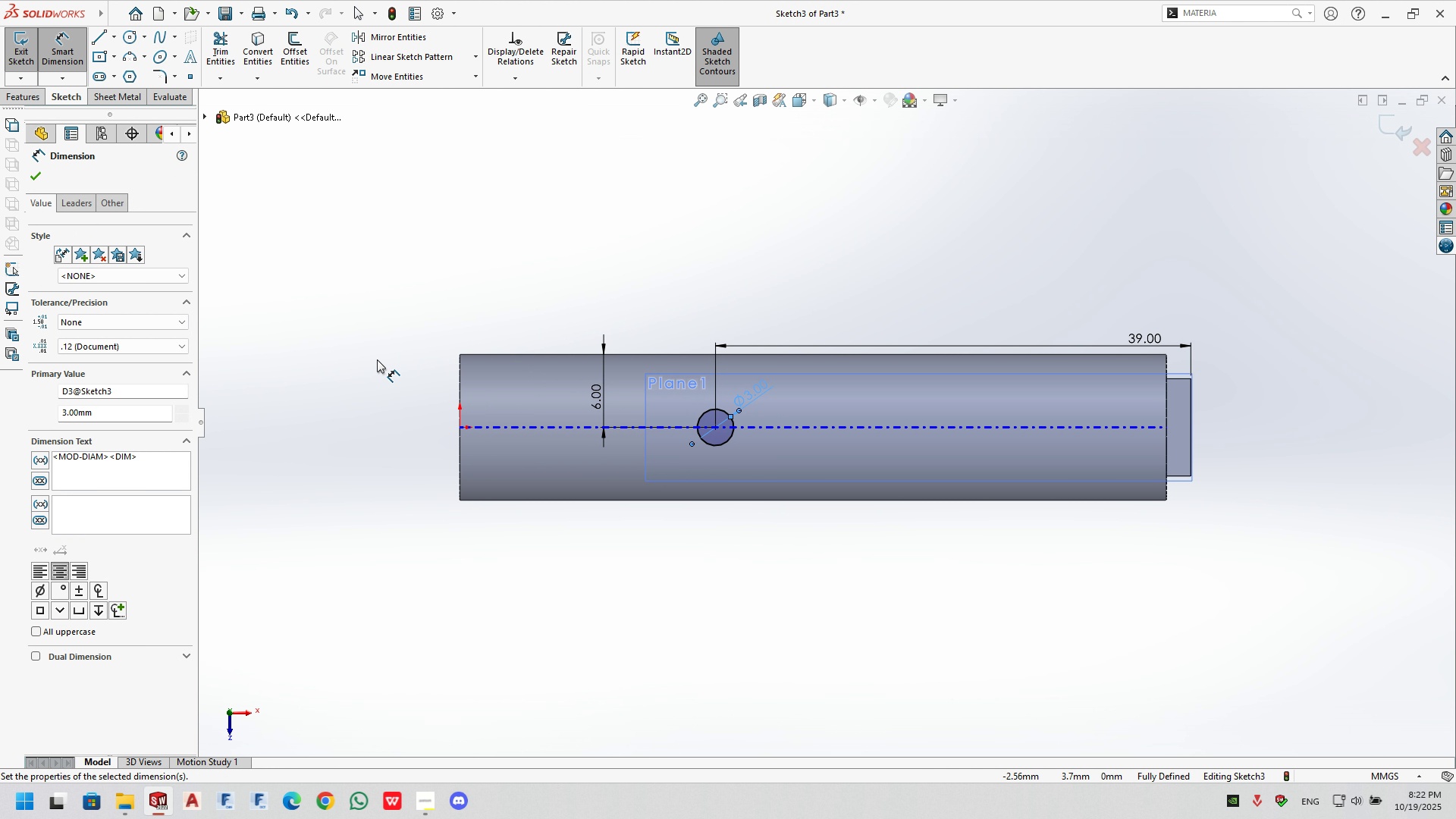 
key(Enter)
 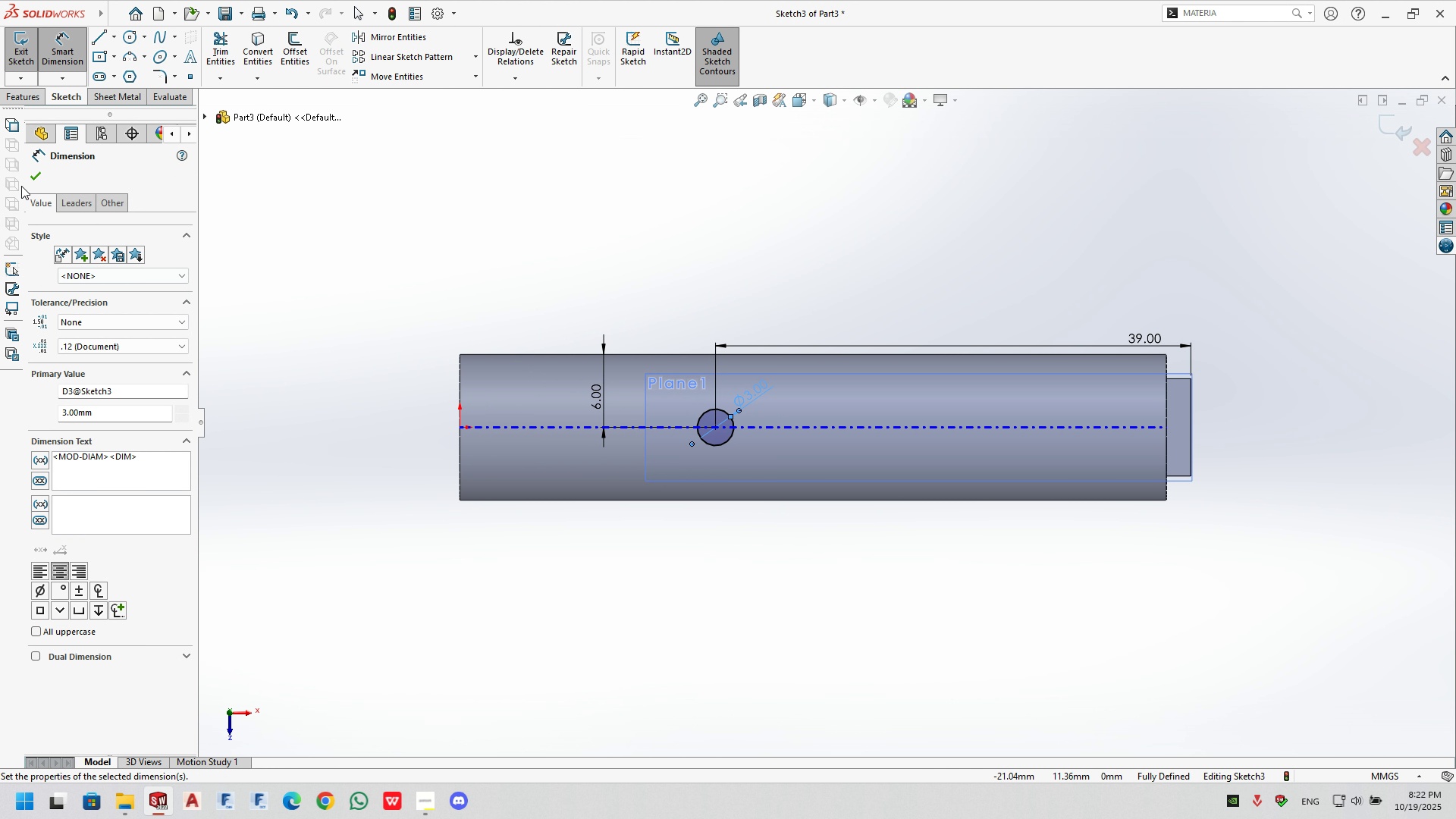 
left_click([37, 180])
 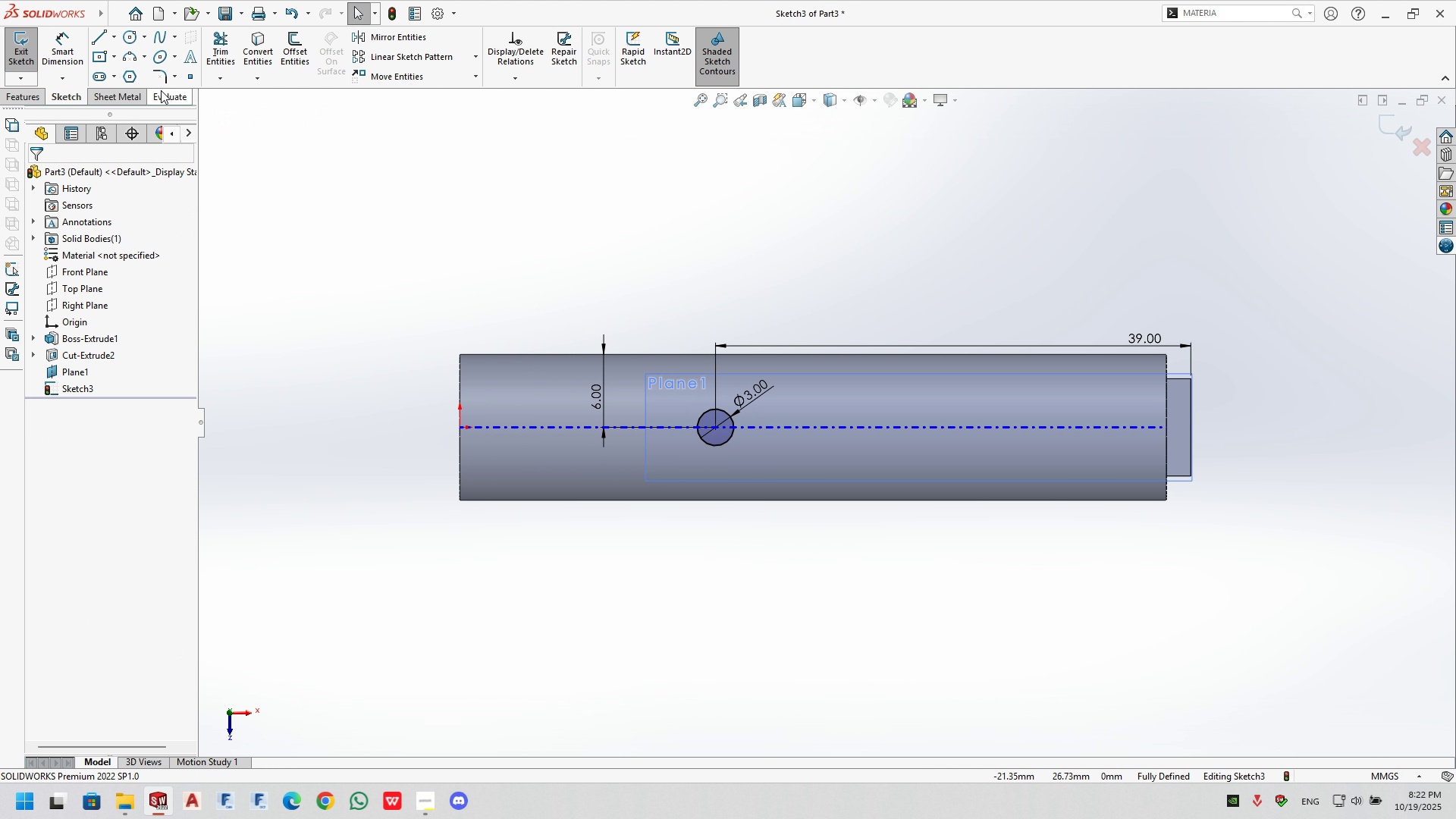 
left_click([48, 98])
 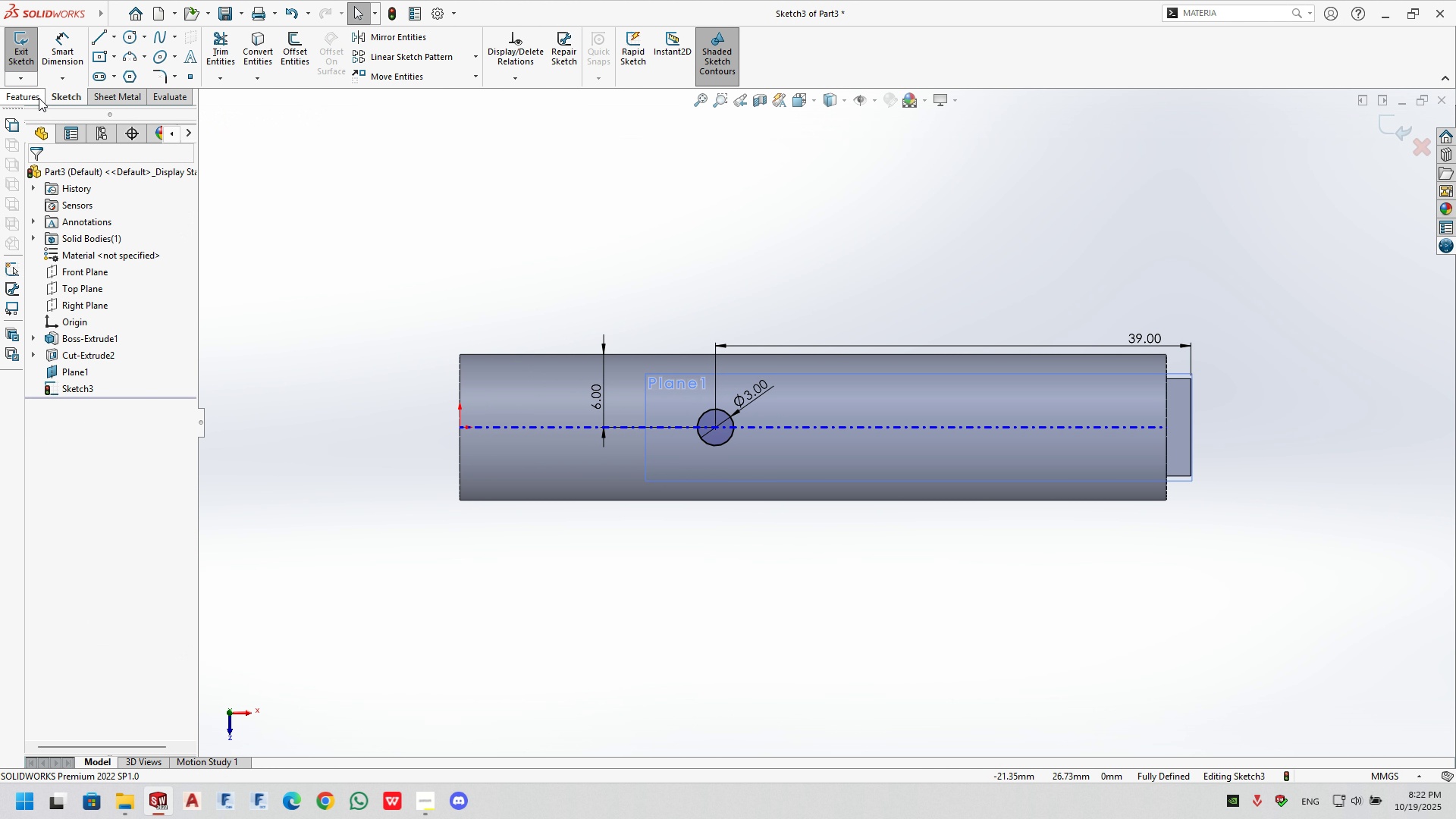 
left_click_drag(start_coordinate=[39, 98], to_coordinate=[49, 98])
 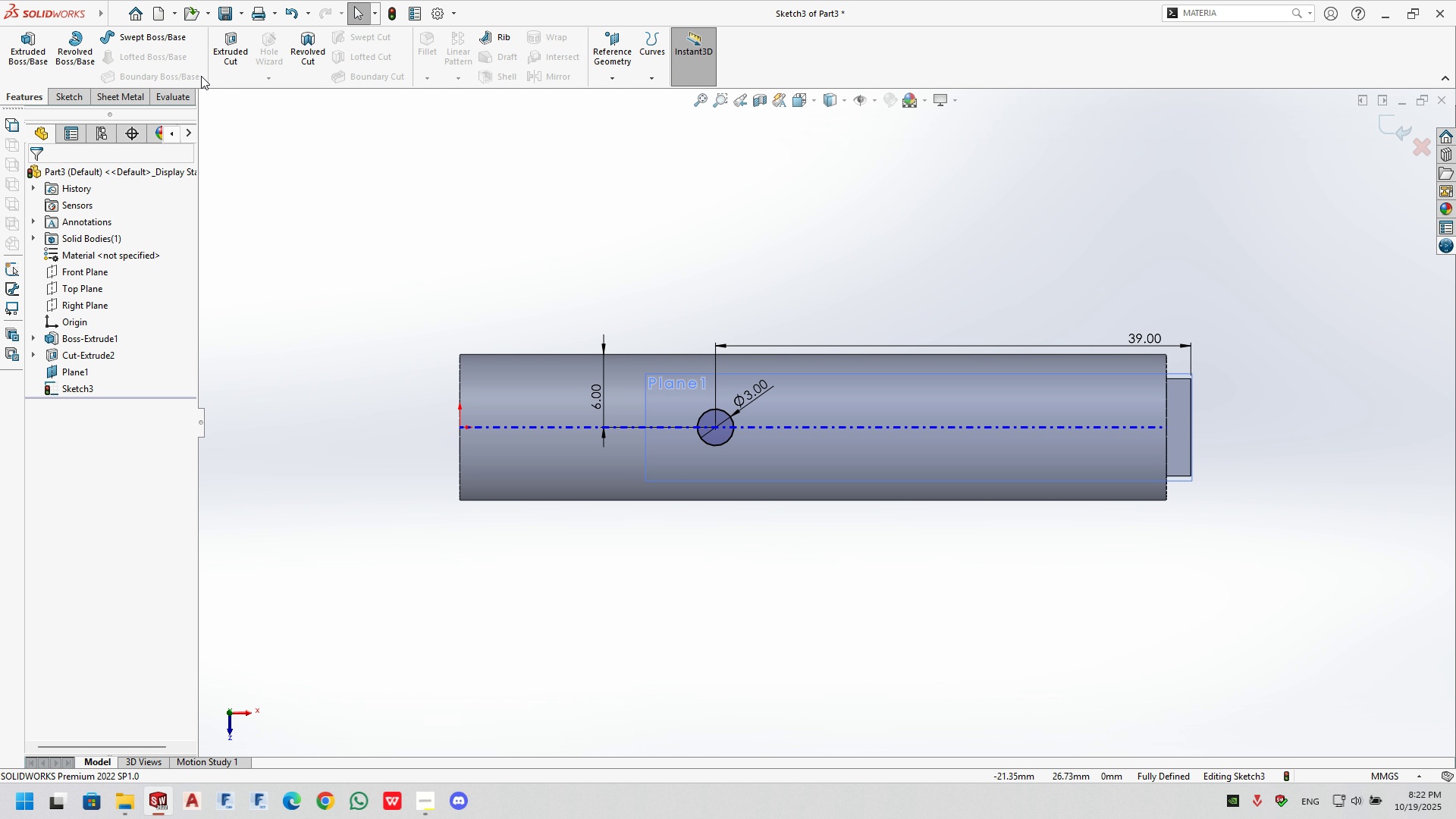 
left_click([229, 65])
 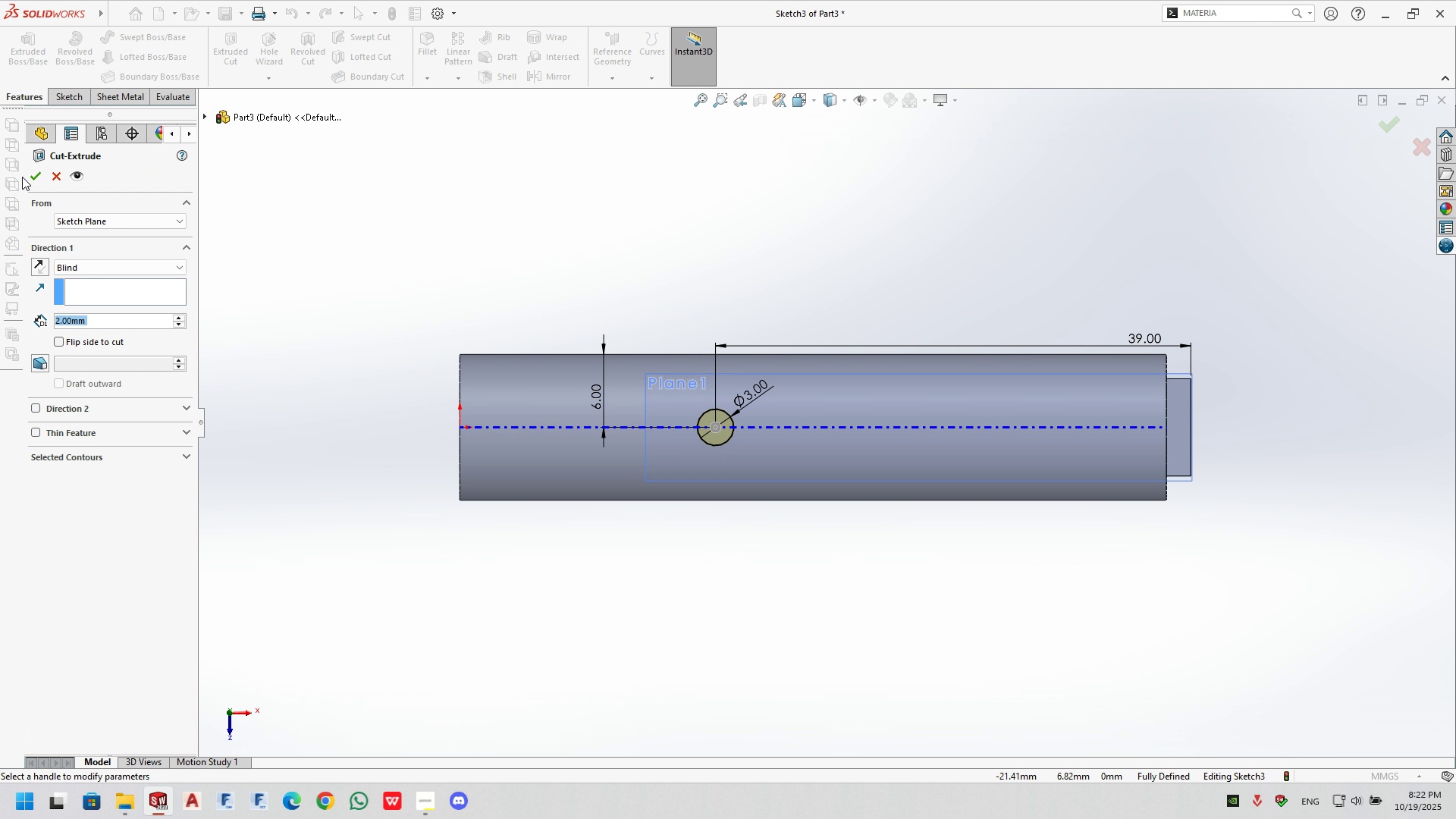 
double_click([29, 178])
 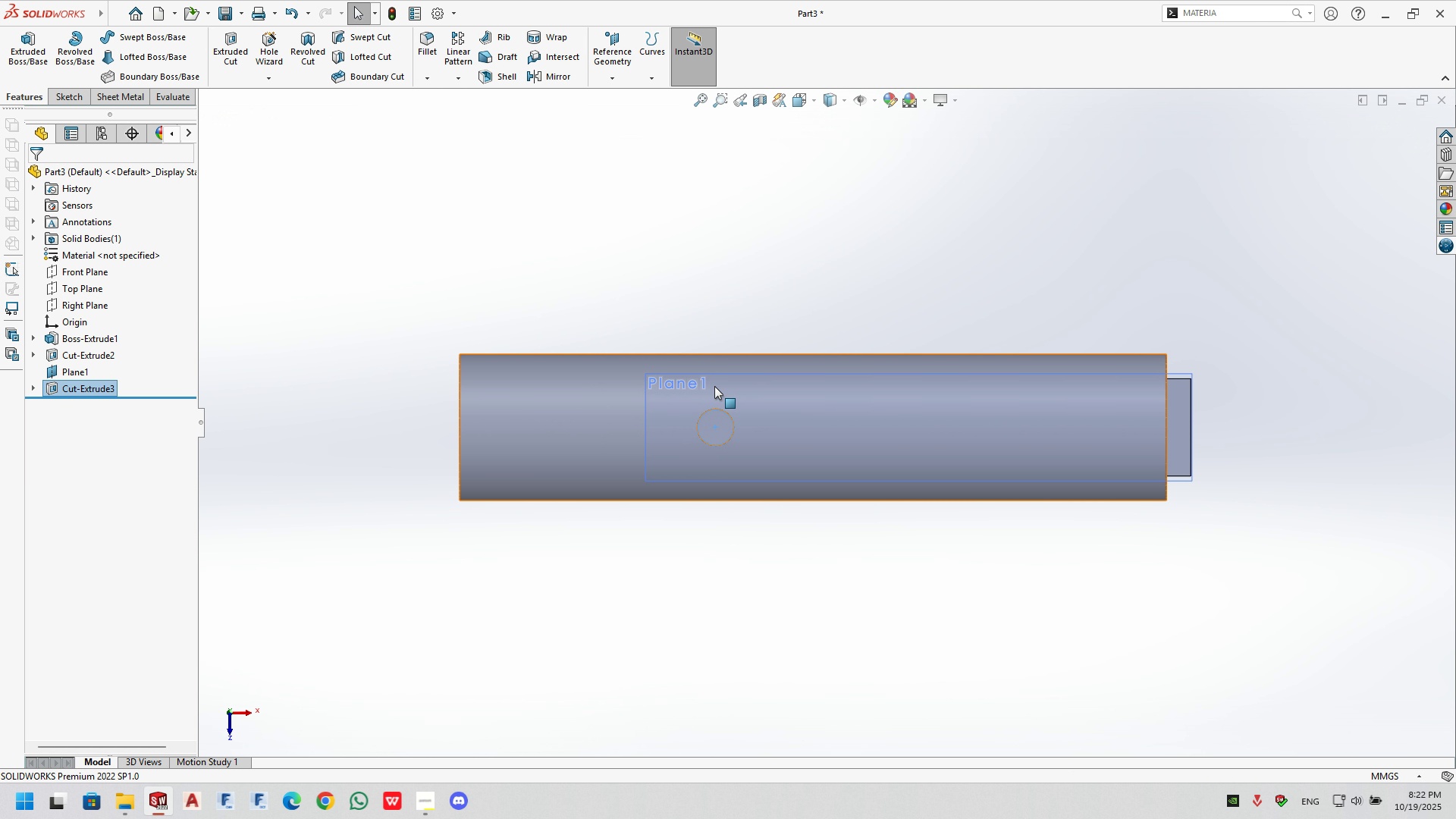 
left_click([725, 297])
 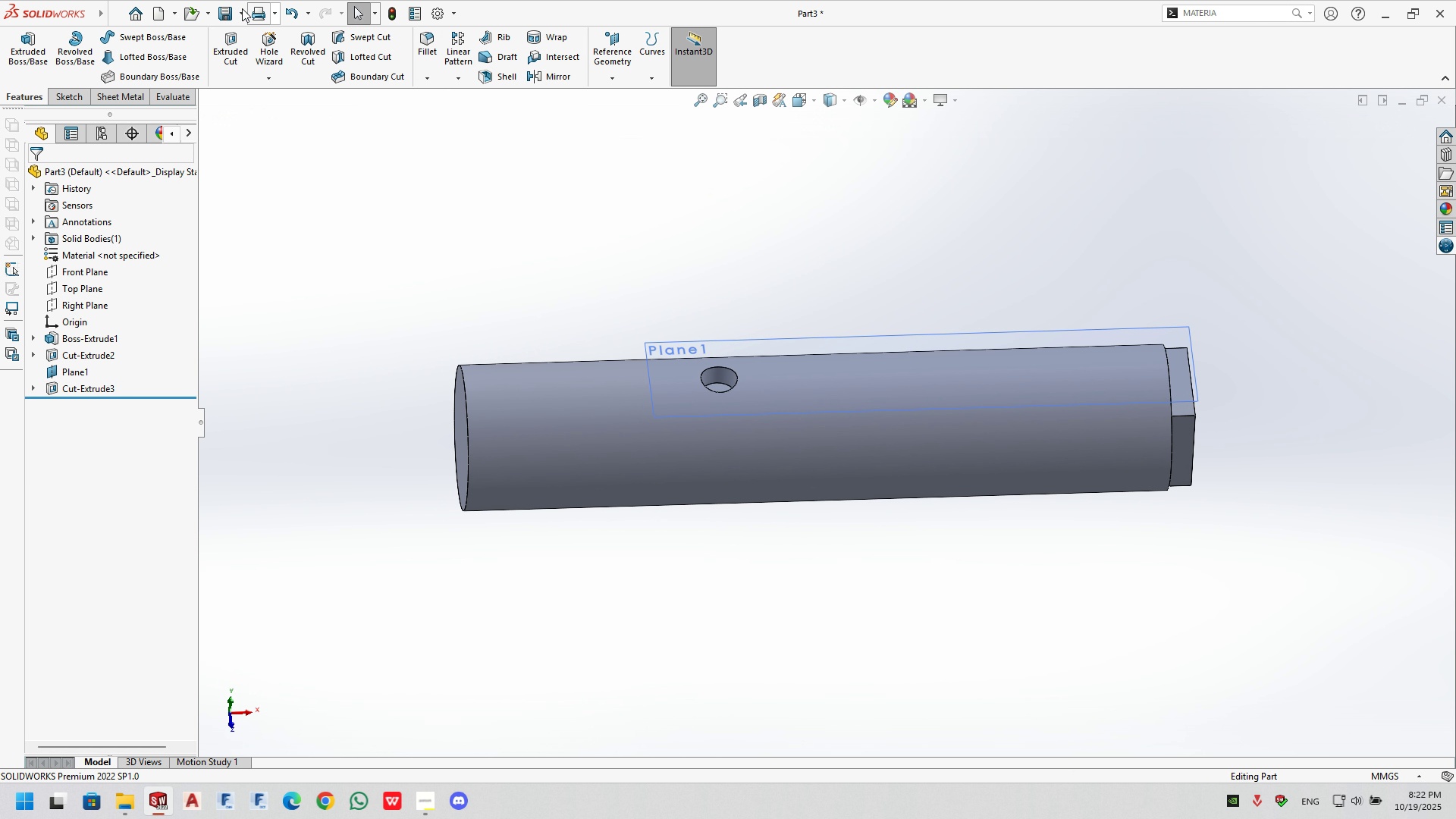 
double_click([251, 54])
 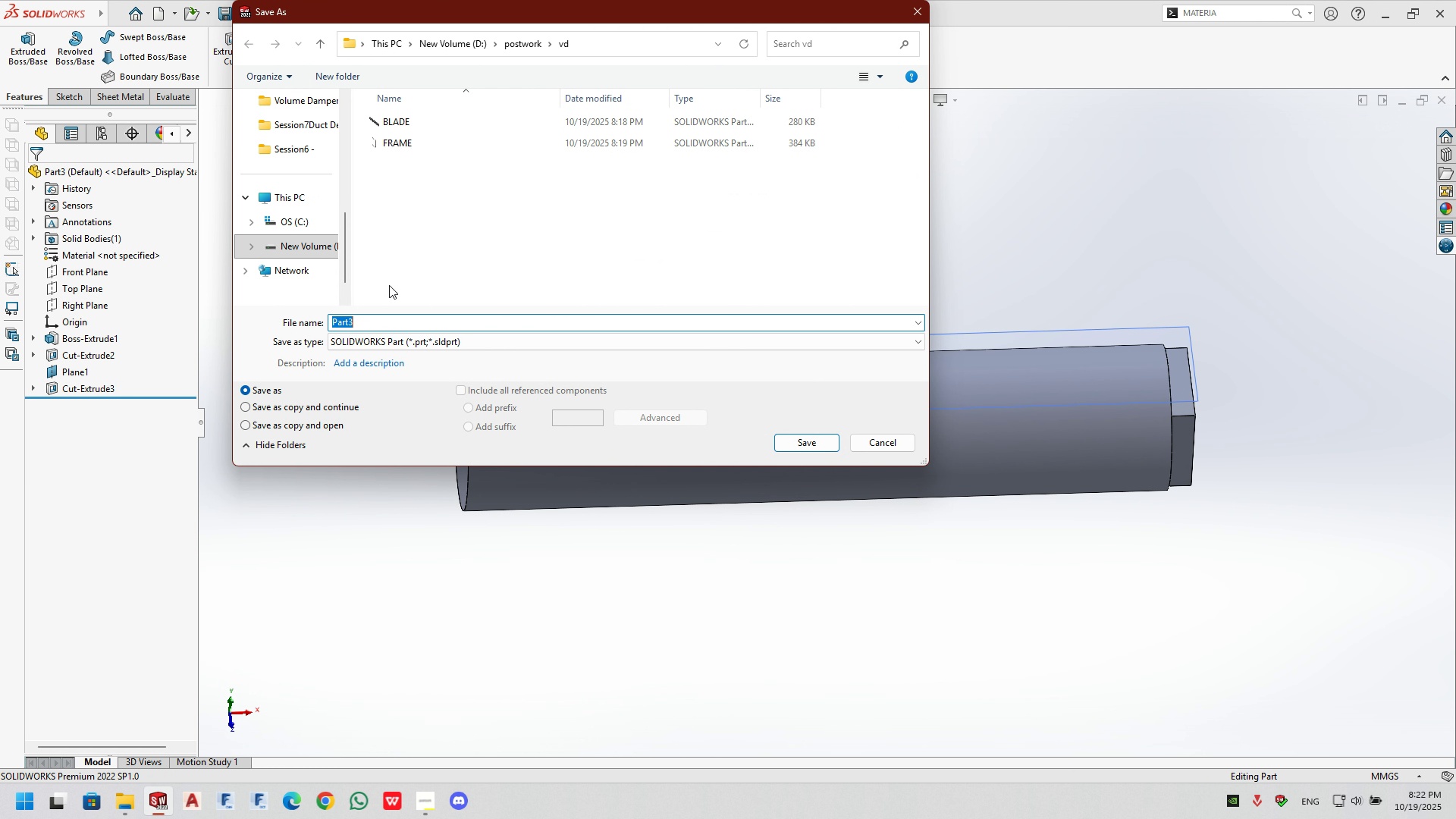 
type(Blad)
key(Backspace)
key(Backspace)
key(Backspace)
key(Backspace)
key(Backspace)
type(blade bin)
 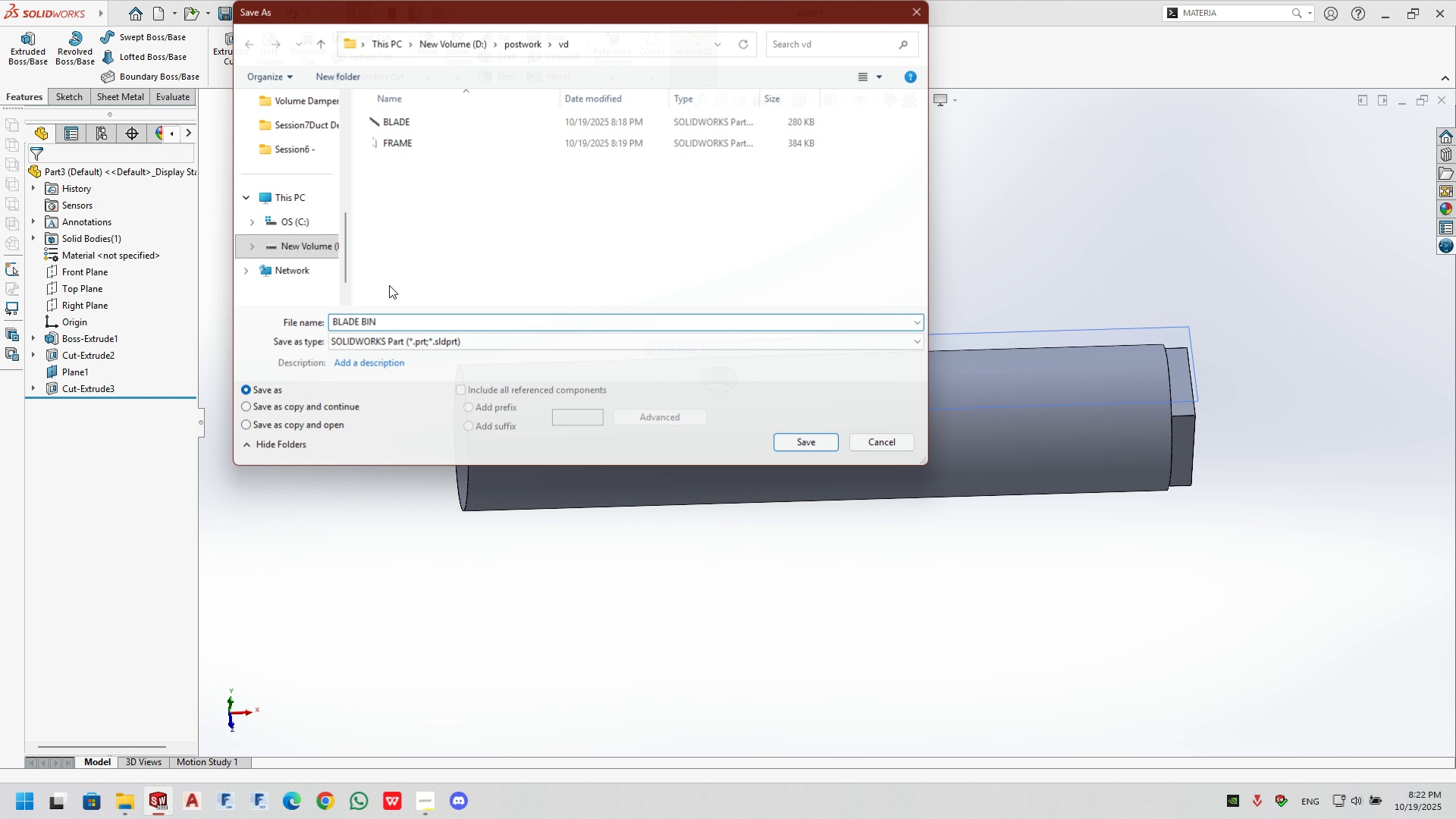 
key(Enter)
 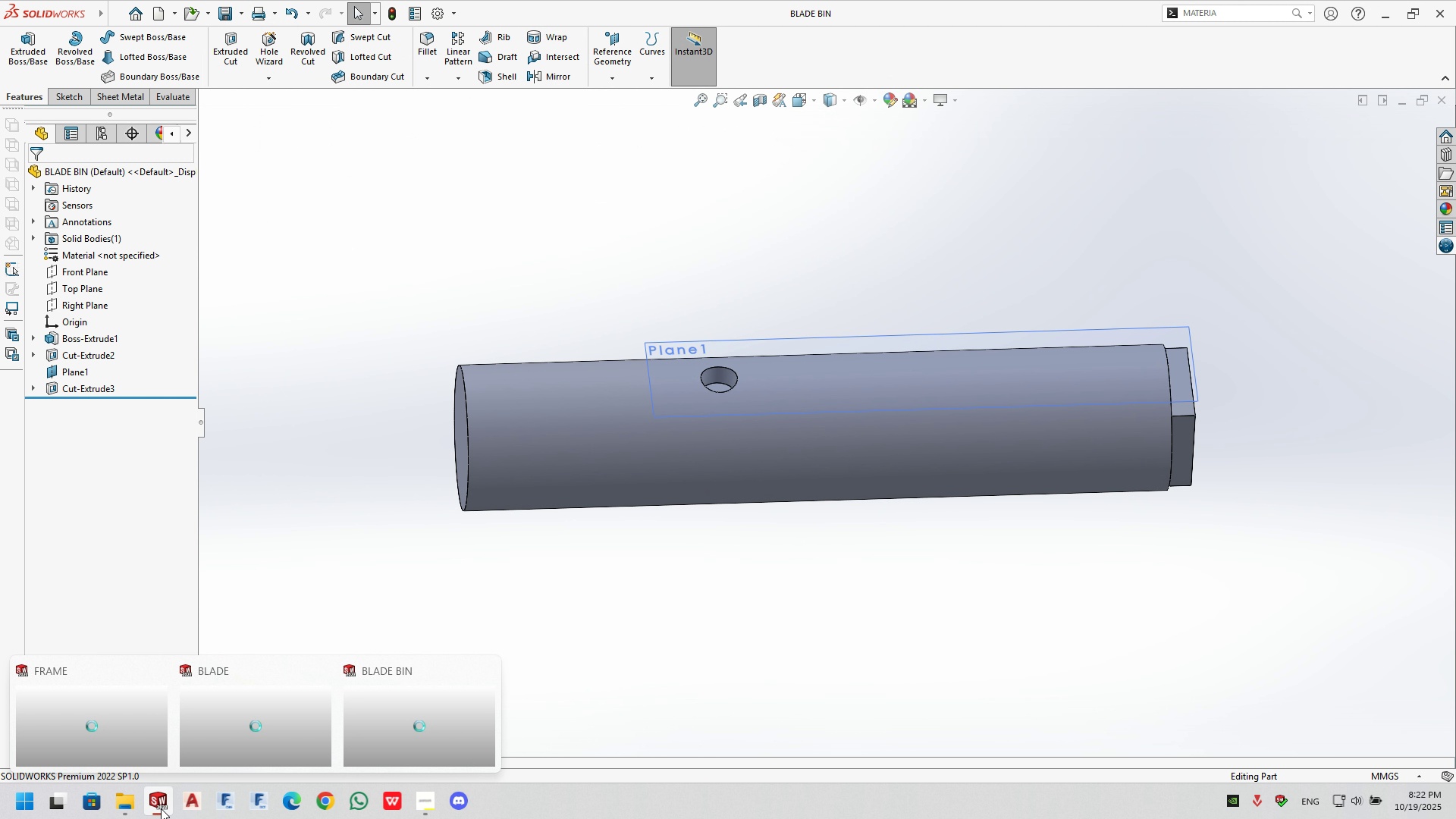 
wait(8.17)
 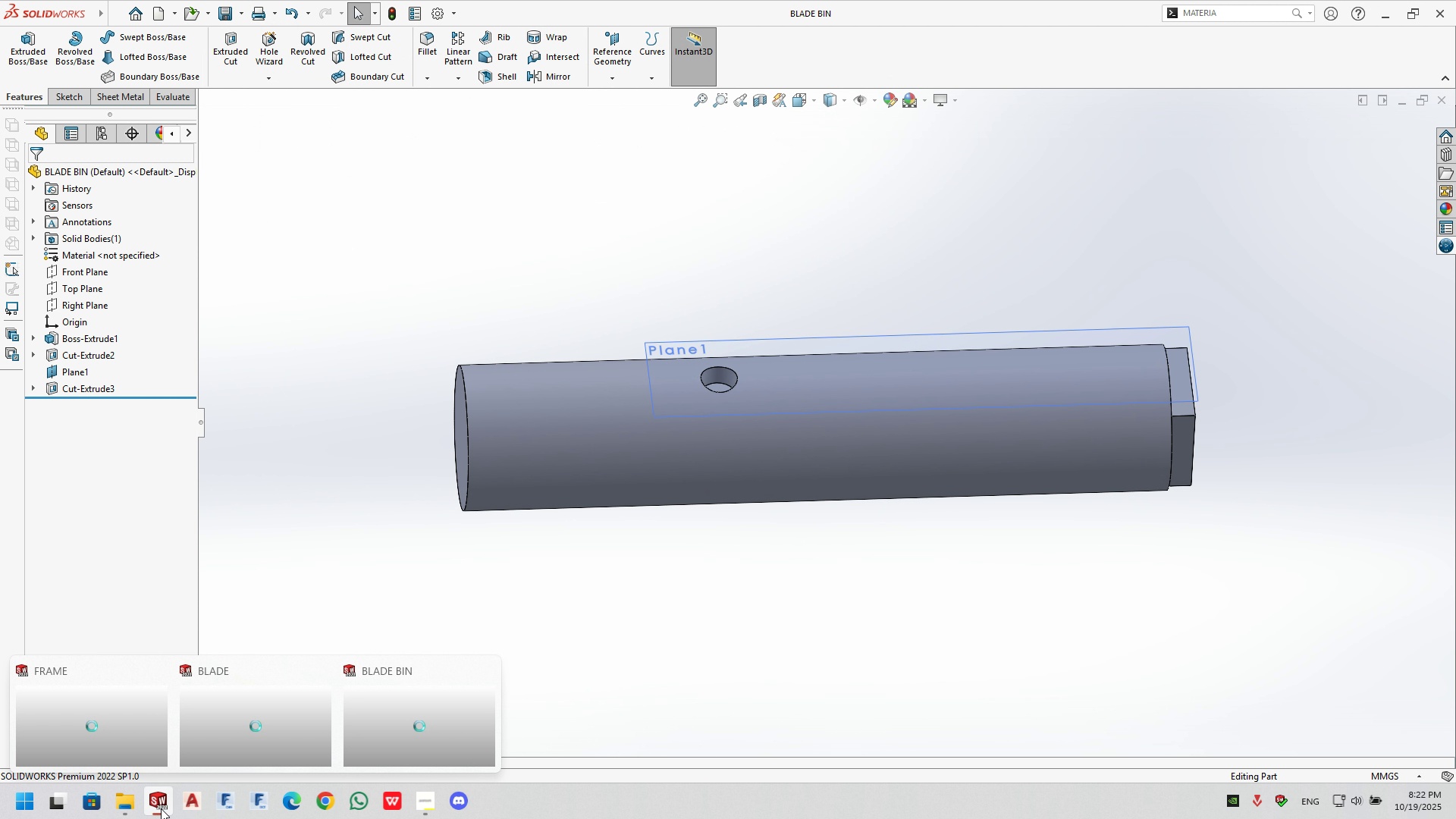 
left_click([480, 388])
 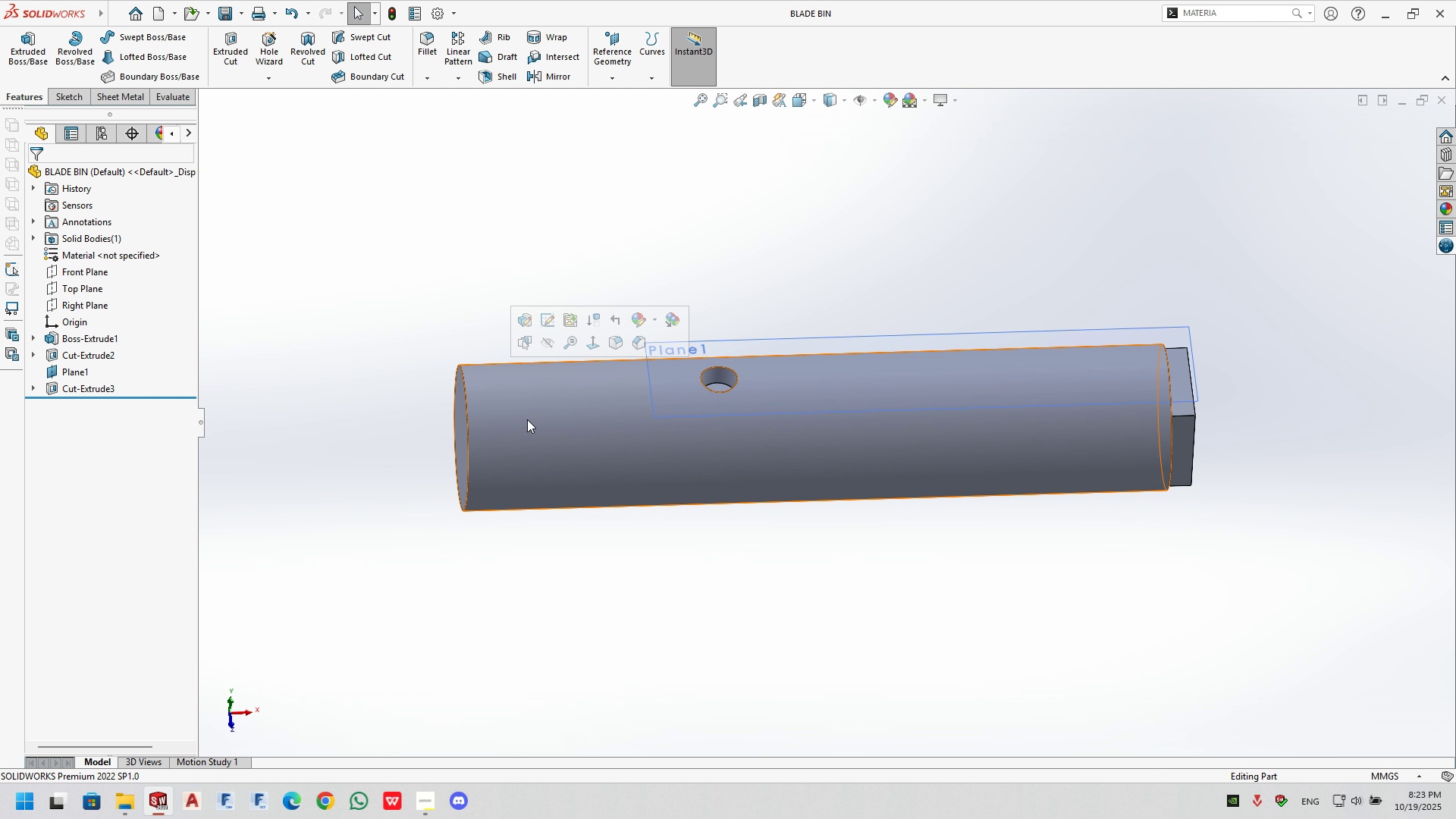 
double_click([543, 431])
 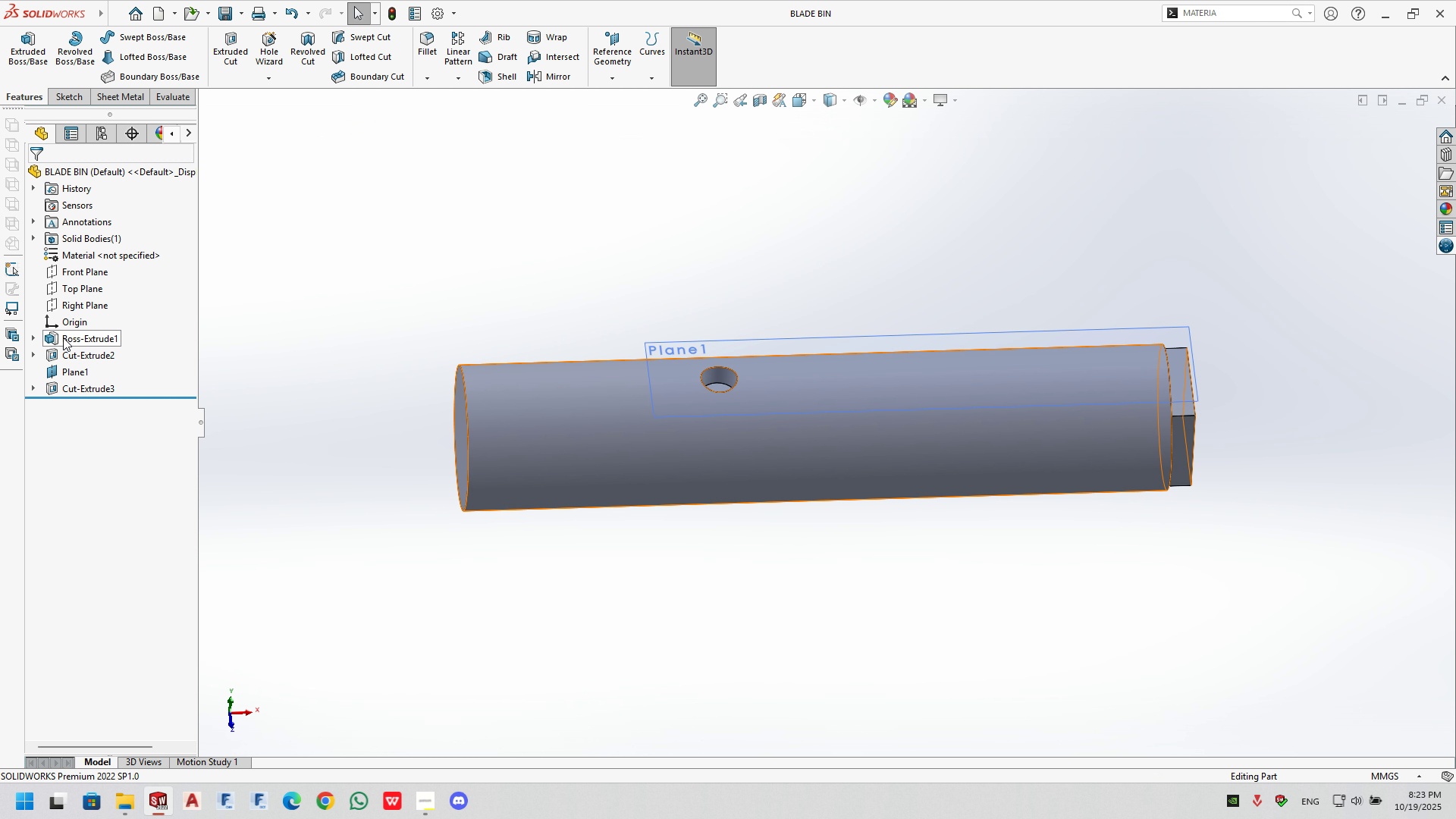 
left_click([63, 337])
 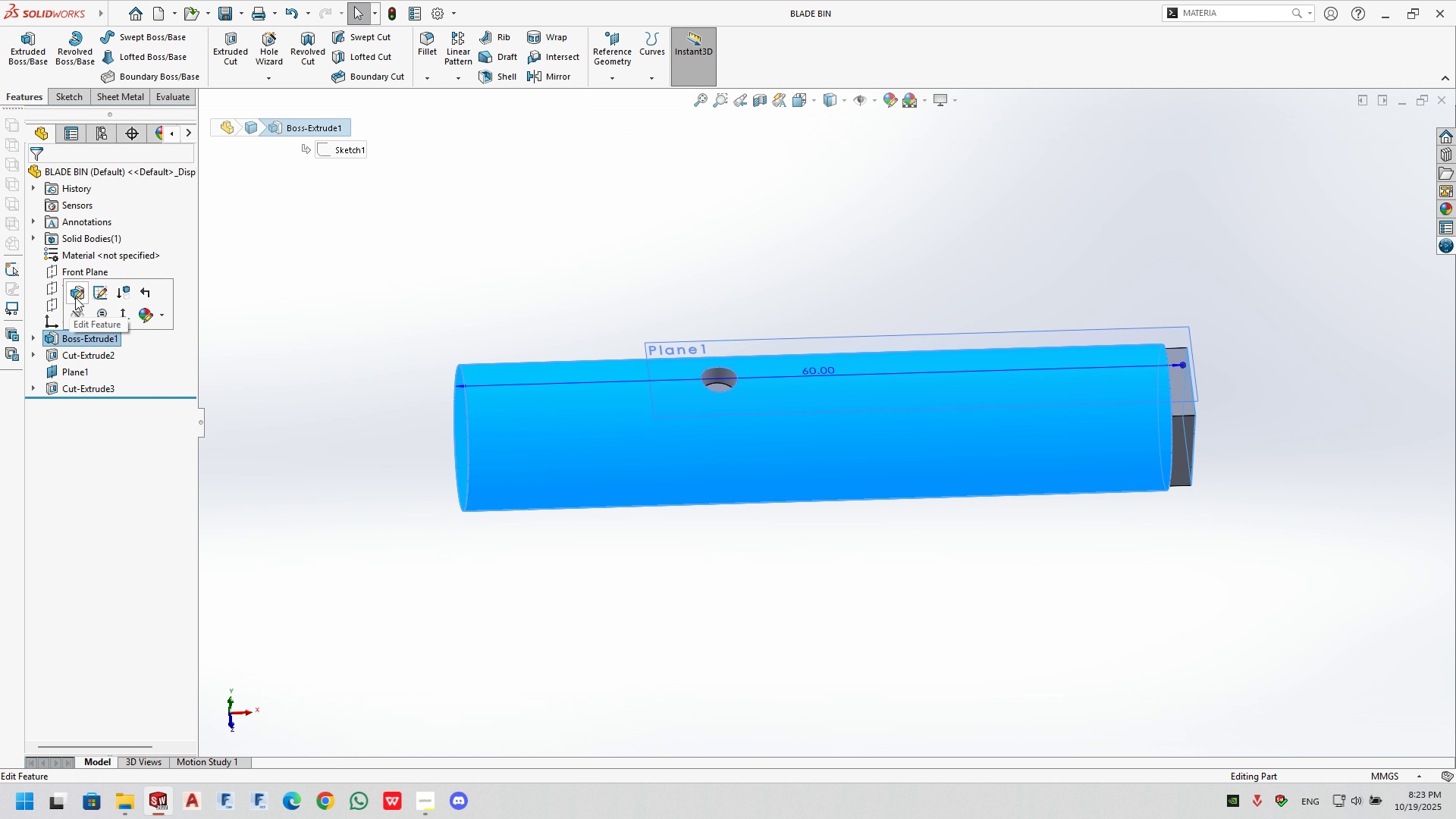 
left_click([75, 297])
 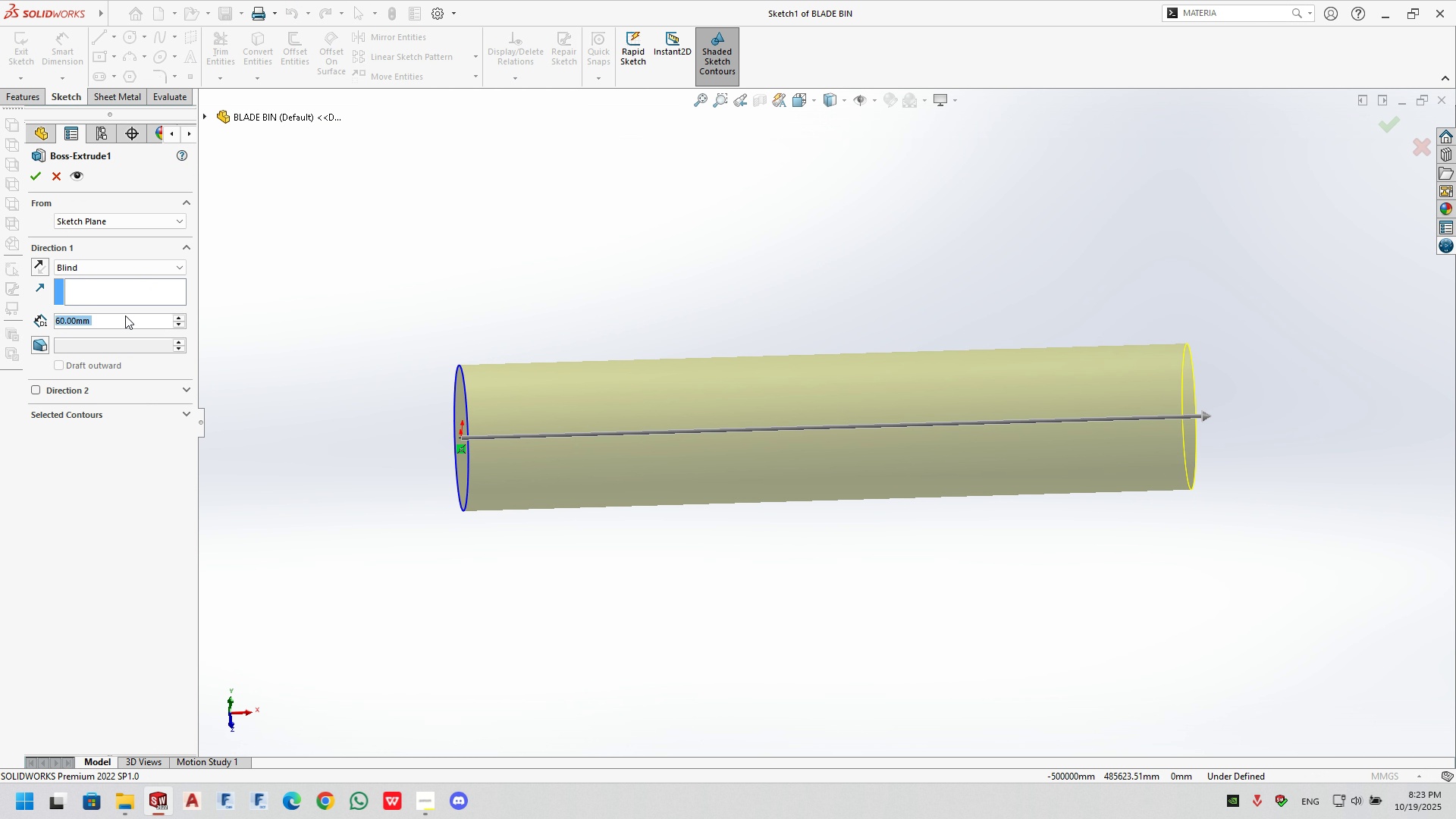 
double_click([125, 315])
 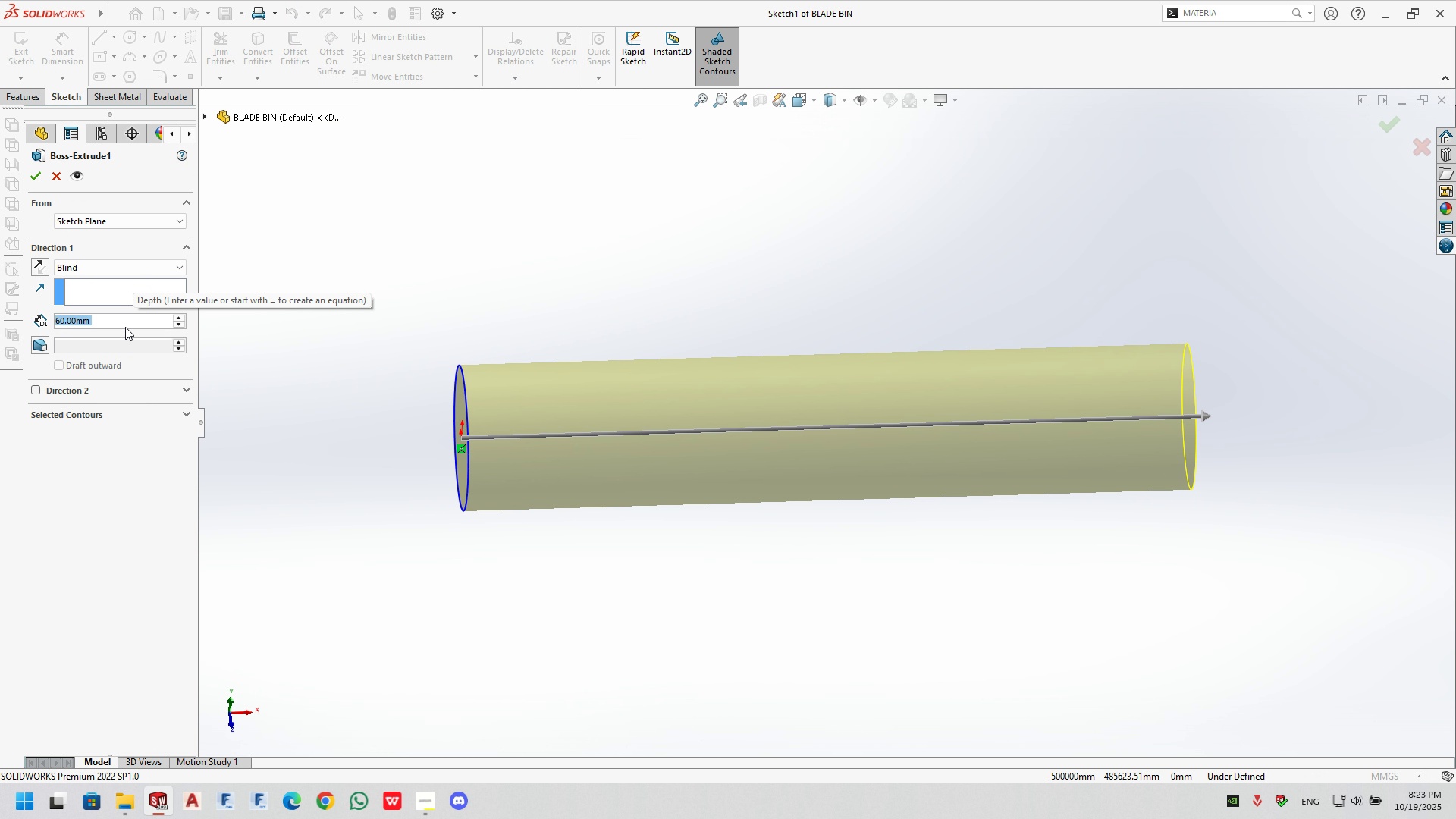 
key(Numpad1)
 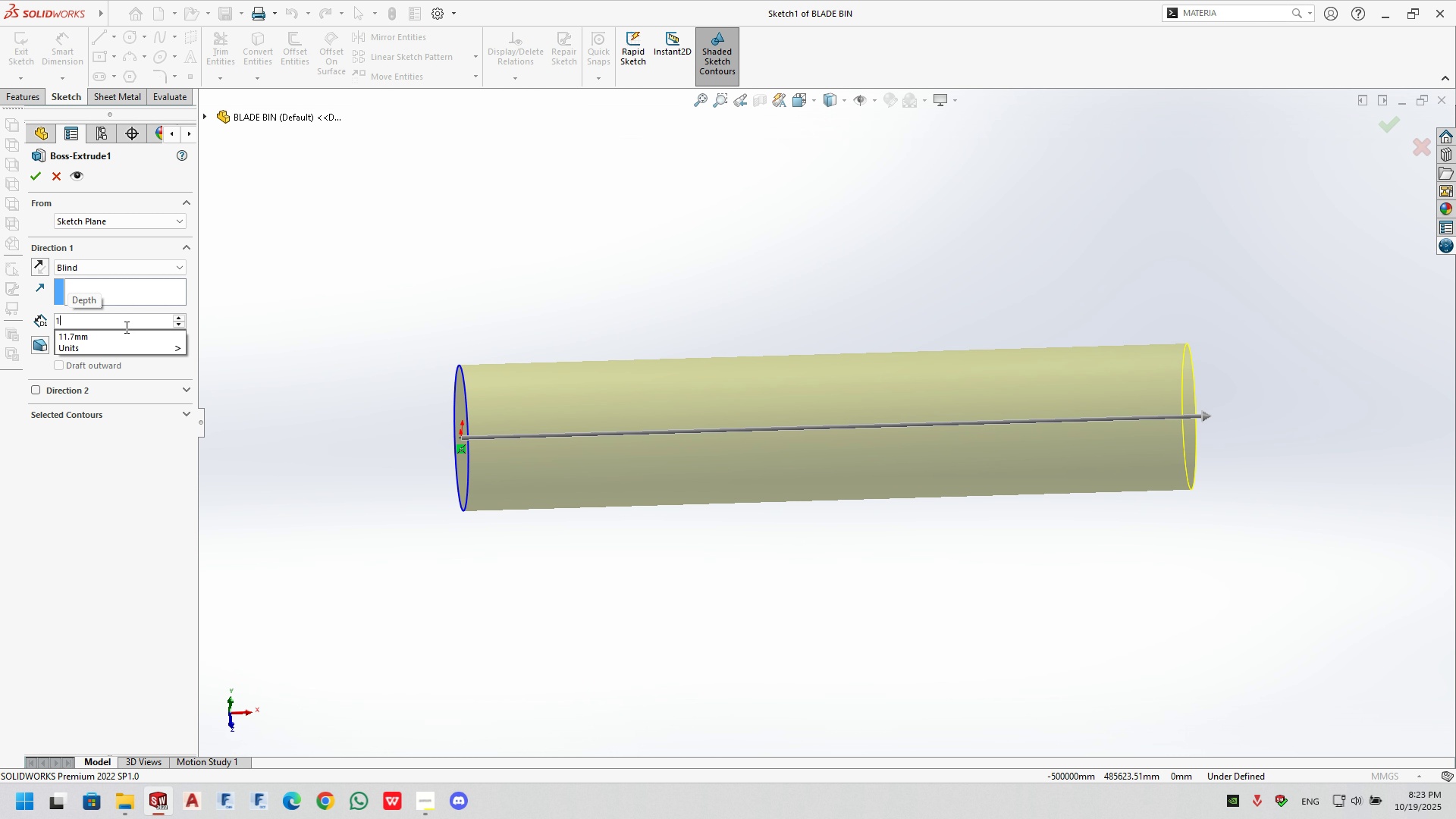 
key(Numpad1)
 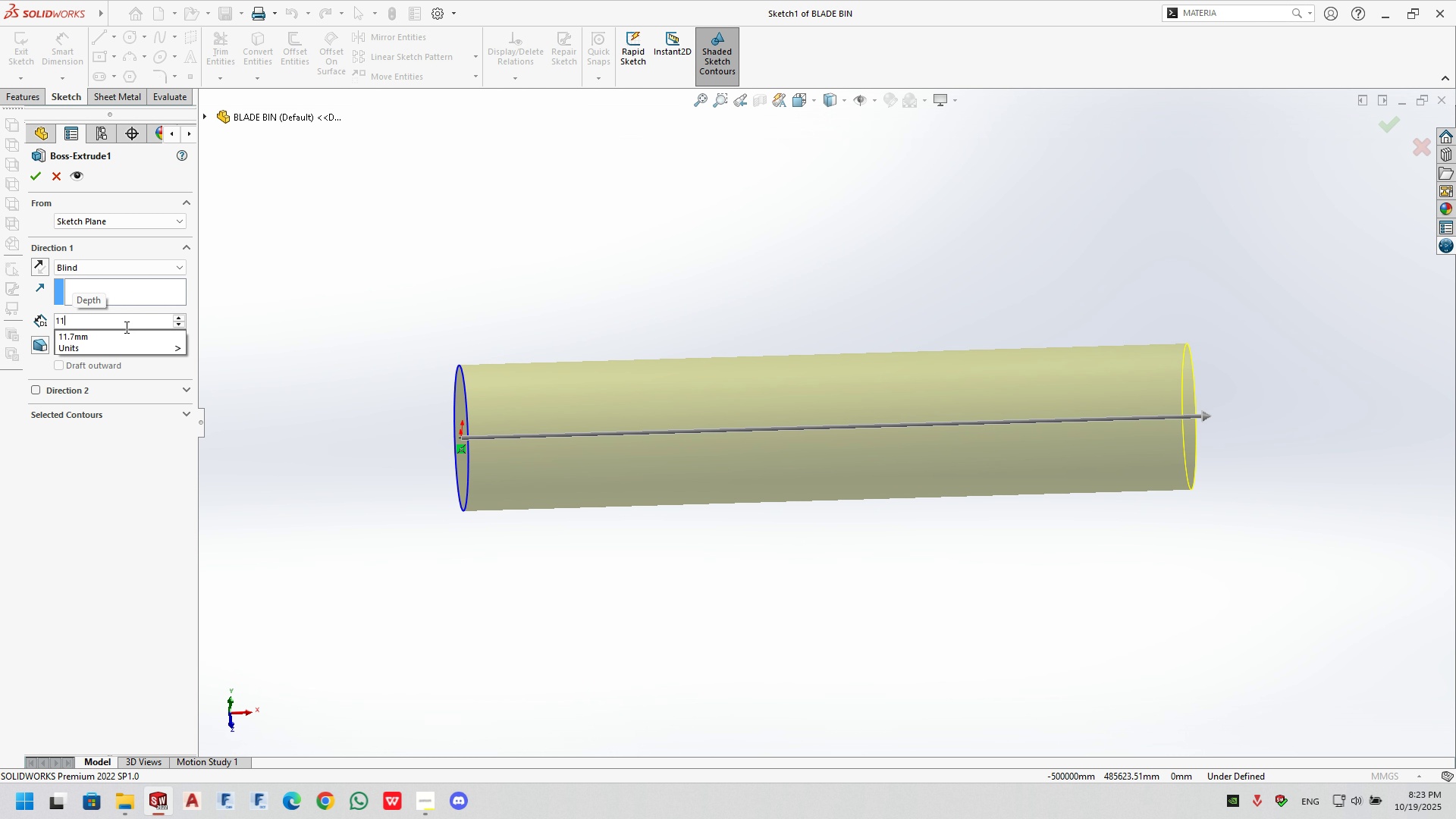 
key(Backspace)
 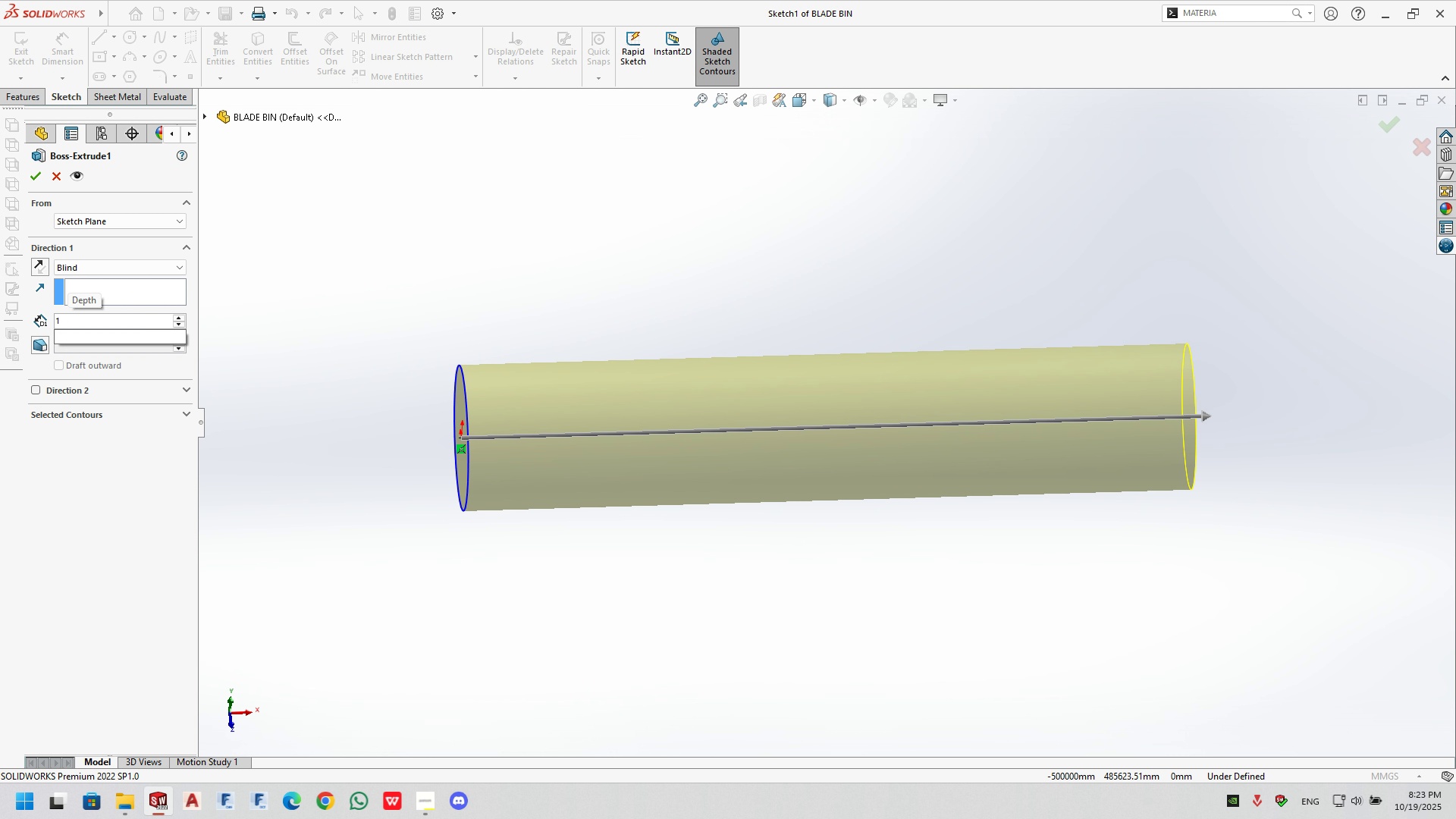 
key(Numpad0)
 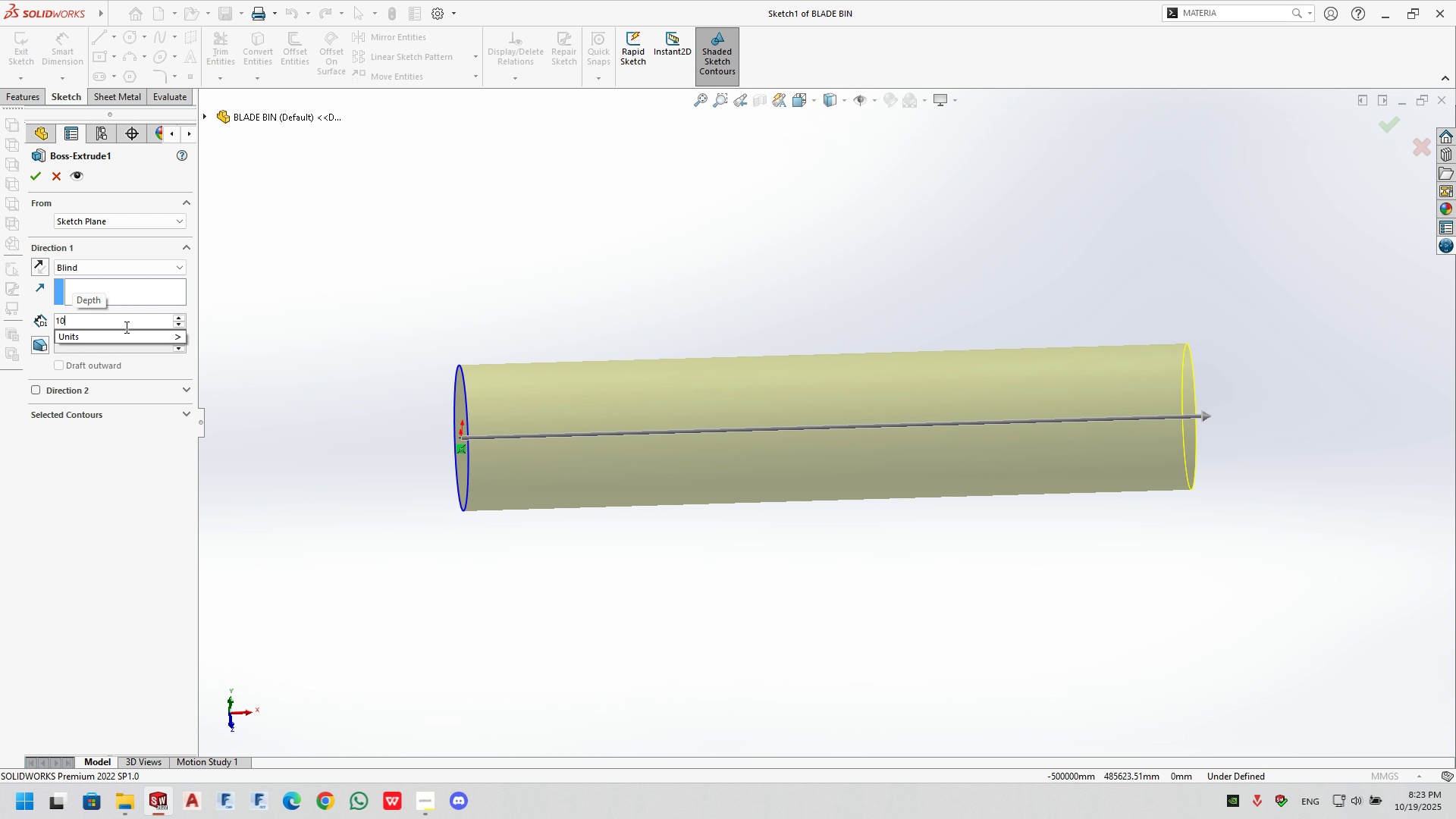 
key(Numpad3)
 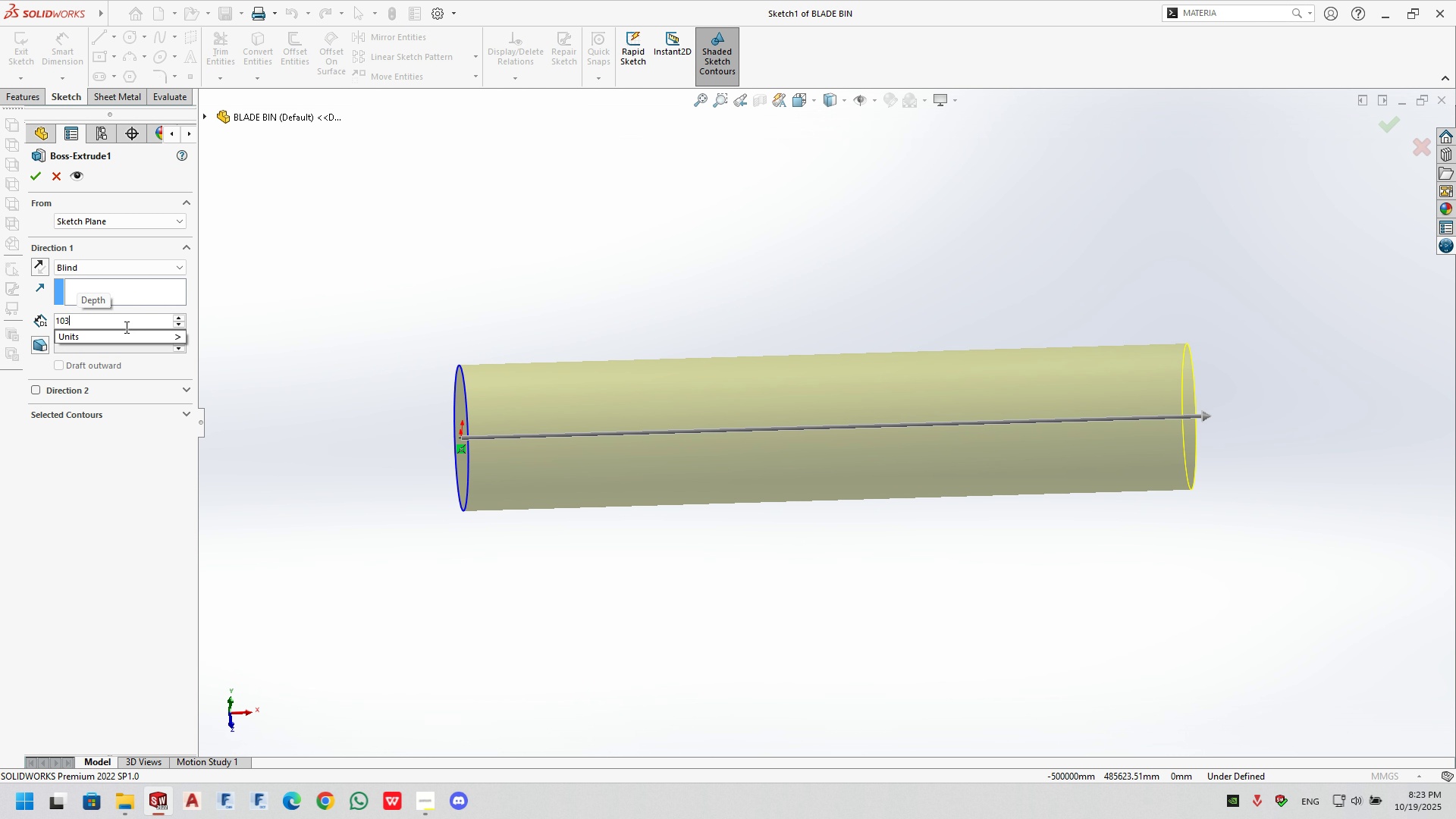 
key(Numpad0)
 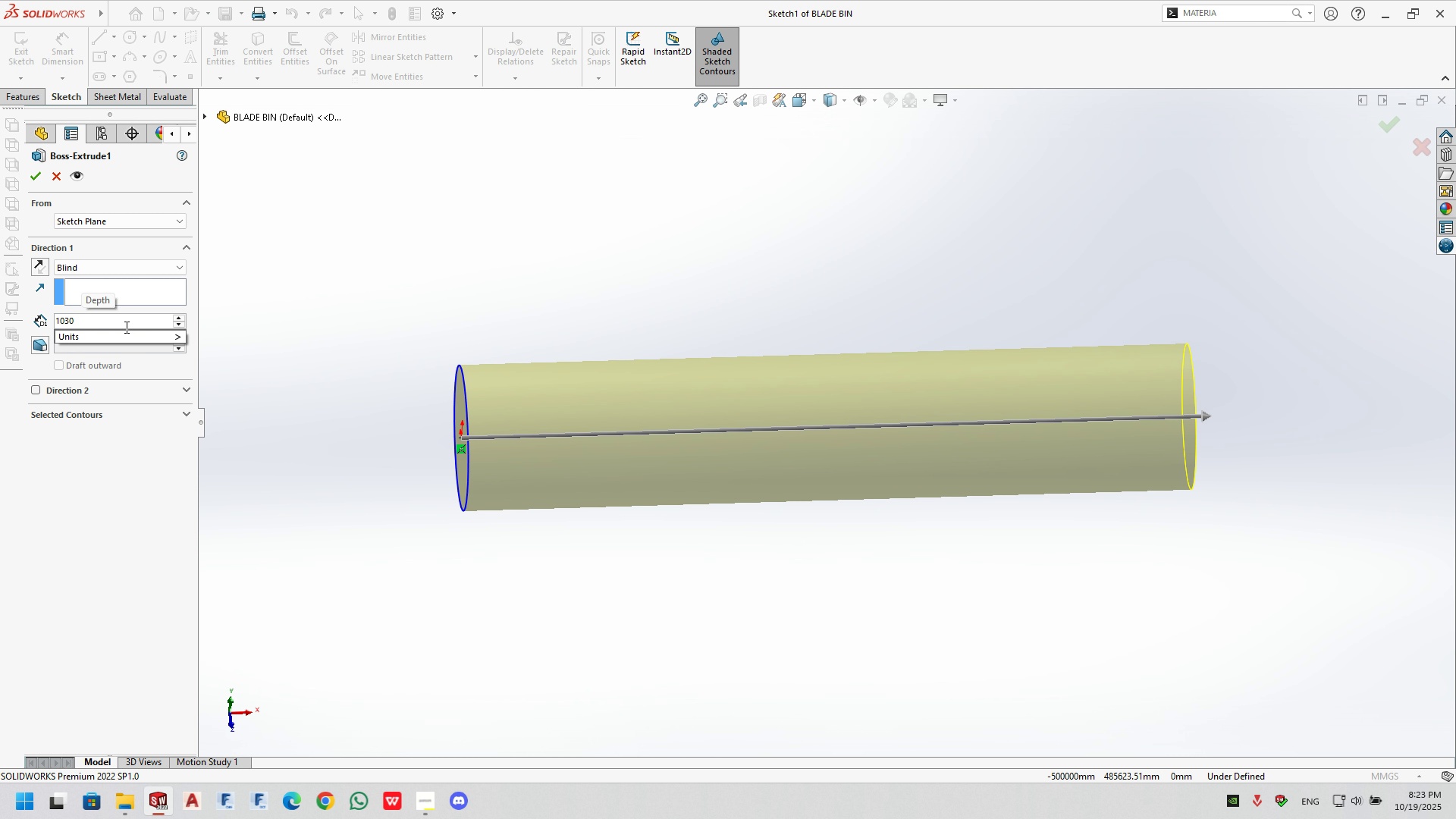 
key(Backspace)
 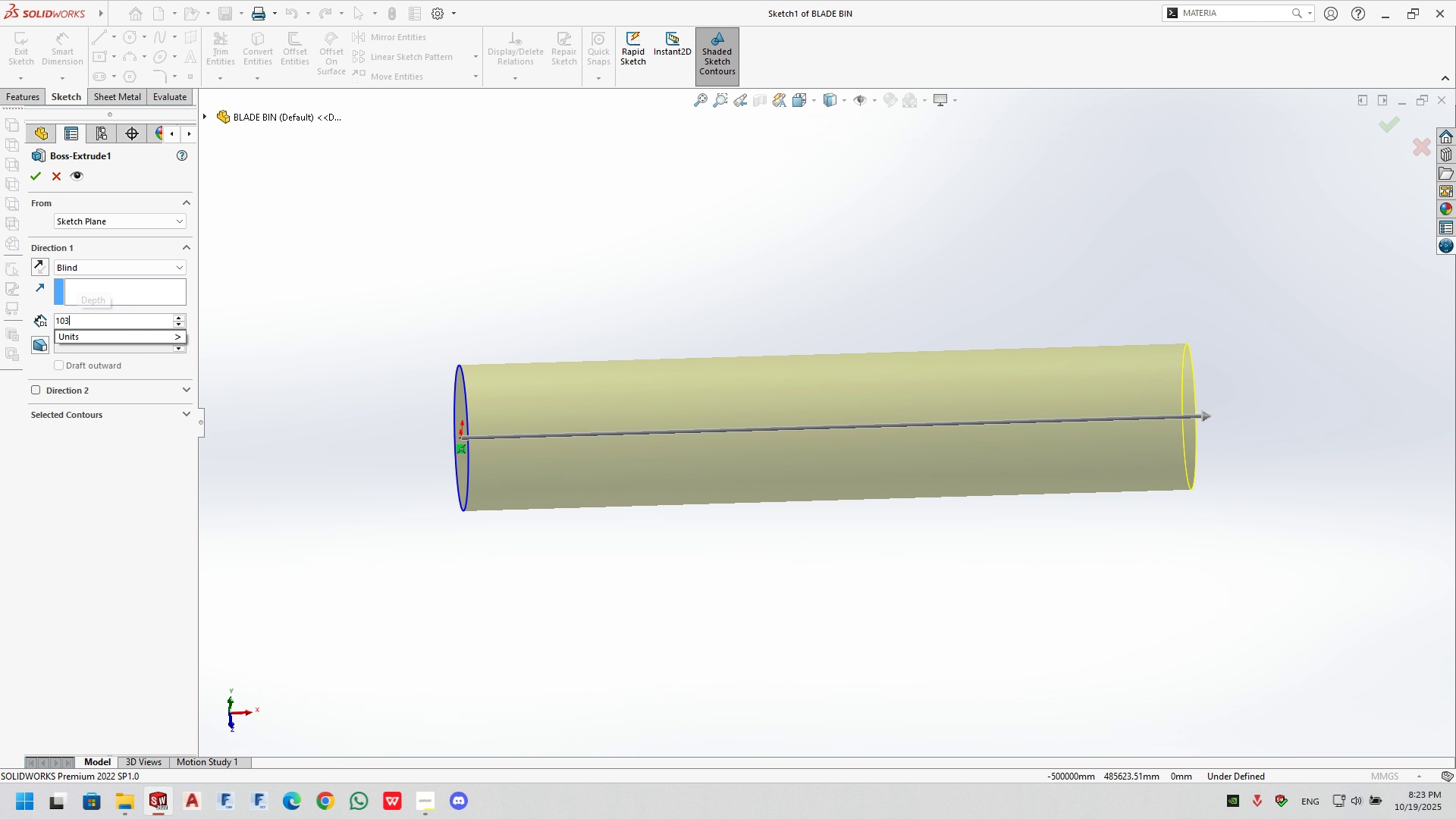 
key(Backspace)
 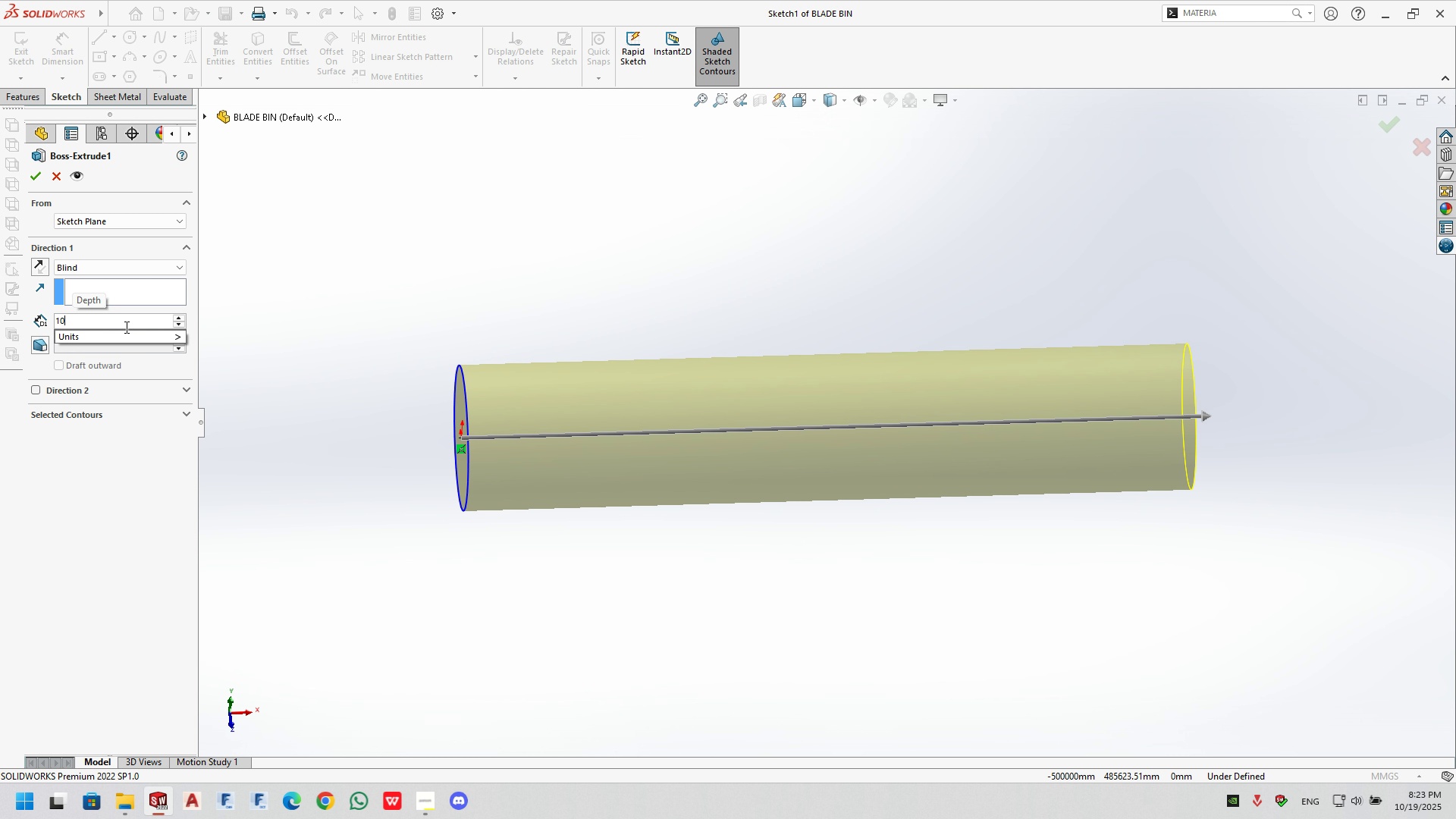 
key(Numpad1)
 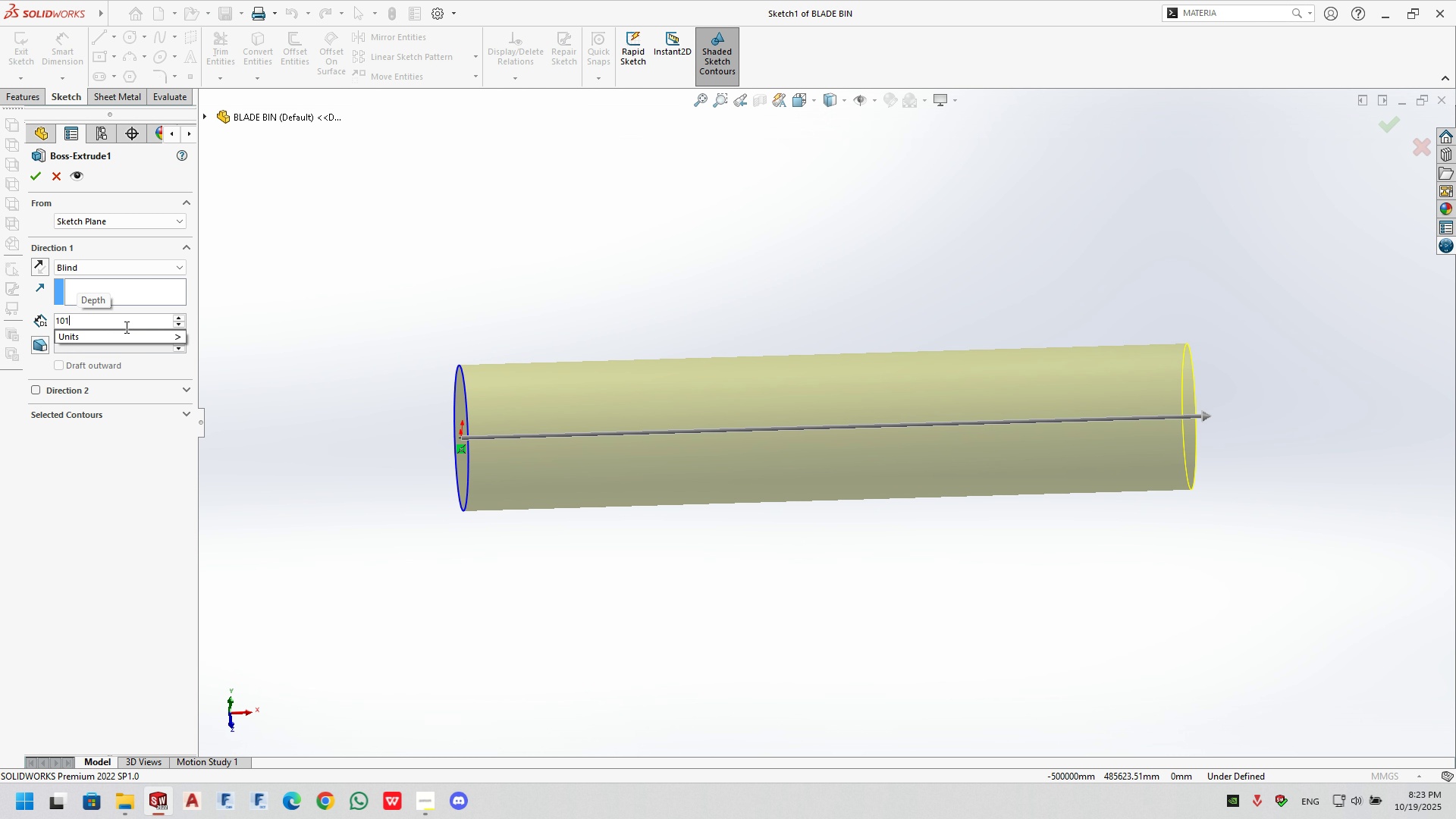 
key(Numpad0)
 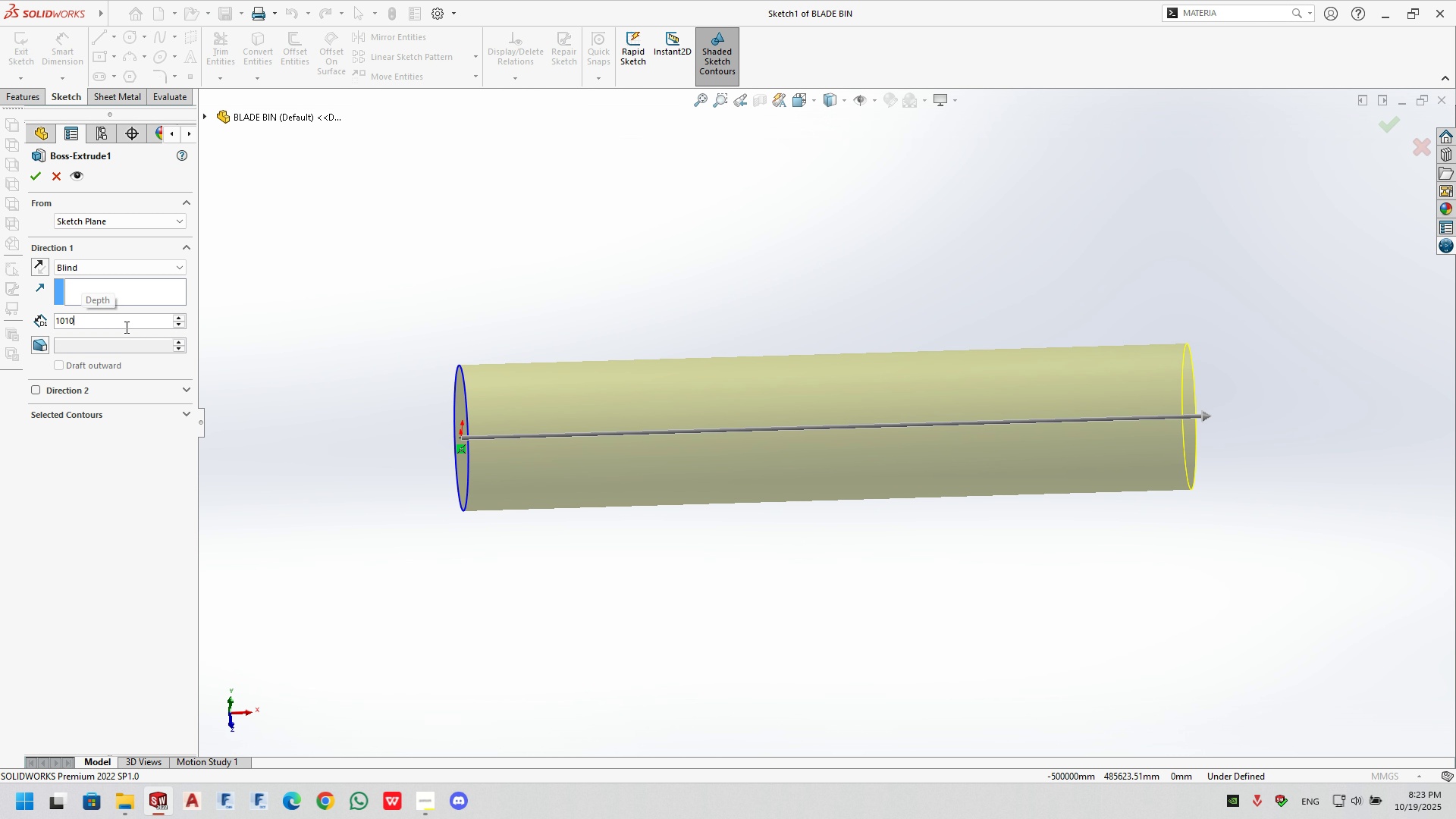 
key(NumpadEnter)
 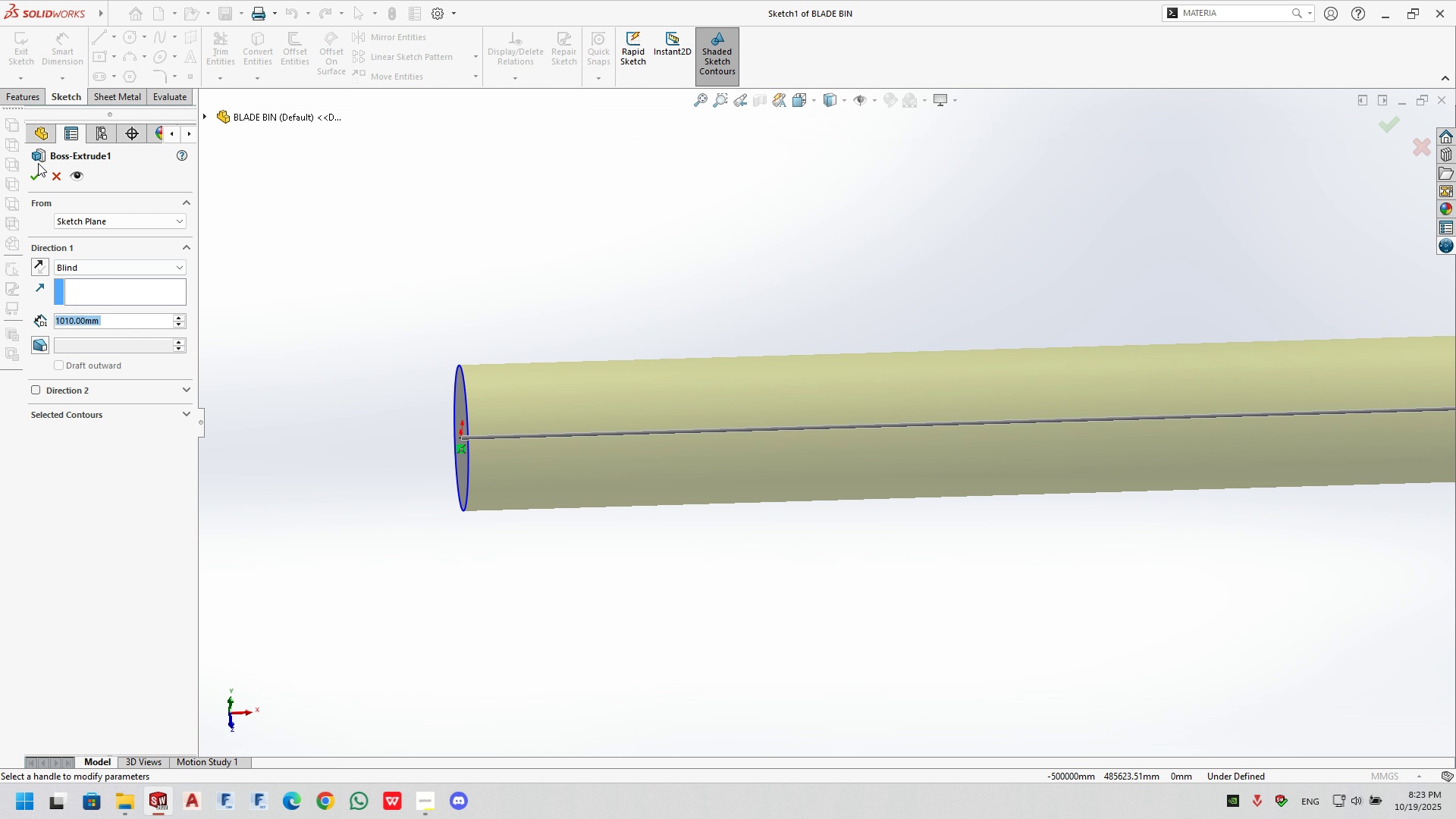 
left_click([27, 176])
 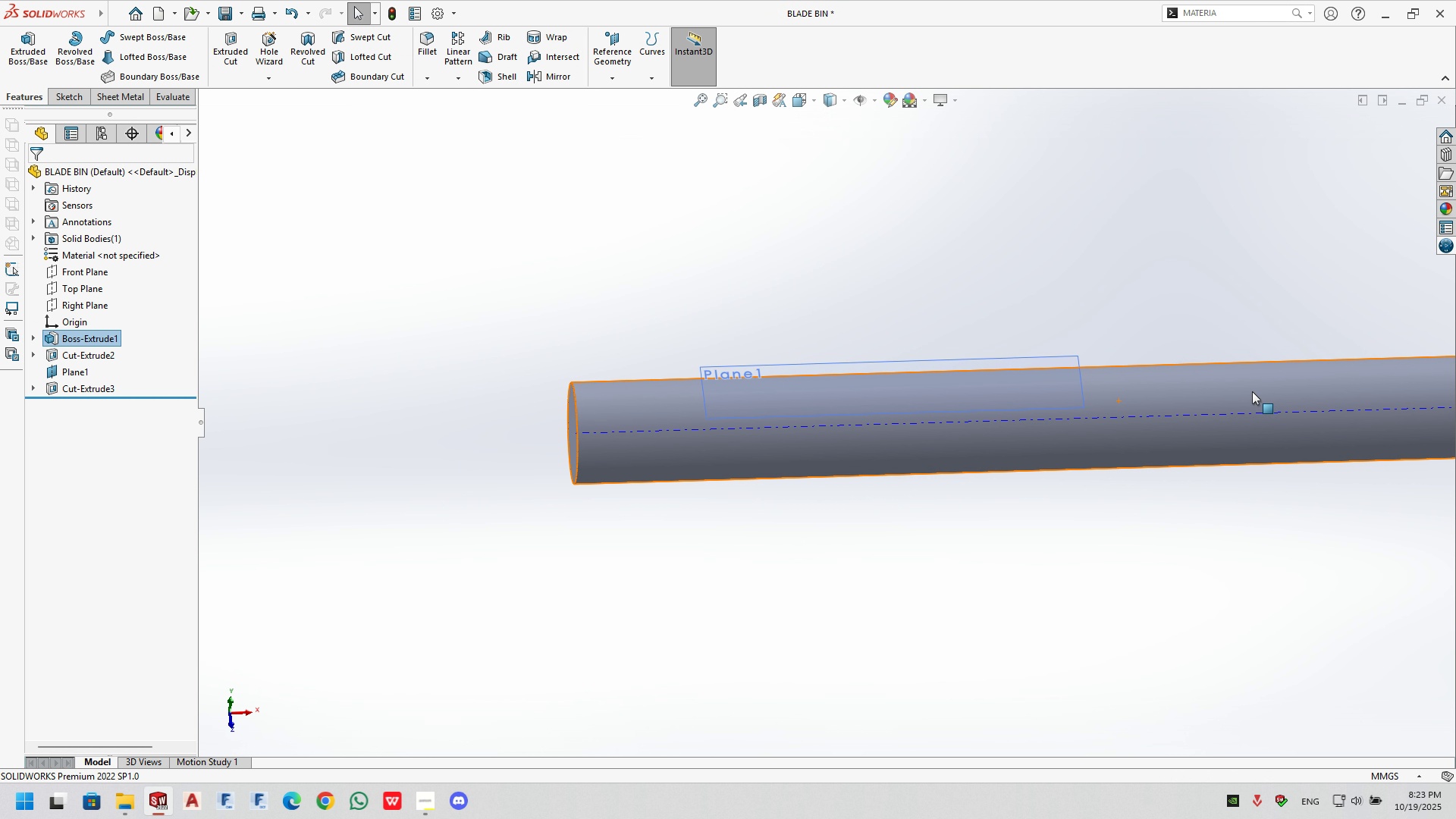 
scroll: coordinate [702, 410], scroll_direction: up, amount: 4.0
 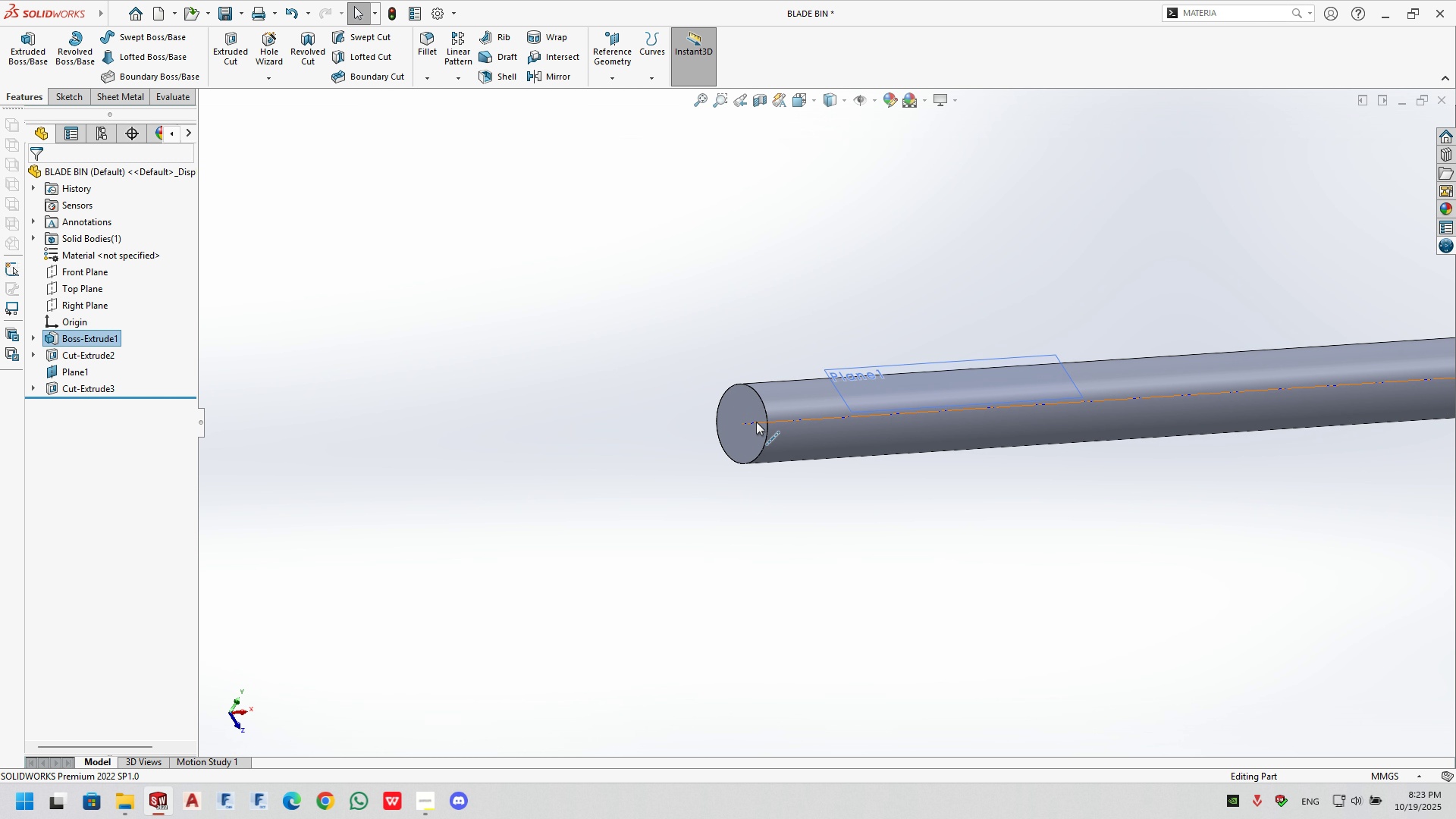 
left_click([755, 408])
 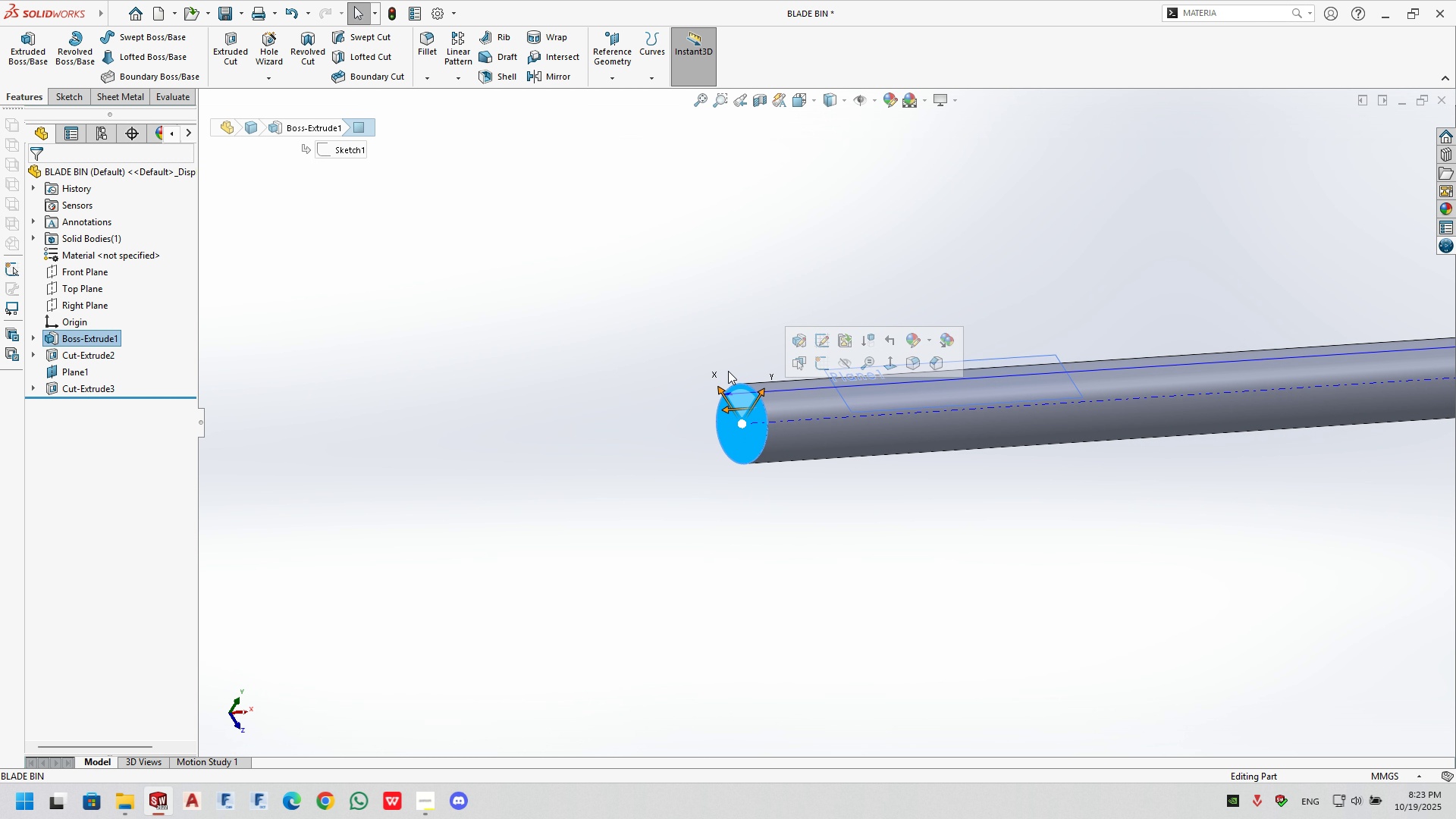 
scroll: coordinate [547, 350], scroll_direction: down, amount: 2.0
 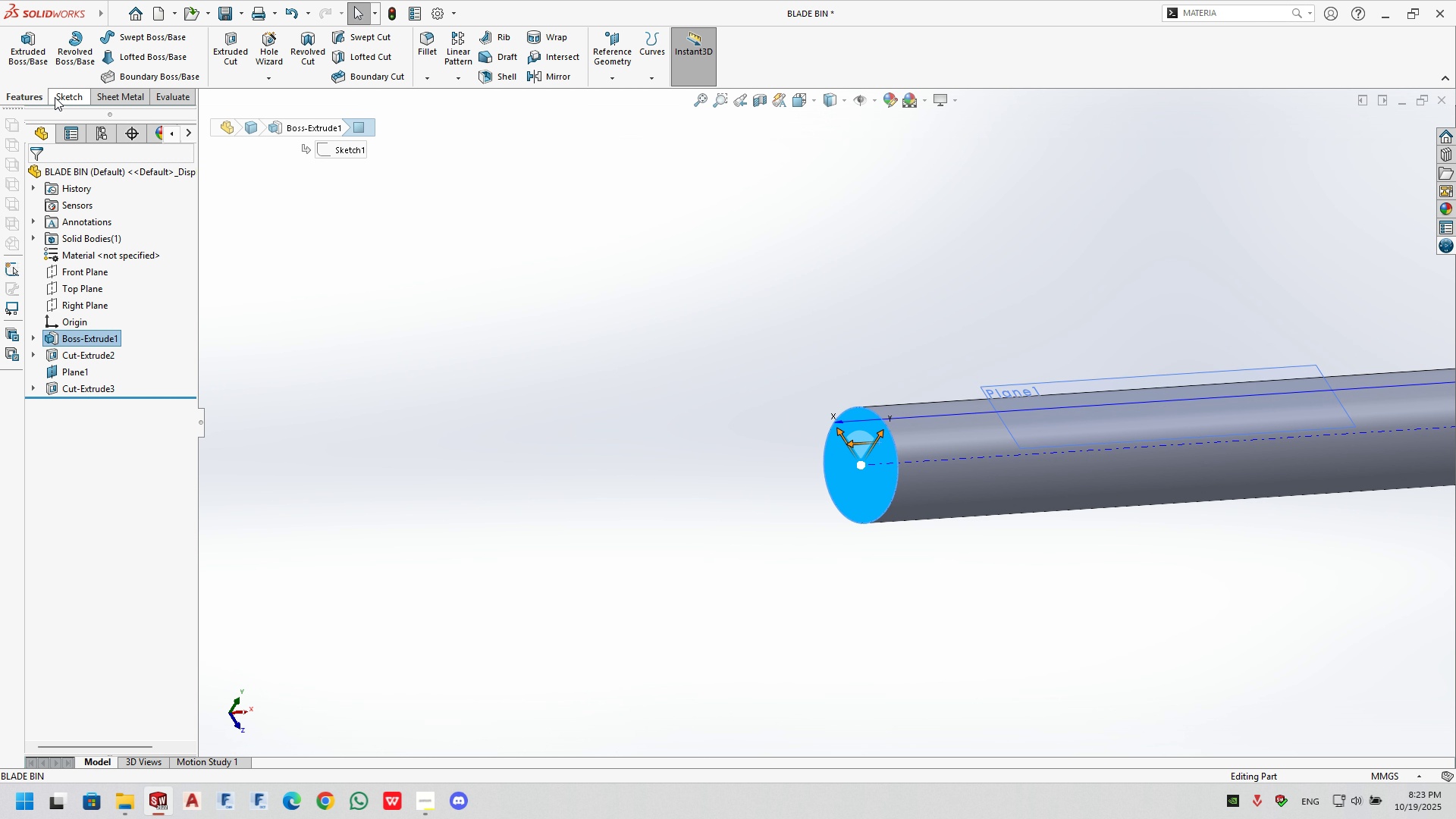 
left_click([57, 96])
 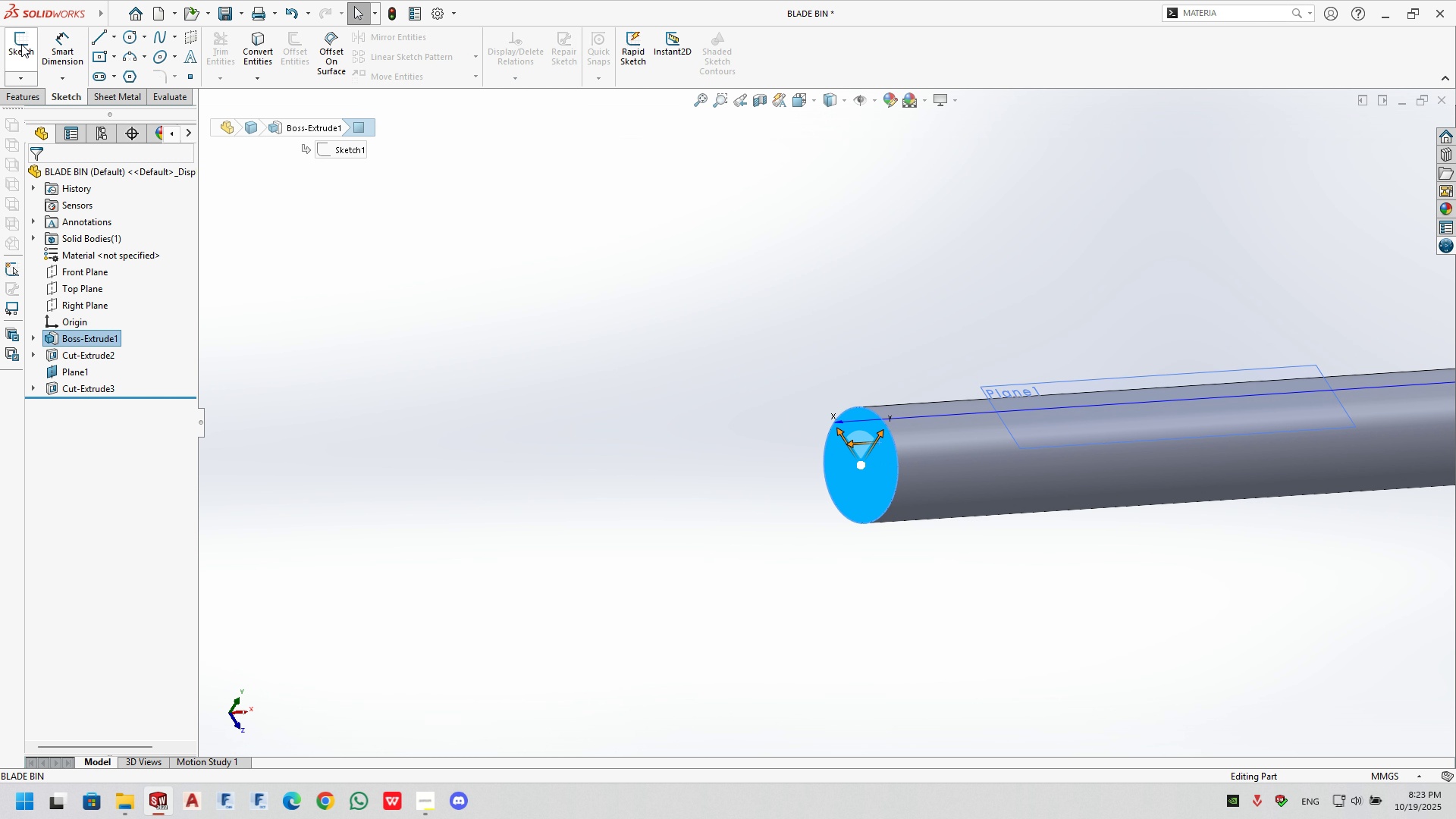 
left_click([21, 44])
 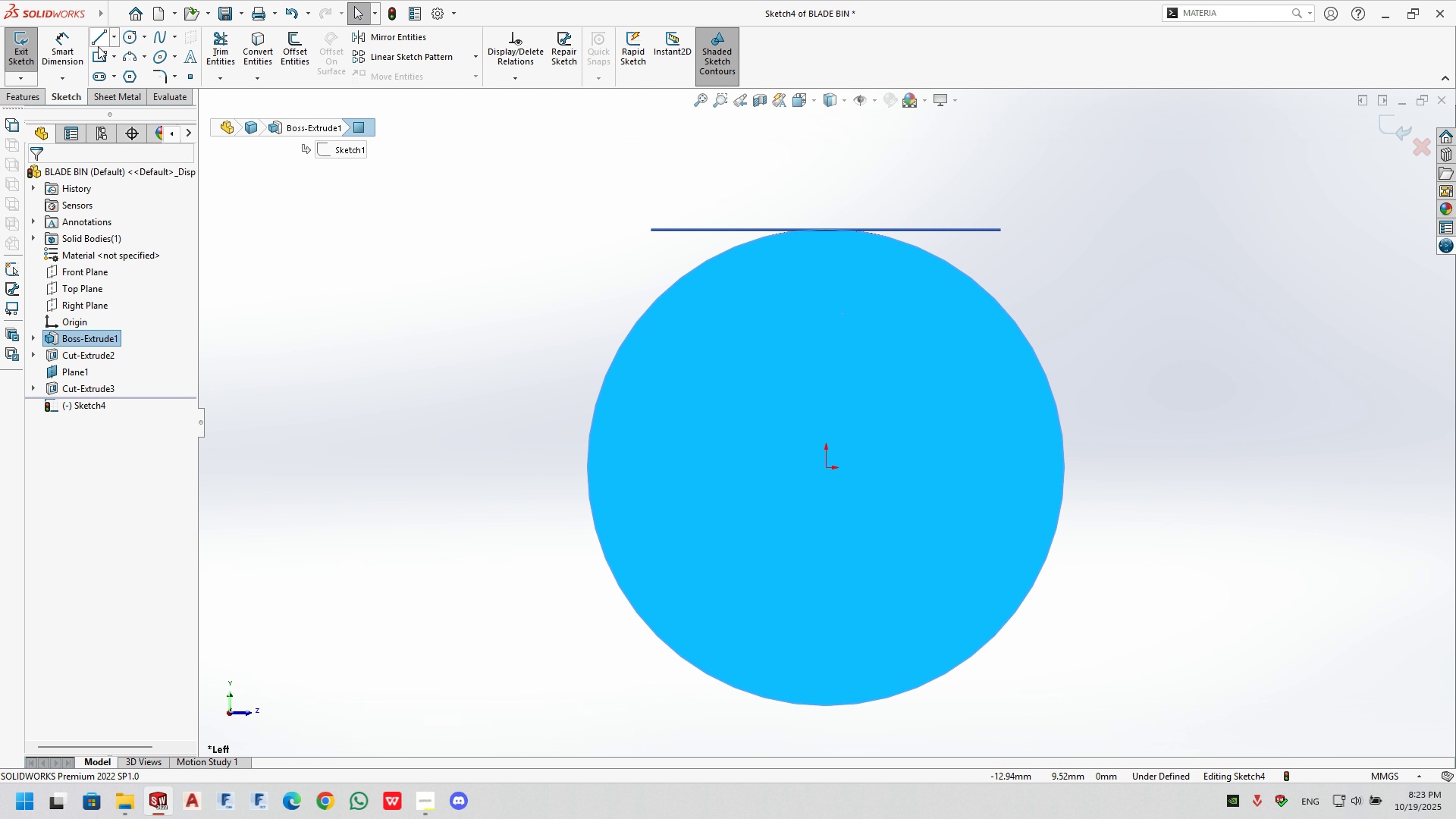 
left_click([99, 62])
 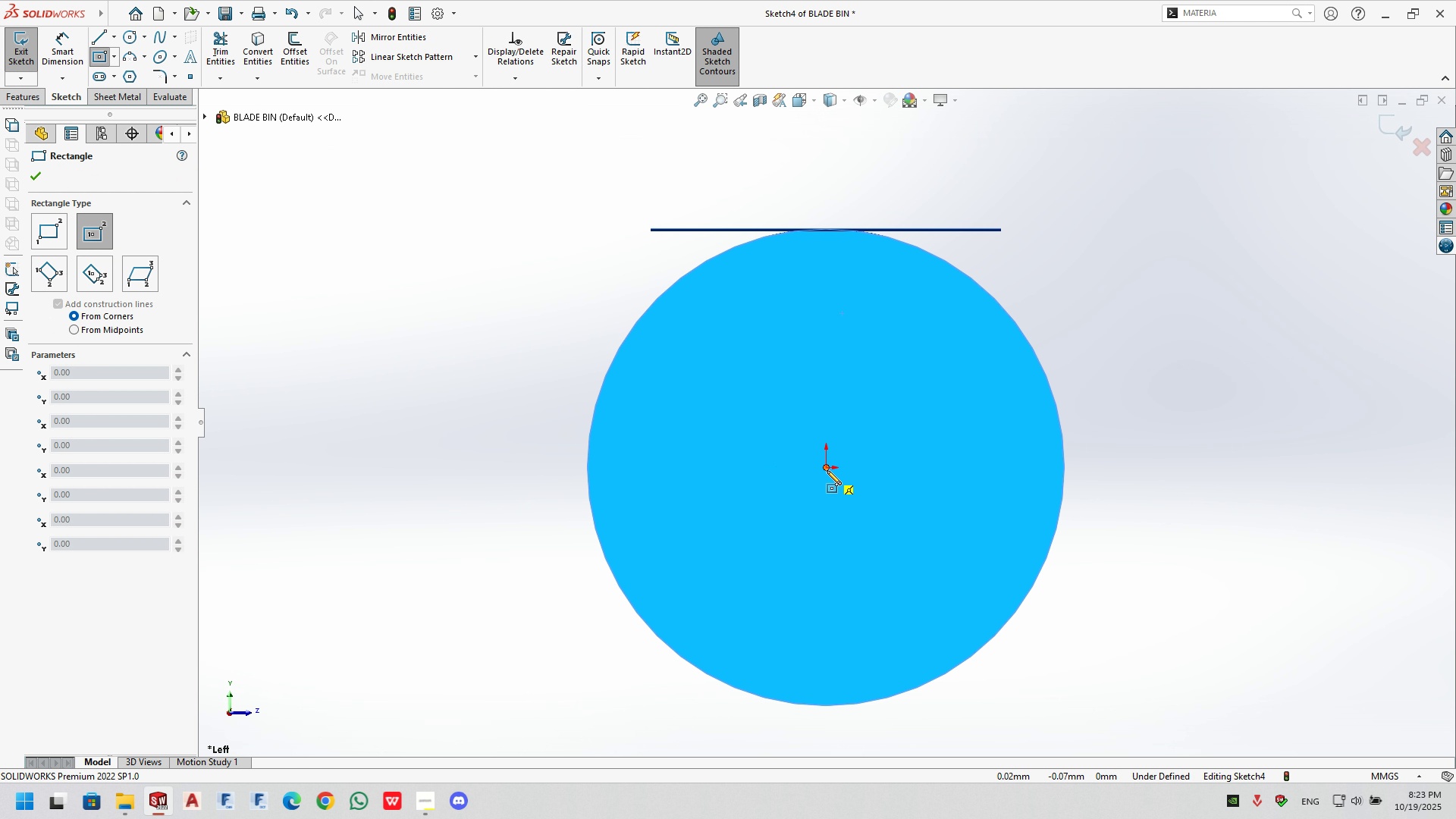 
left_click([826, 469])
 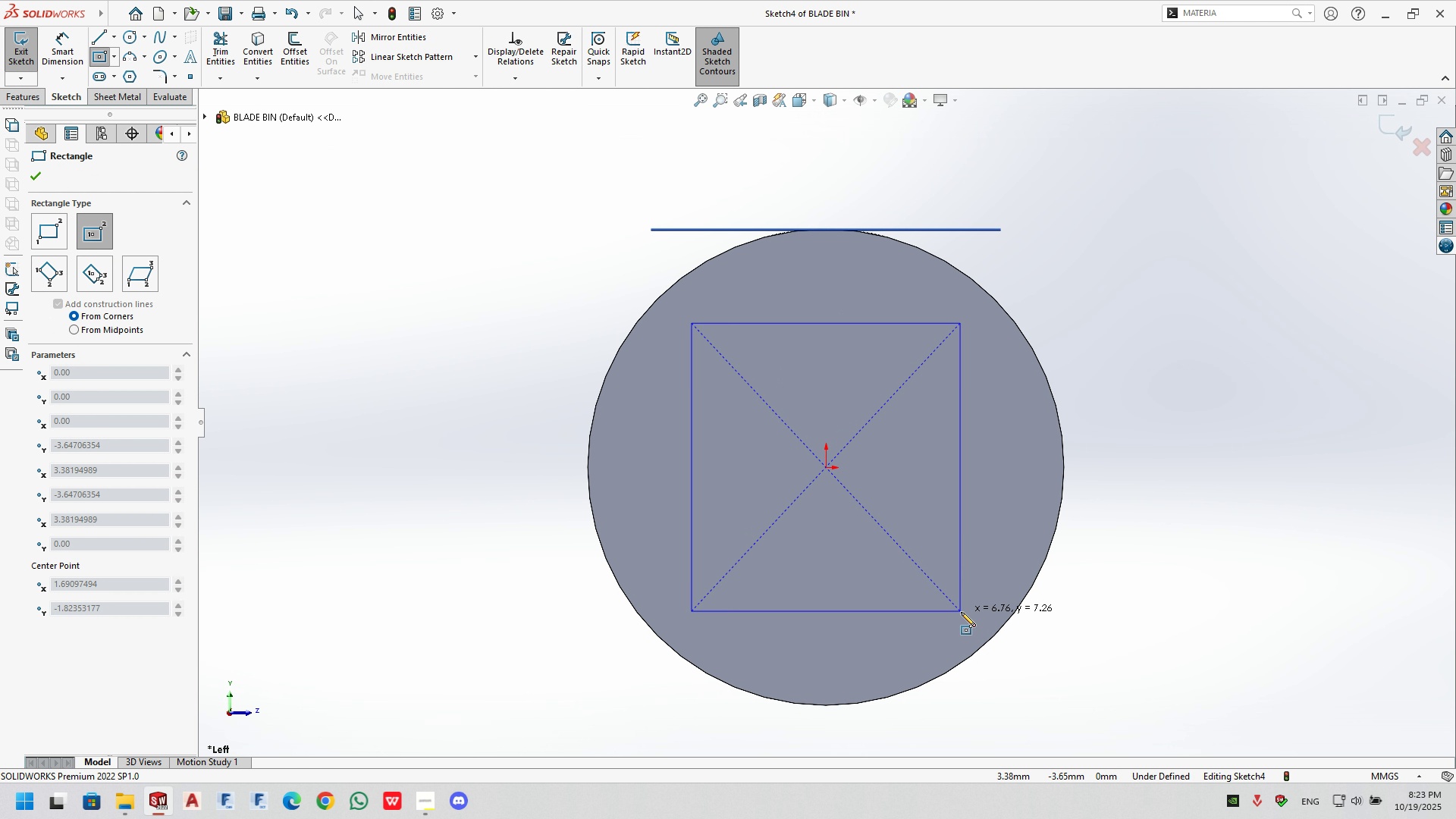 
left_click([961, 612])
 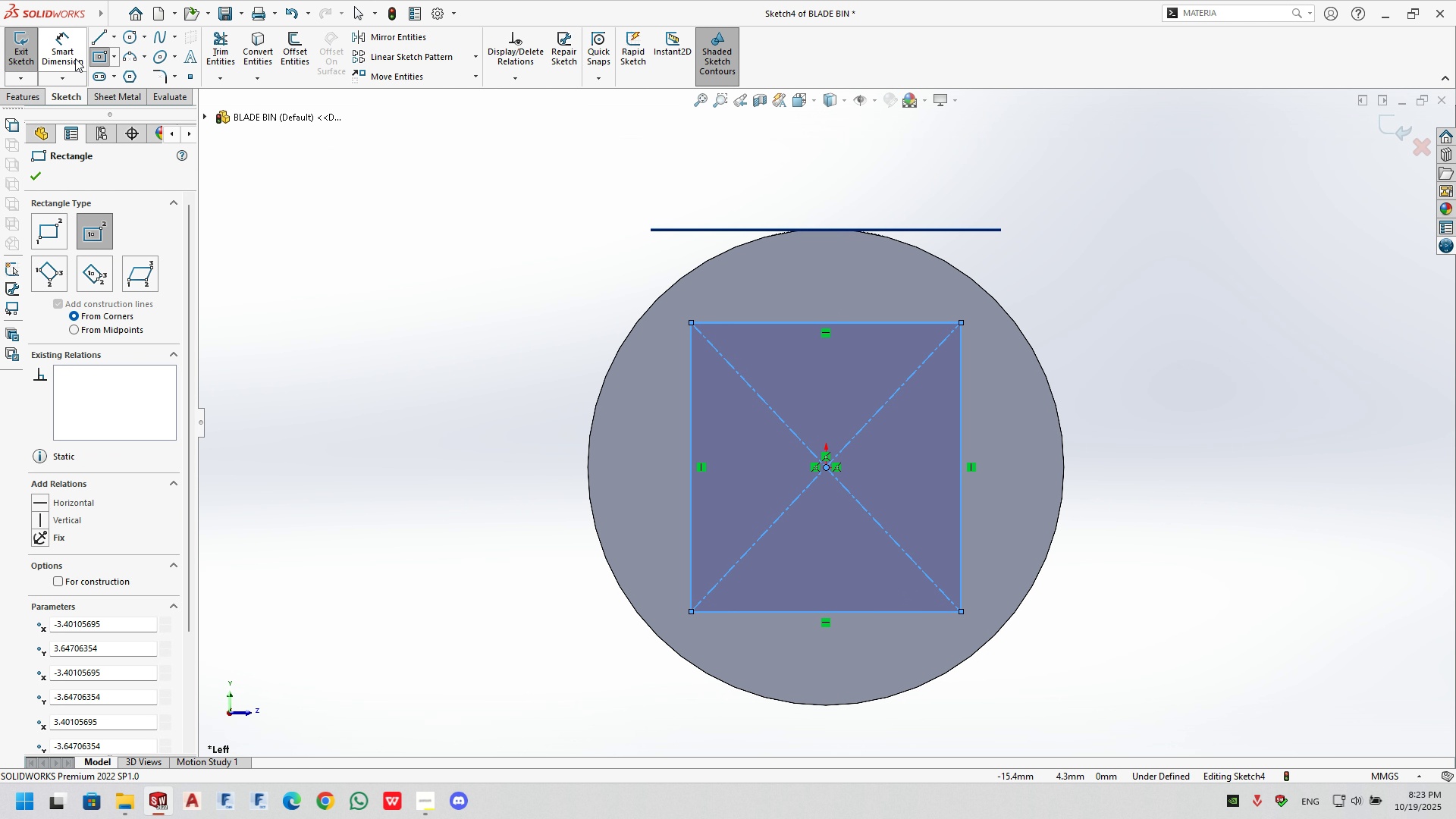 
left_click([67, 48])
 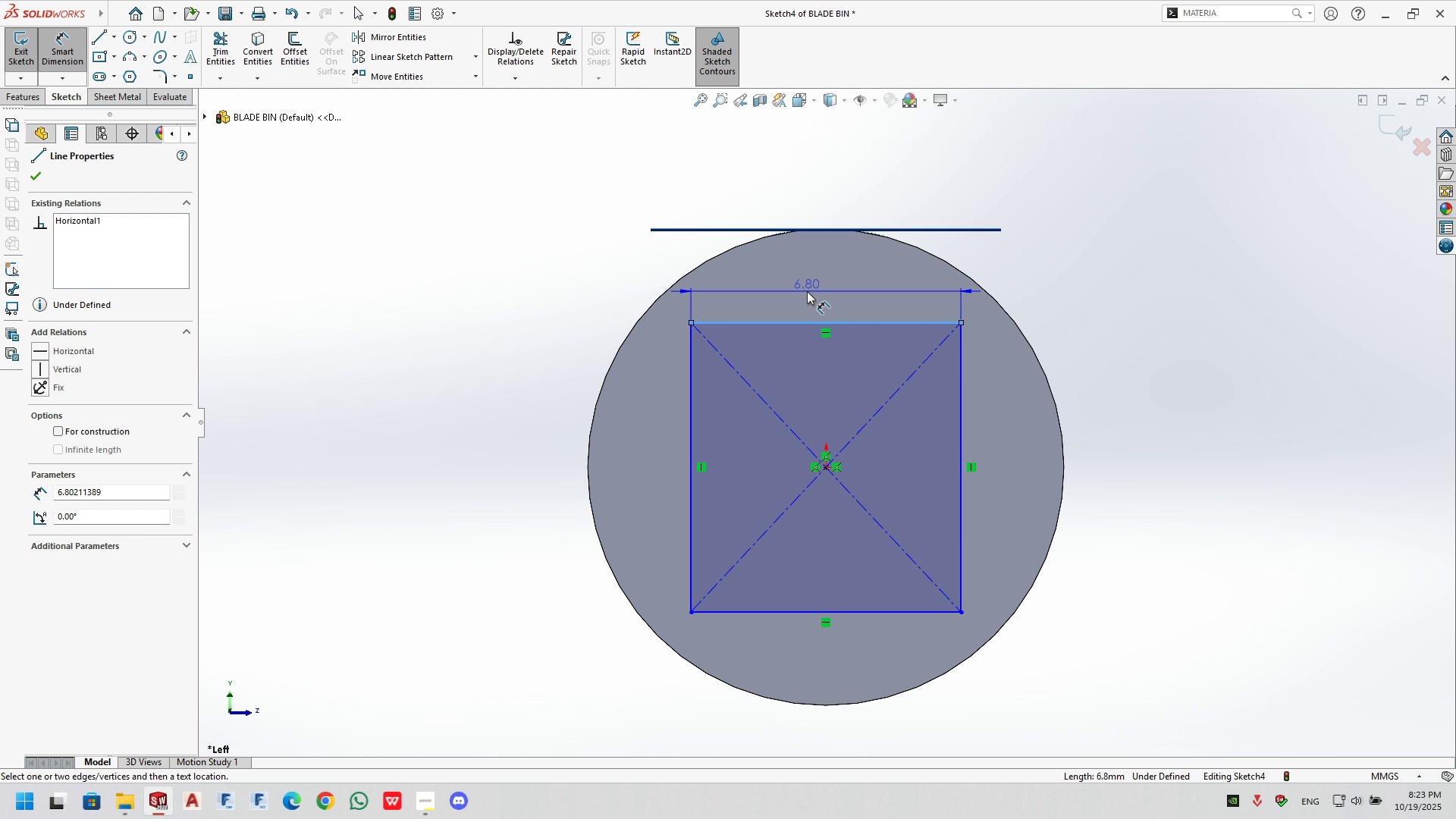 
double_click([807, 289])
 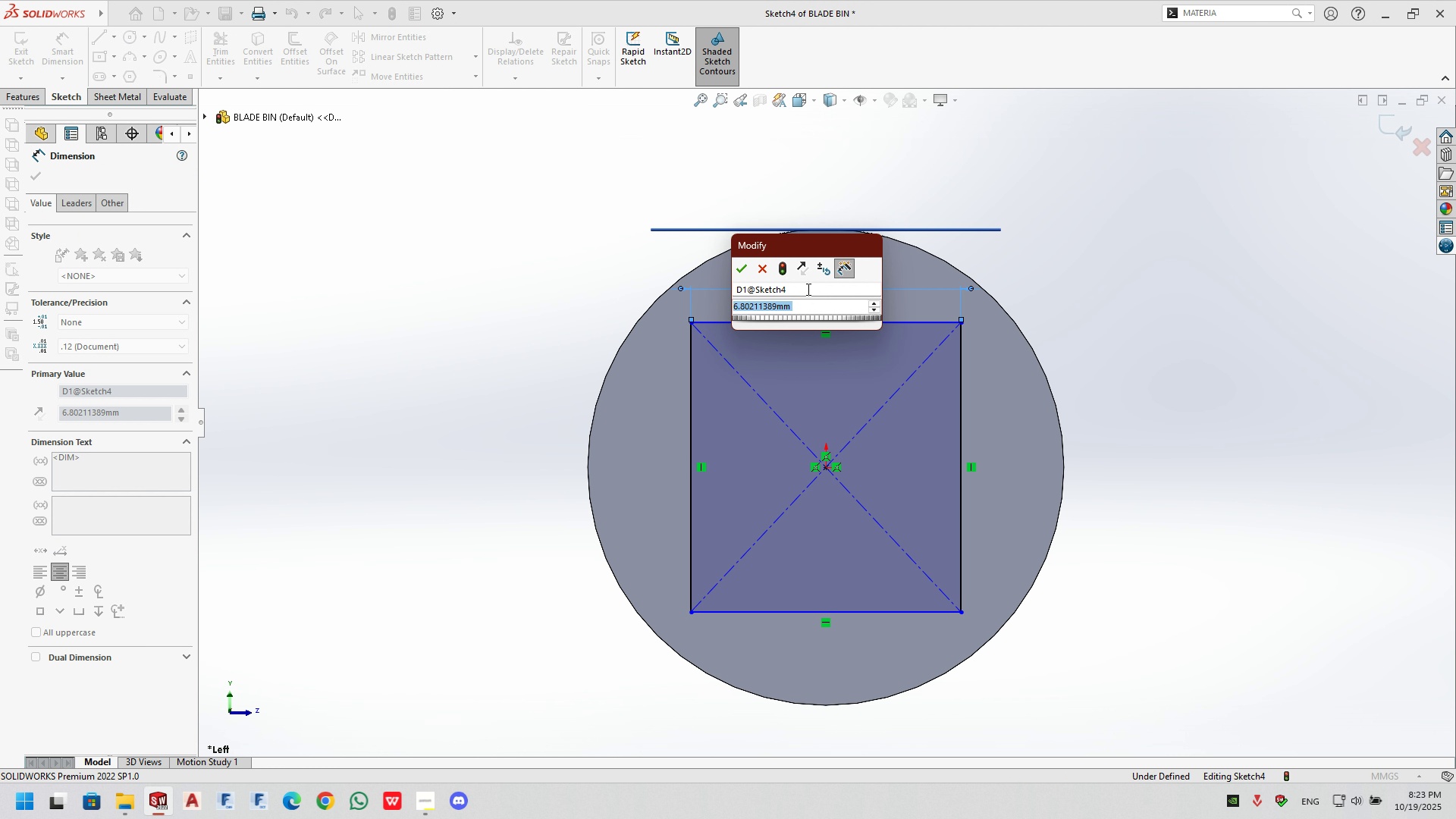 
key(Numpad8)
 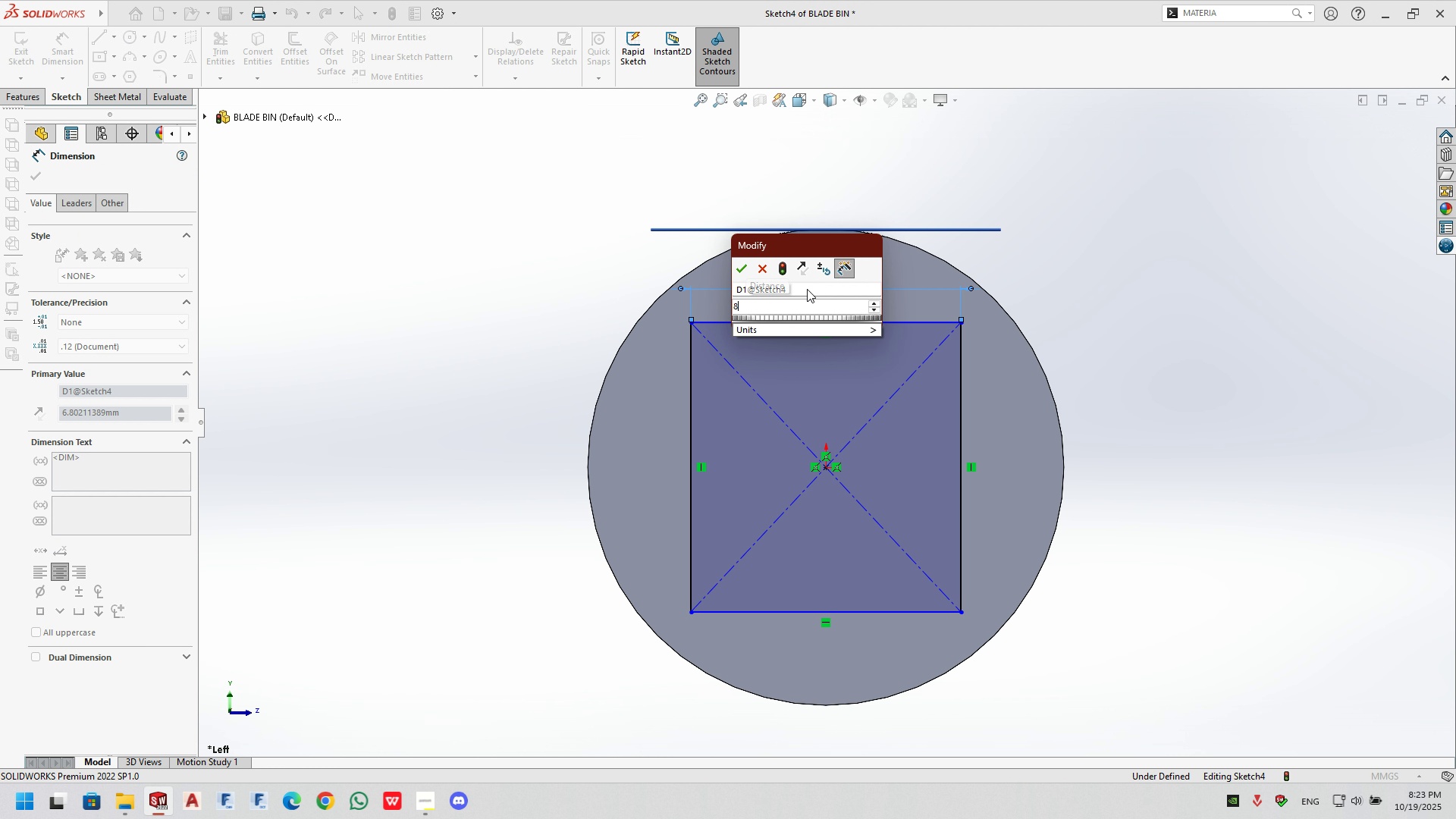 
key(NumpadEnter)
 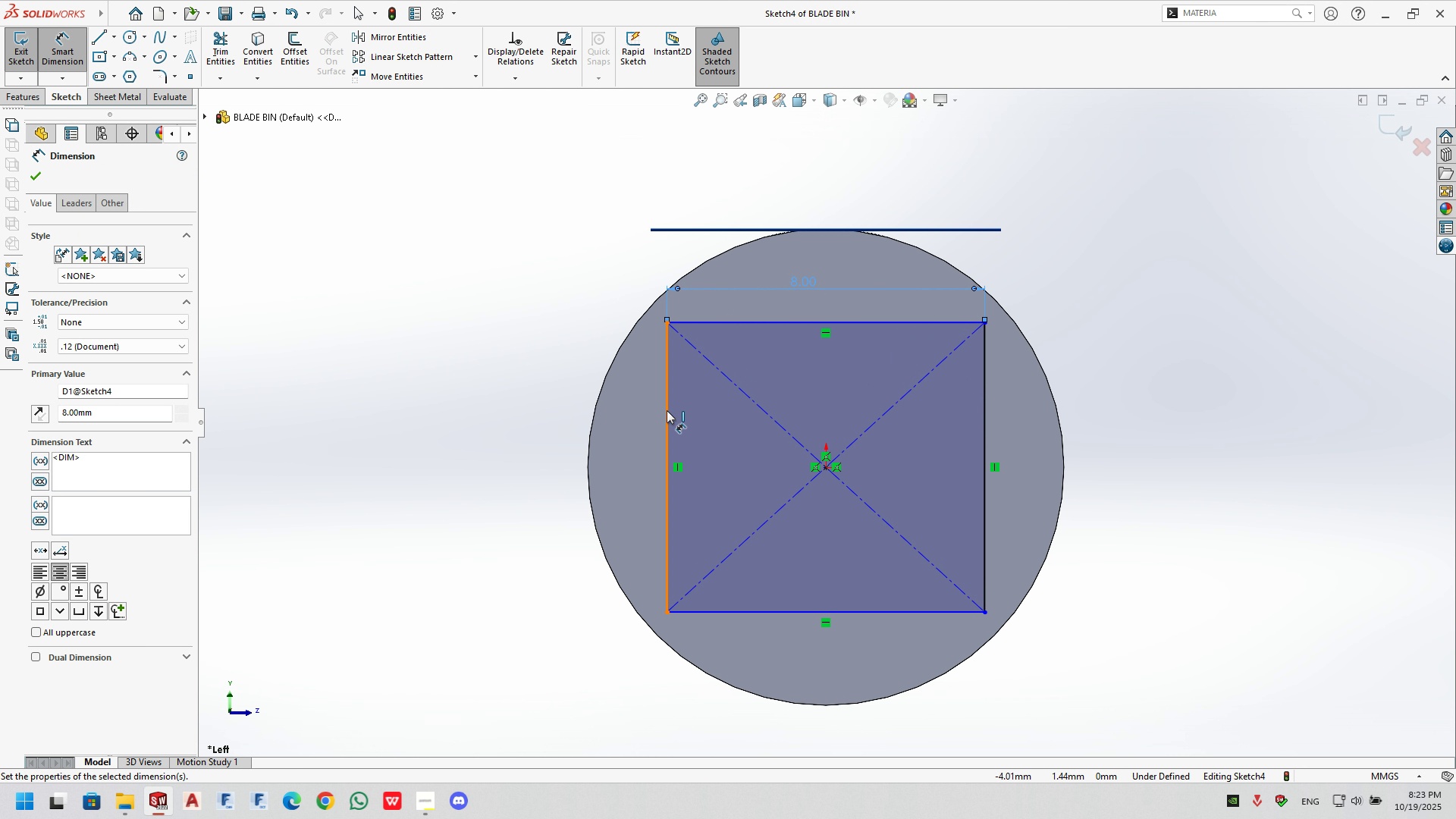 
double_click([623, 420])
 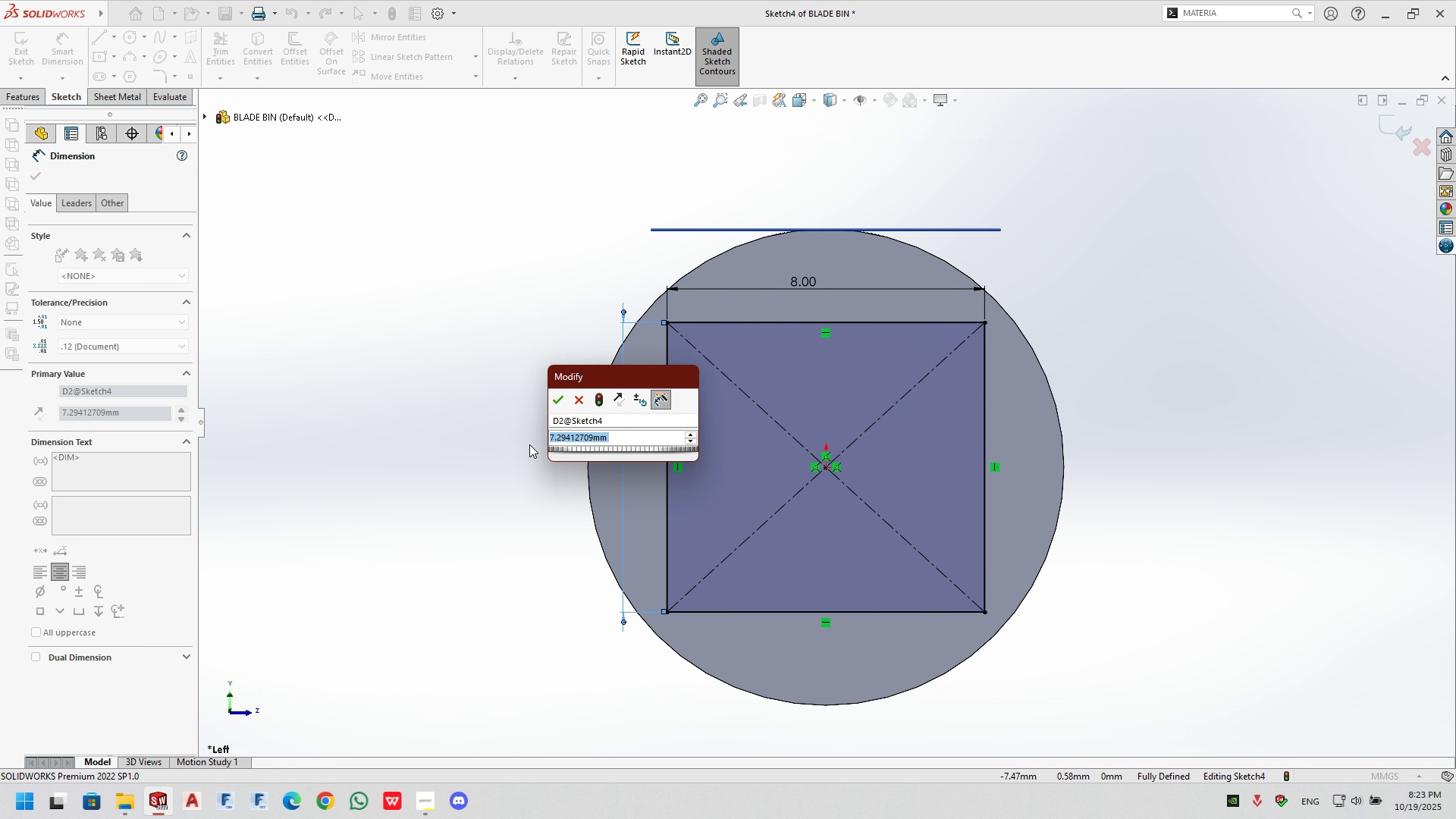 
key(Numpad8)
 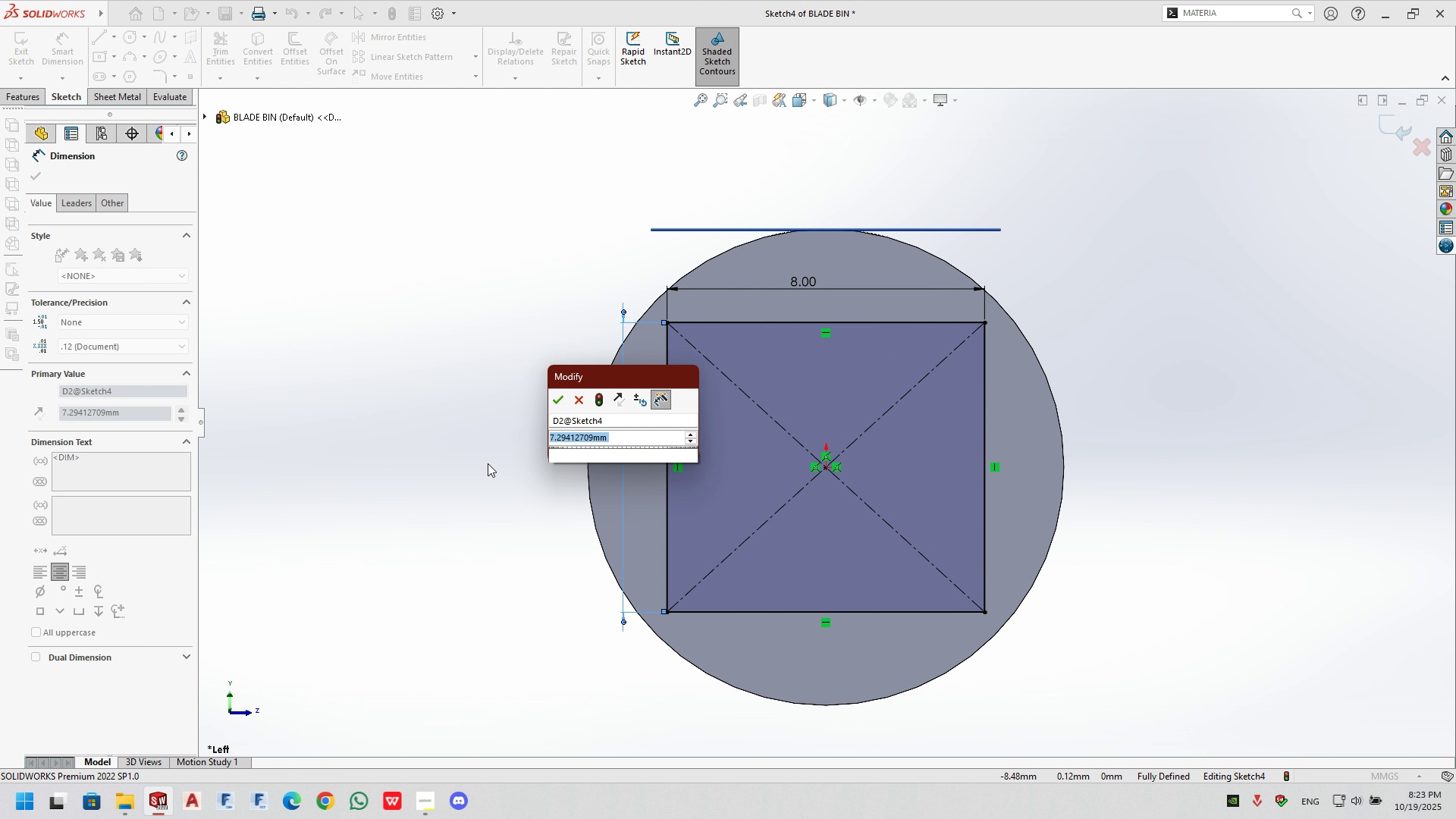 
key(Numpad7)
 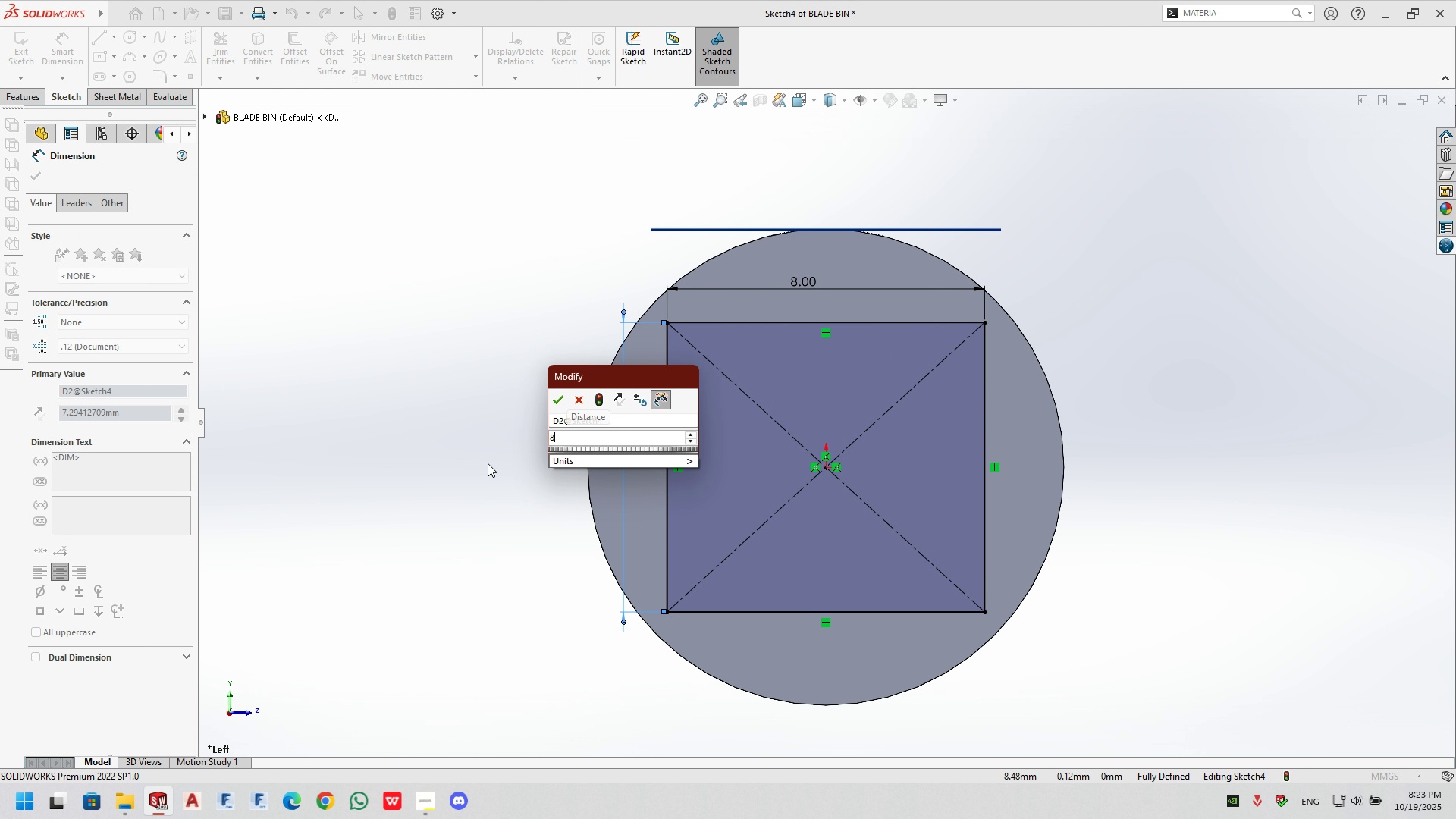 
key(Backspace)
 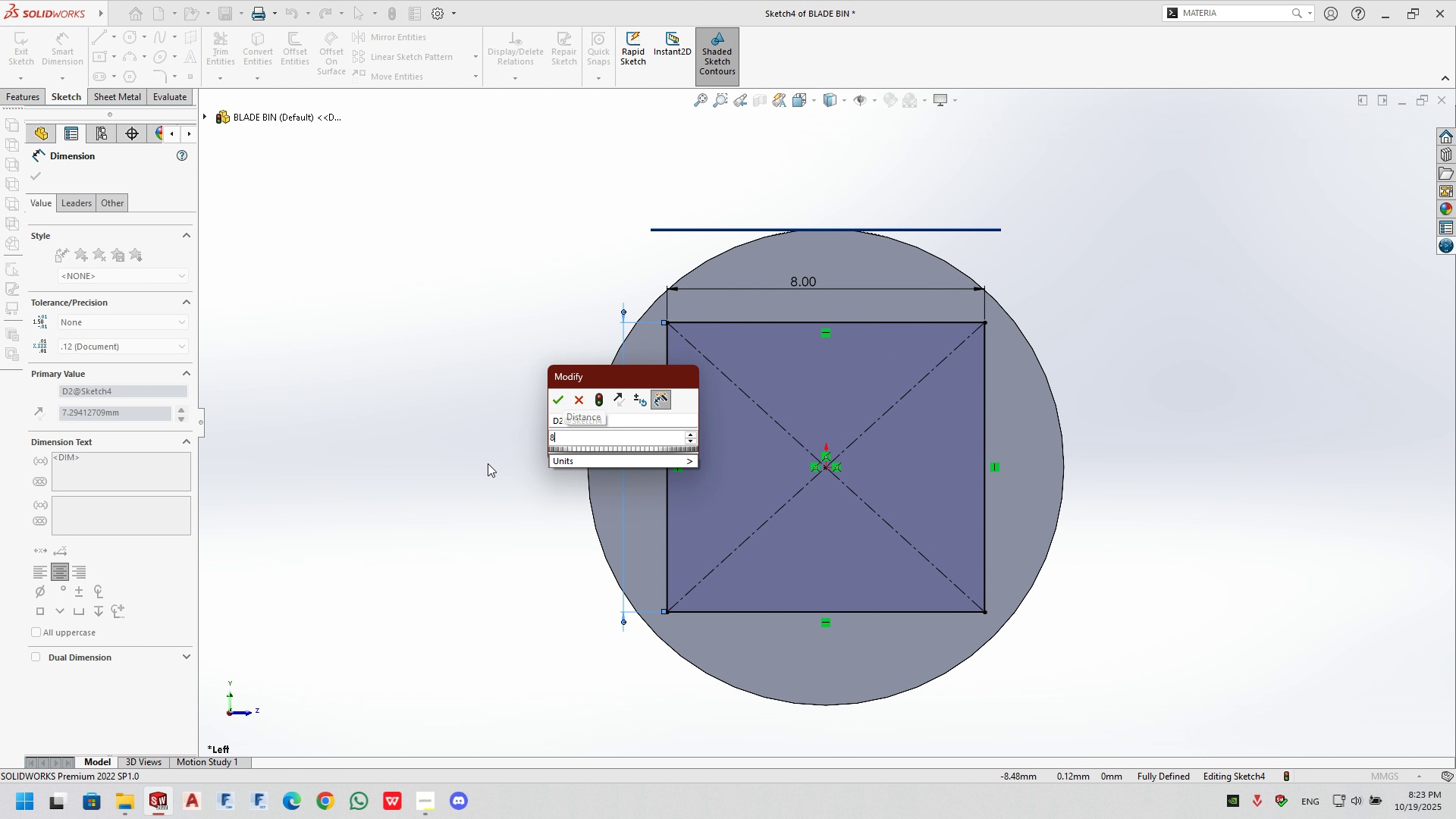 
key(Enter)
 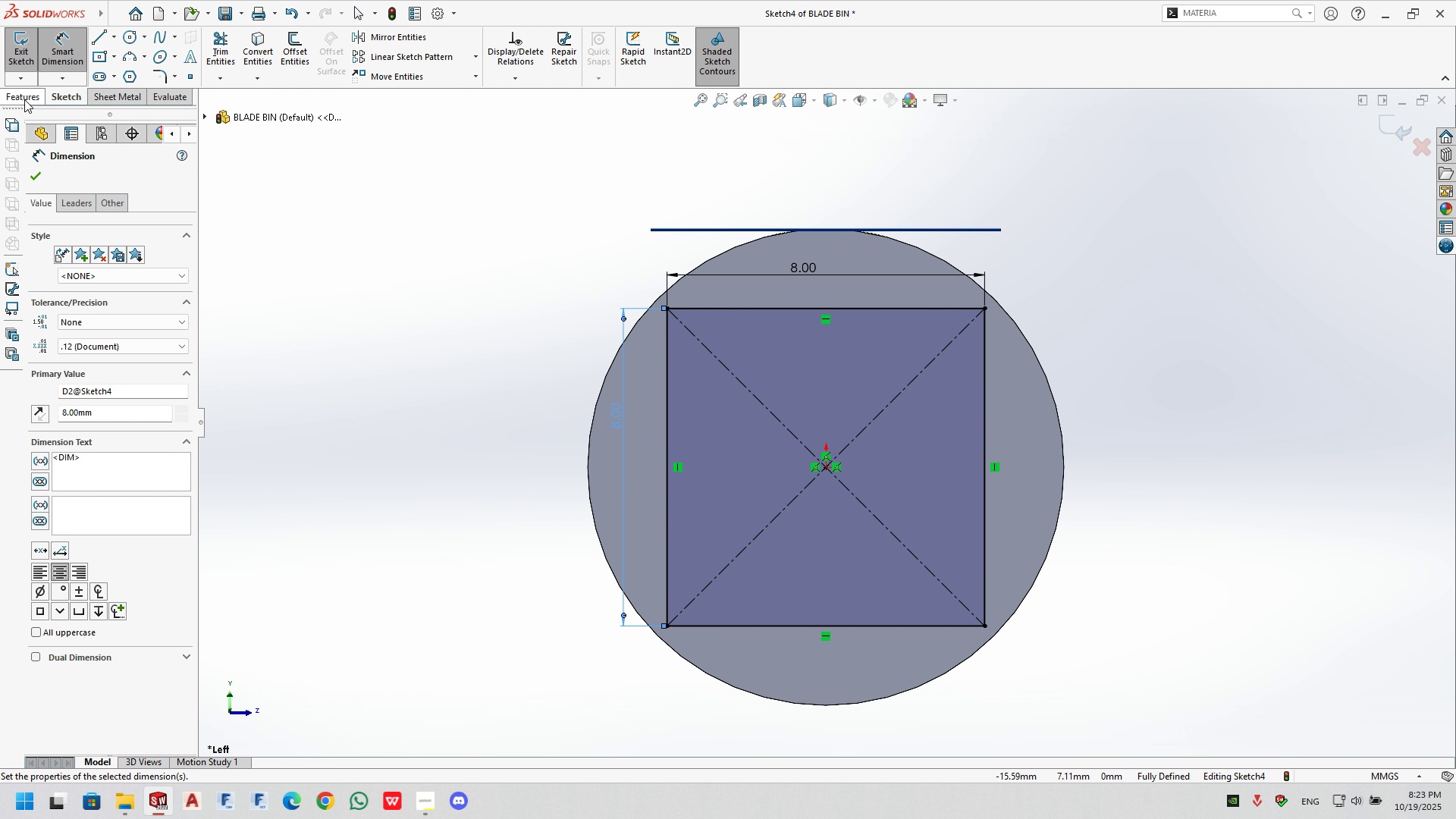 
double_click([237, 42])
 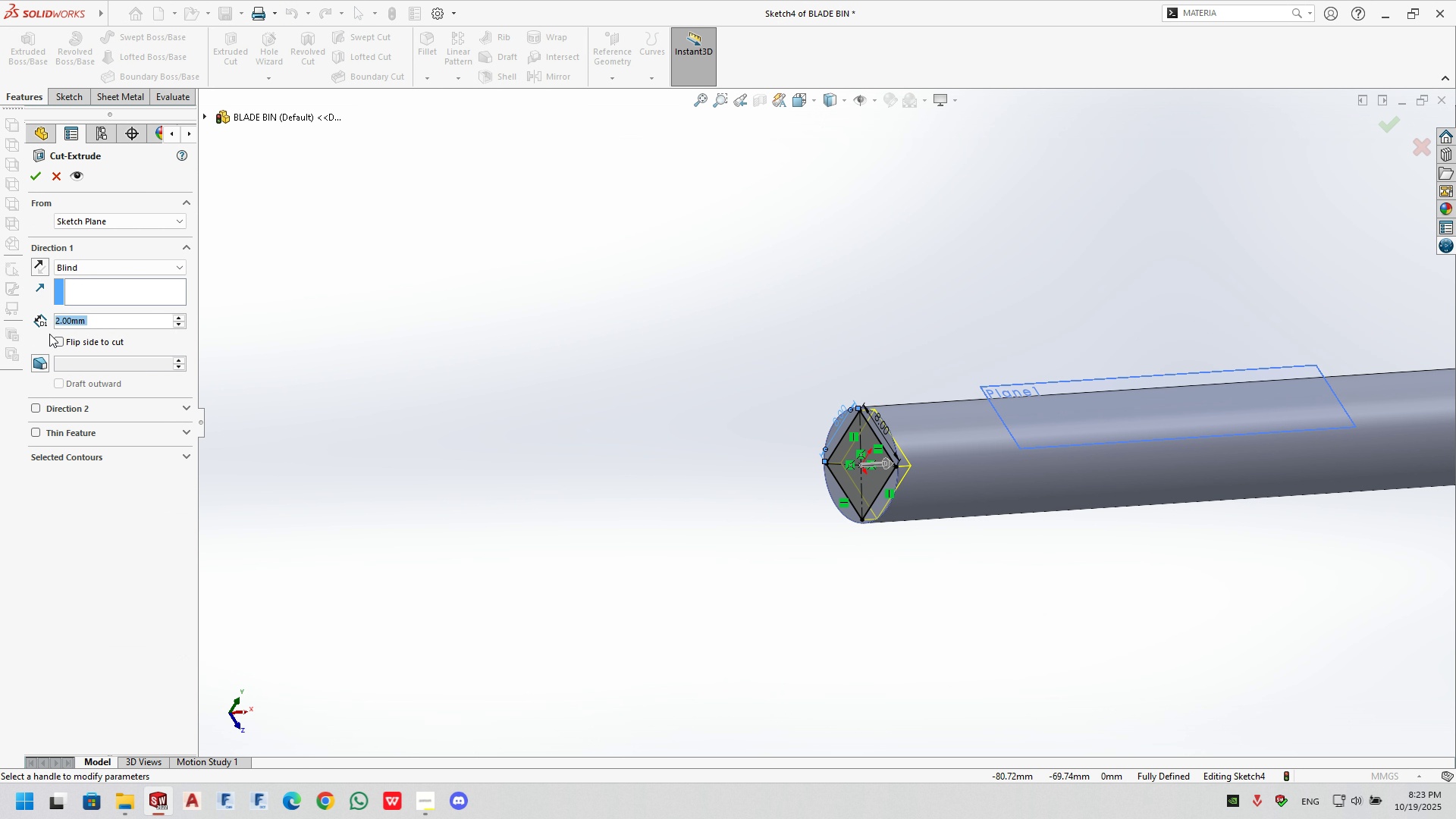 
left_click([60, 344])
 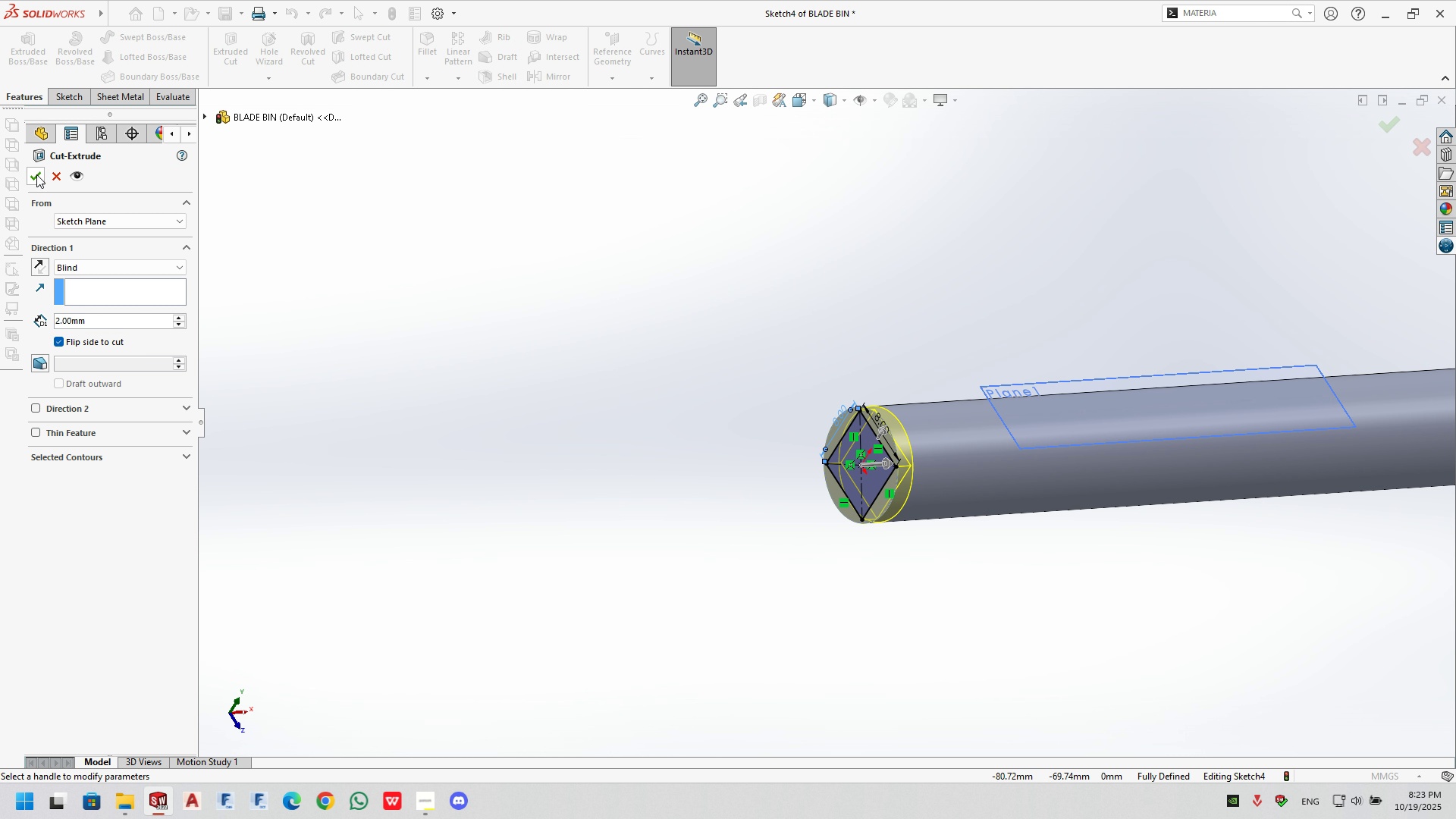 
left_click([36, 176])
 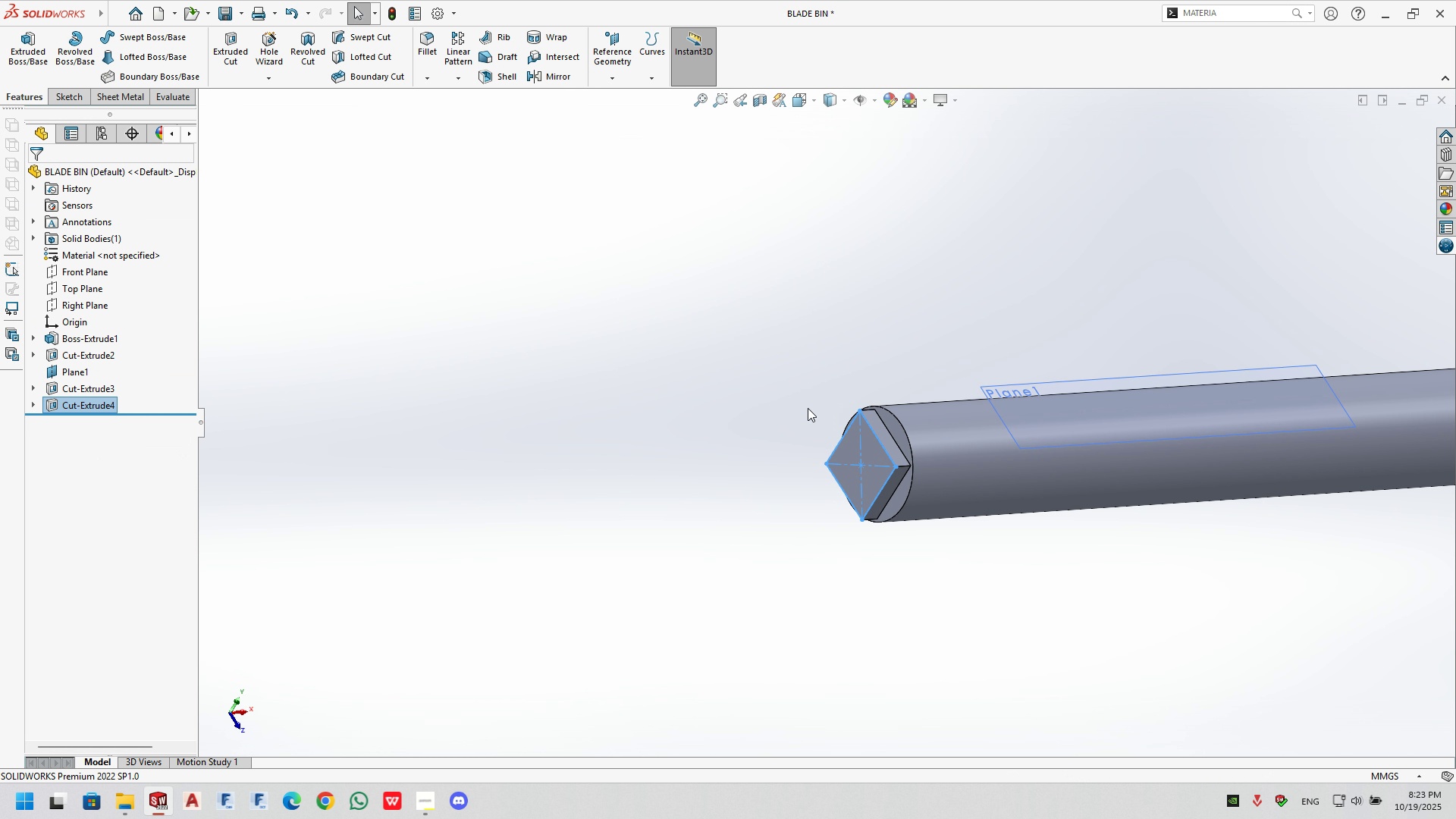 
scroll: coordinate [956, 447], scroll_direction: down, amount: 4.0
 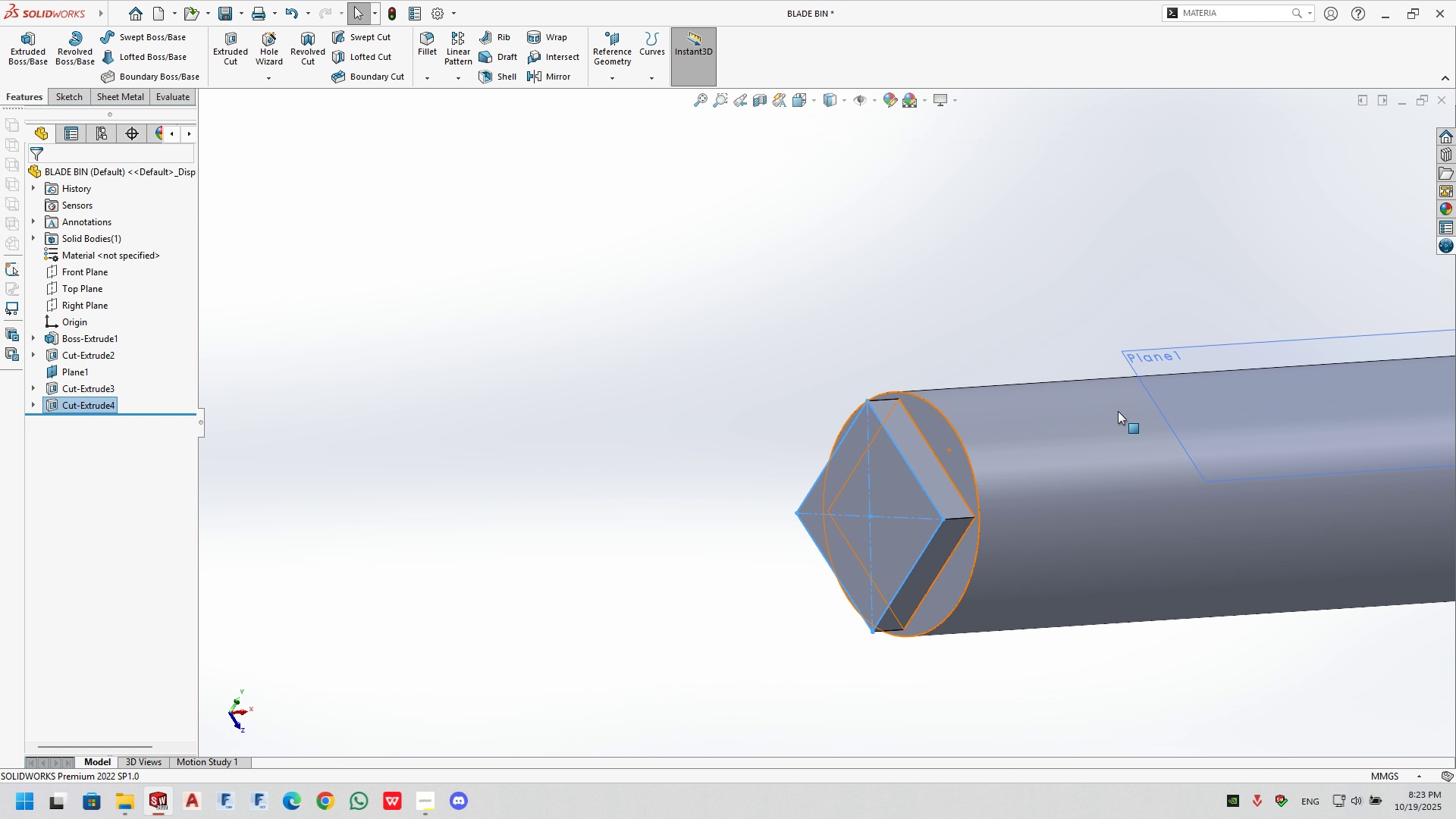 
left_click([1115, 412])
 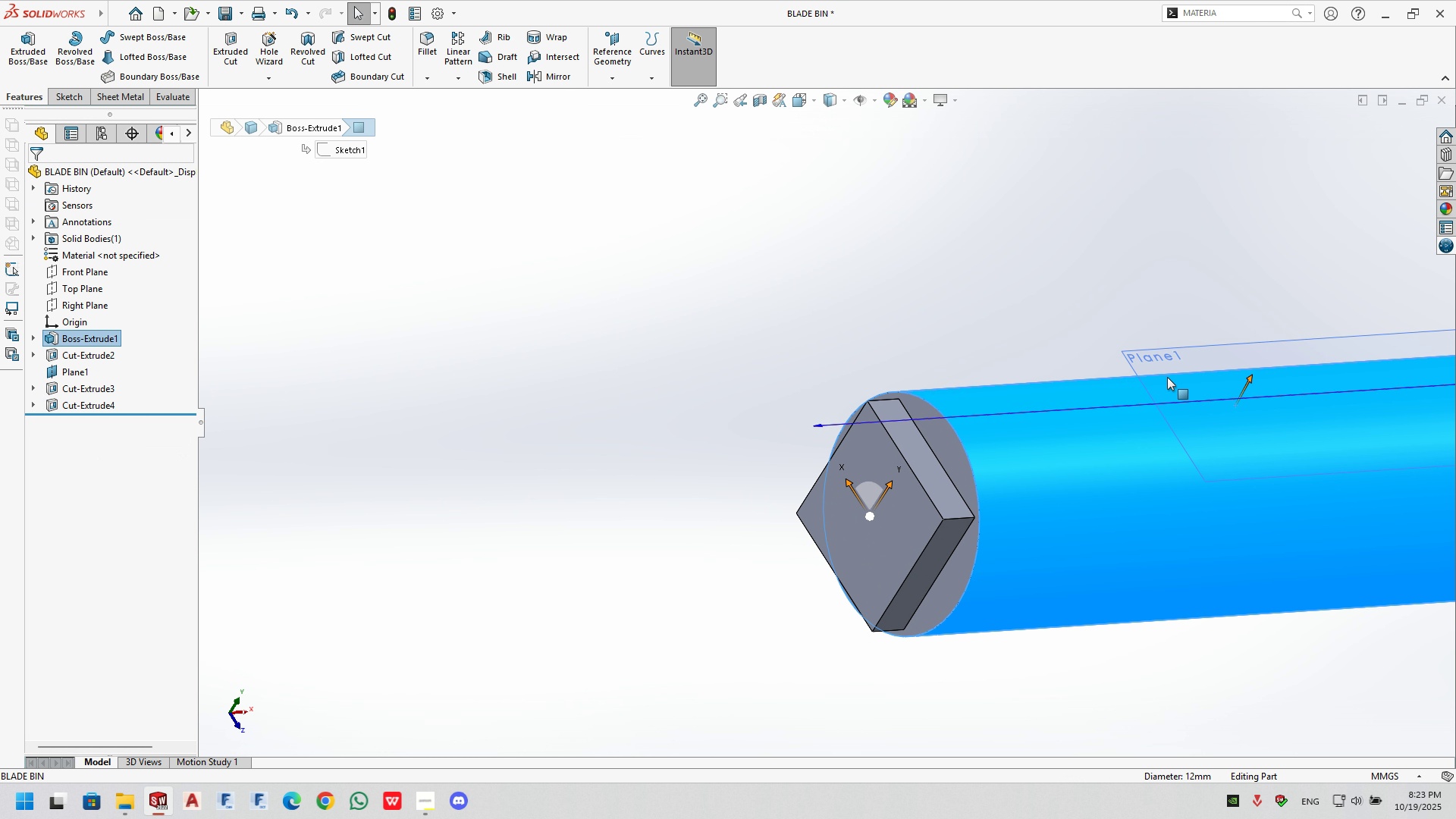 
double_click([1148, 356])
 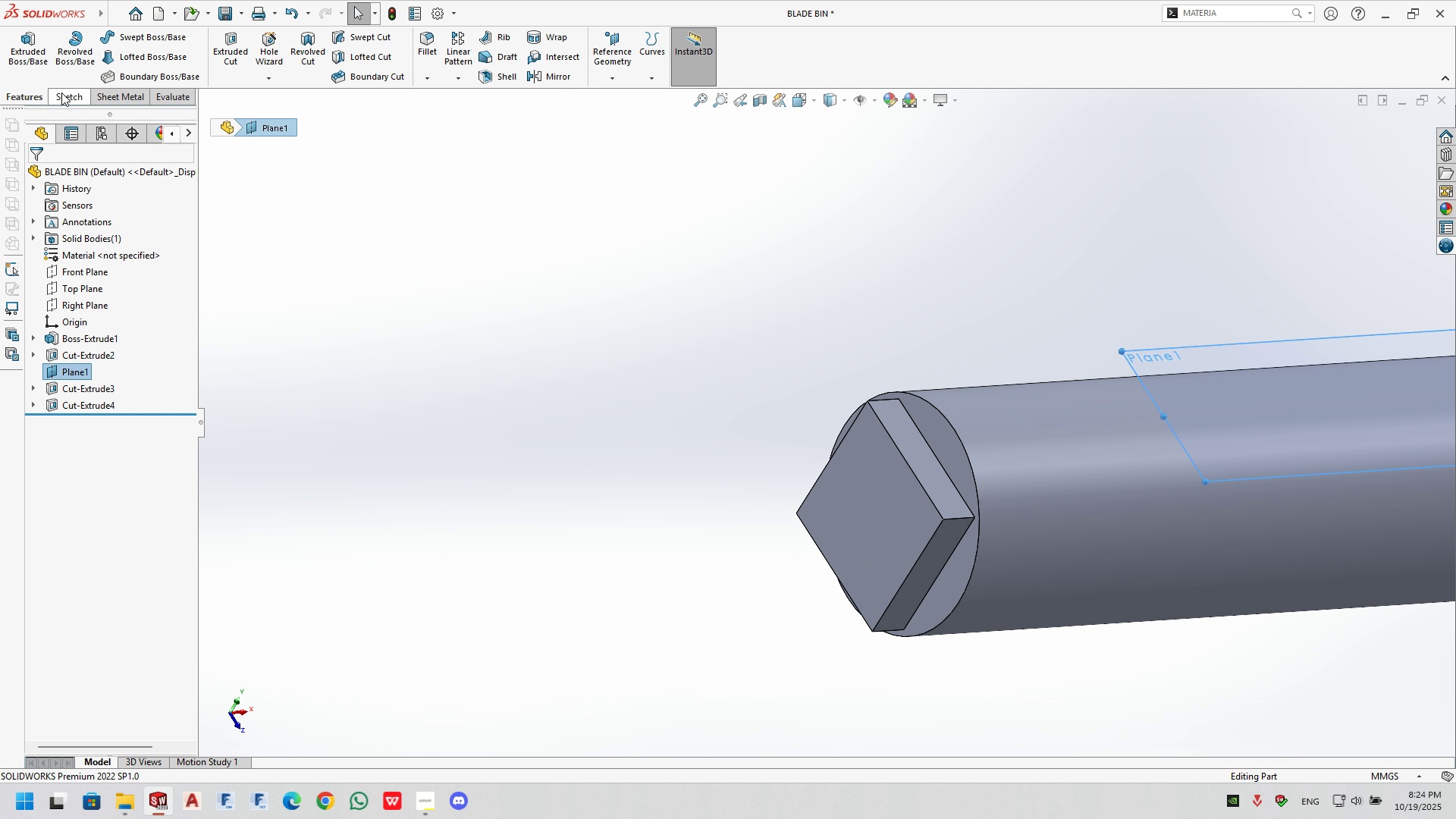 
left_click([52, 99])
 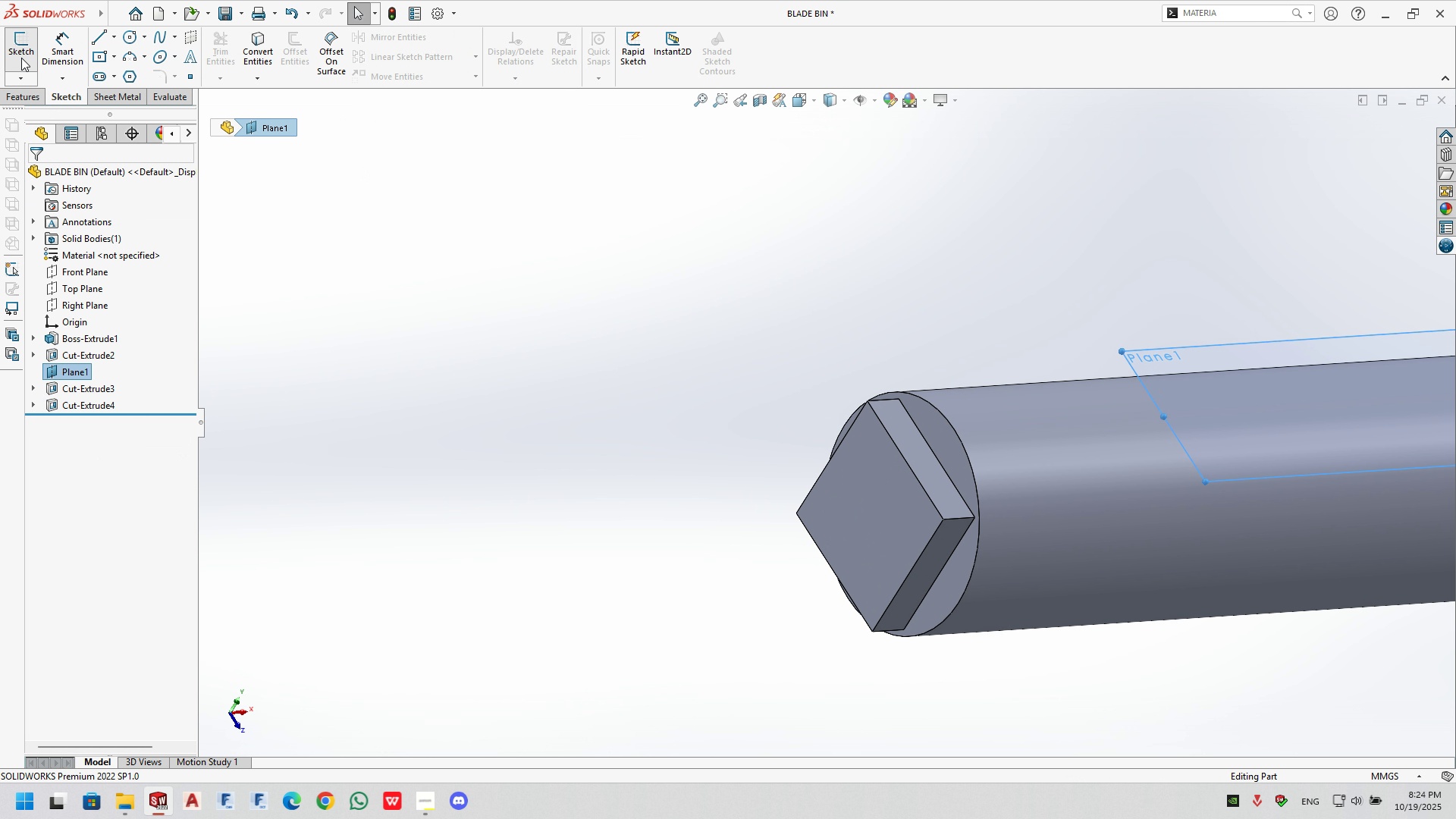 
left_click([21, 58])
 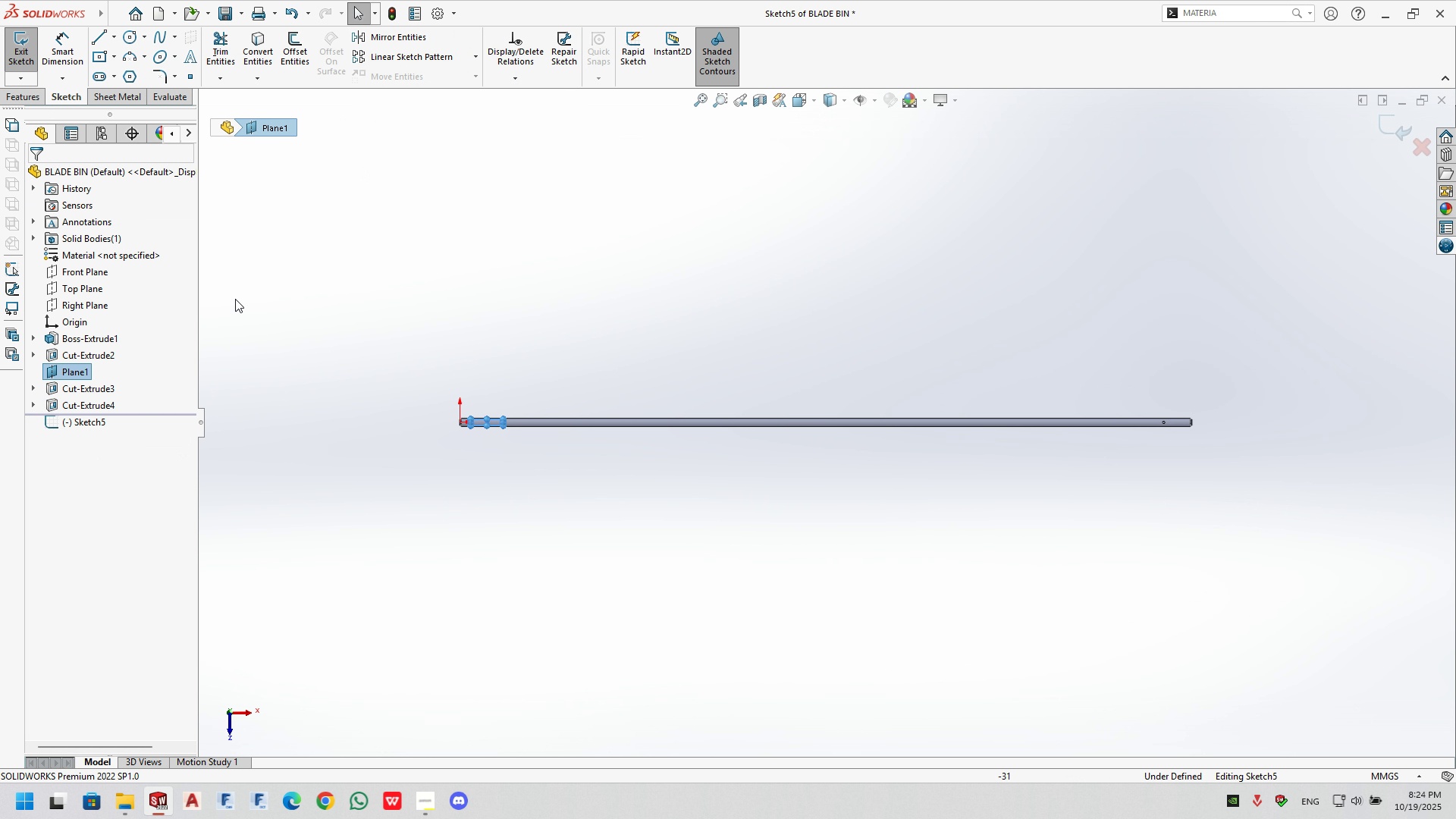 
scroll: coordinate [819, 551], scroll_direction: down, amount: 17.0
 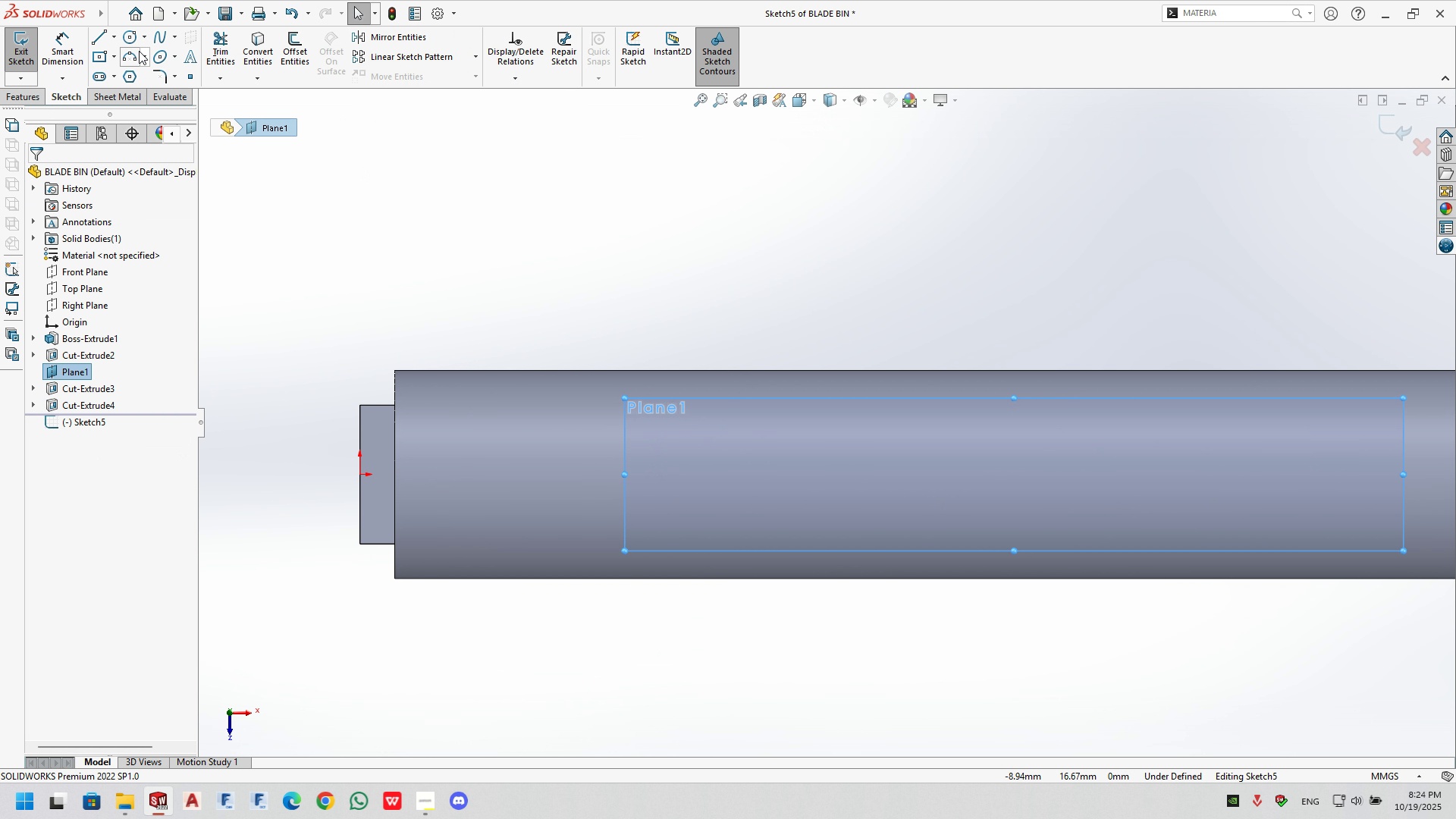 
left_click([131, 41])
 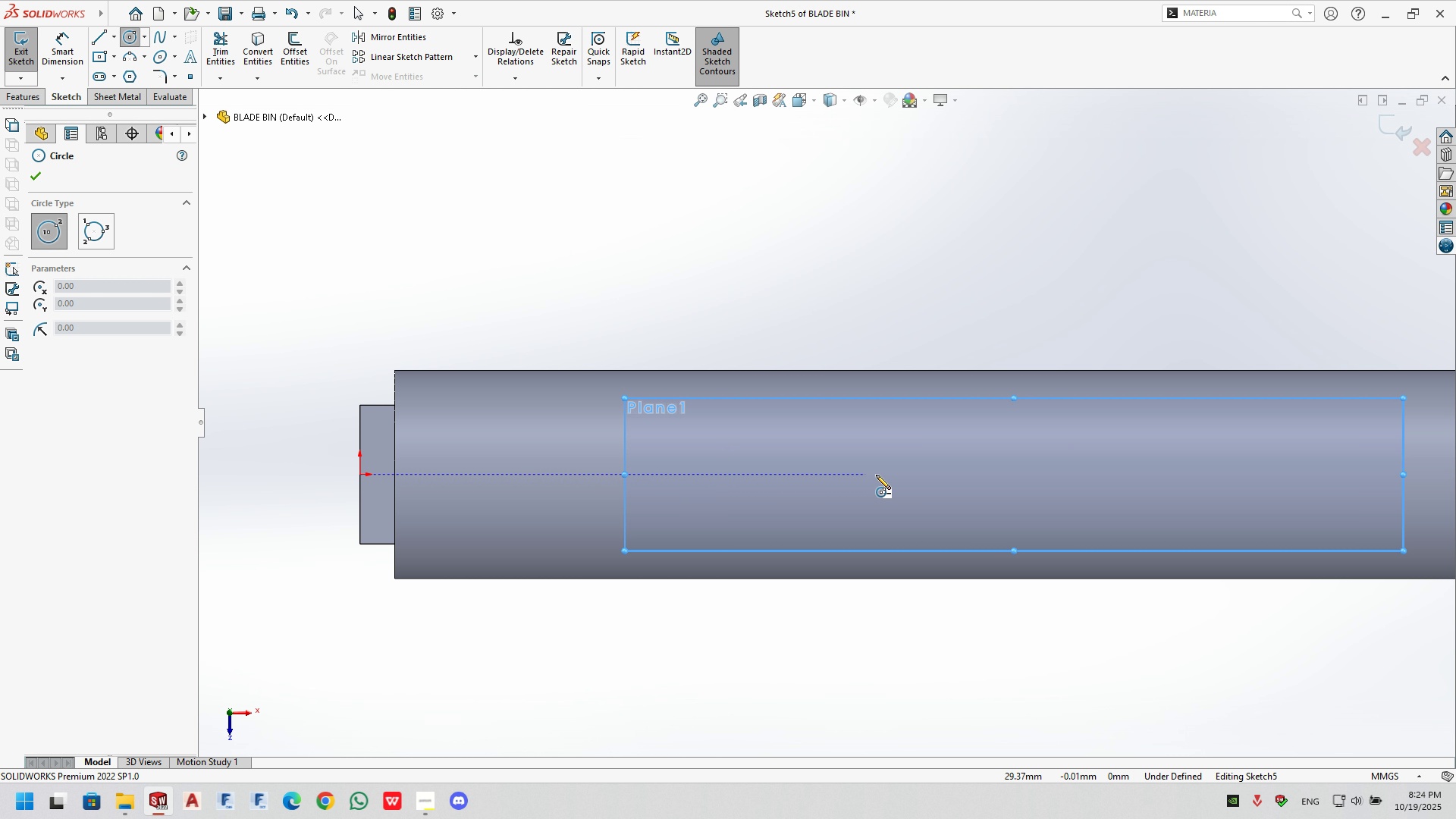 
left_click([904, 472])
 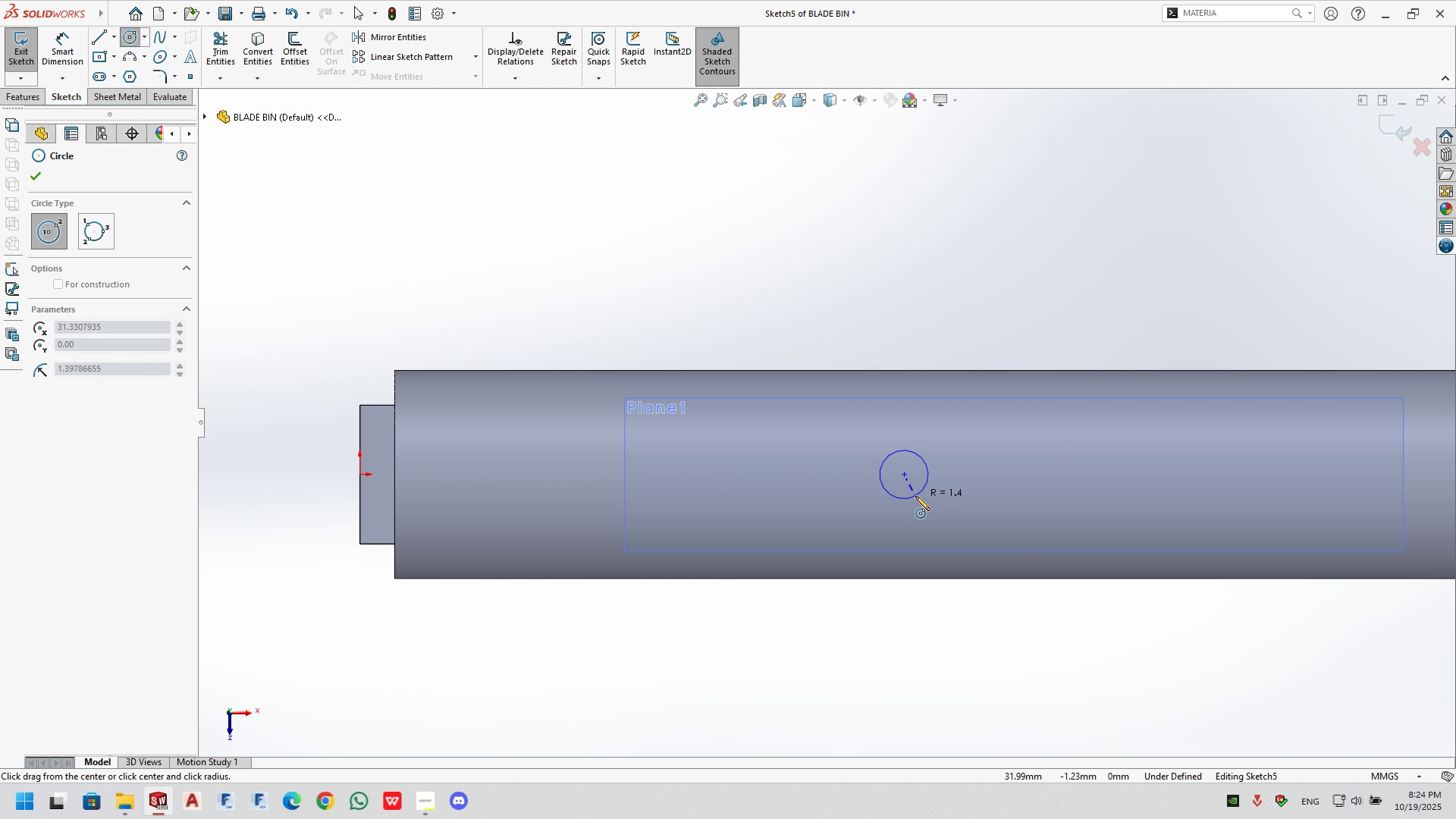 
left_click([915, 496])
 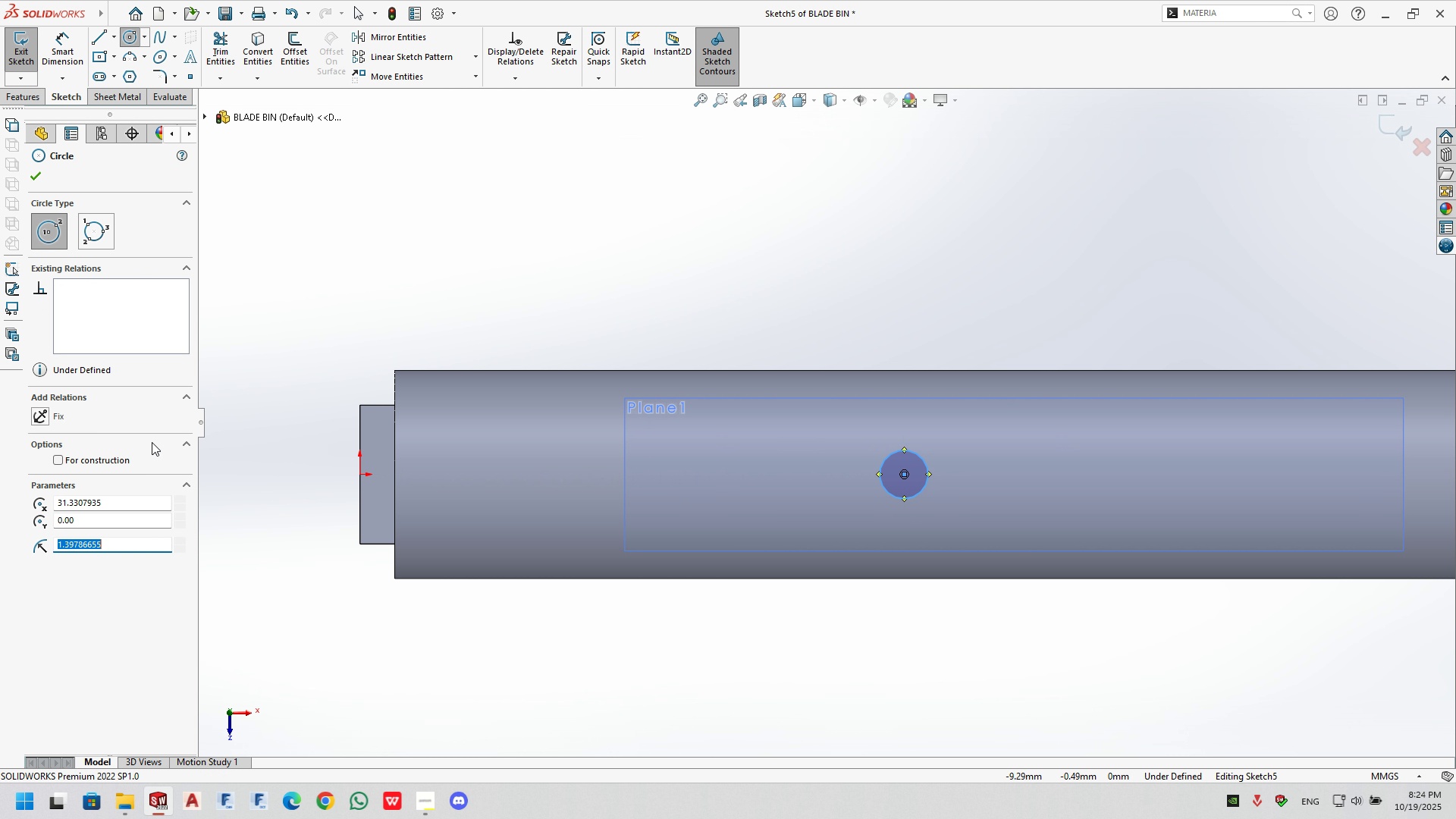 
key(Numpad1)
 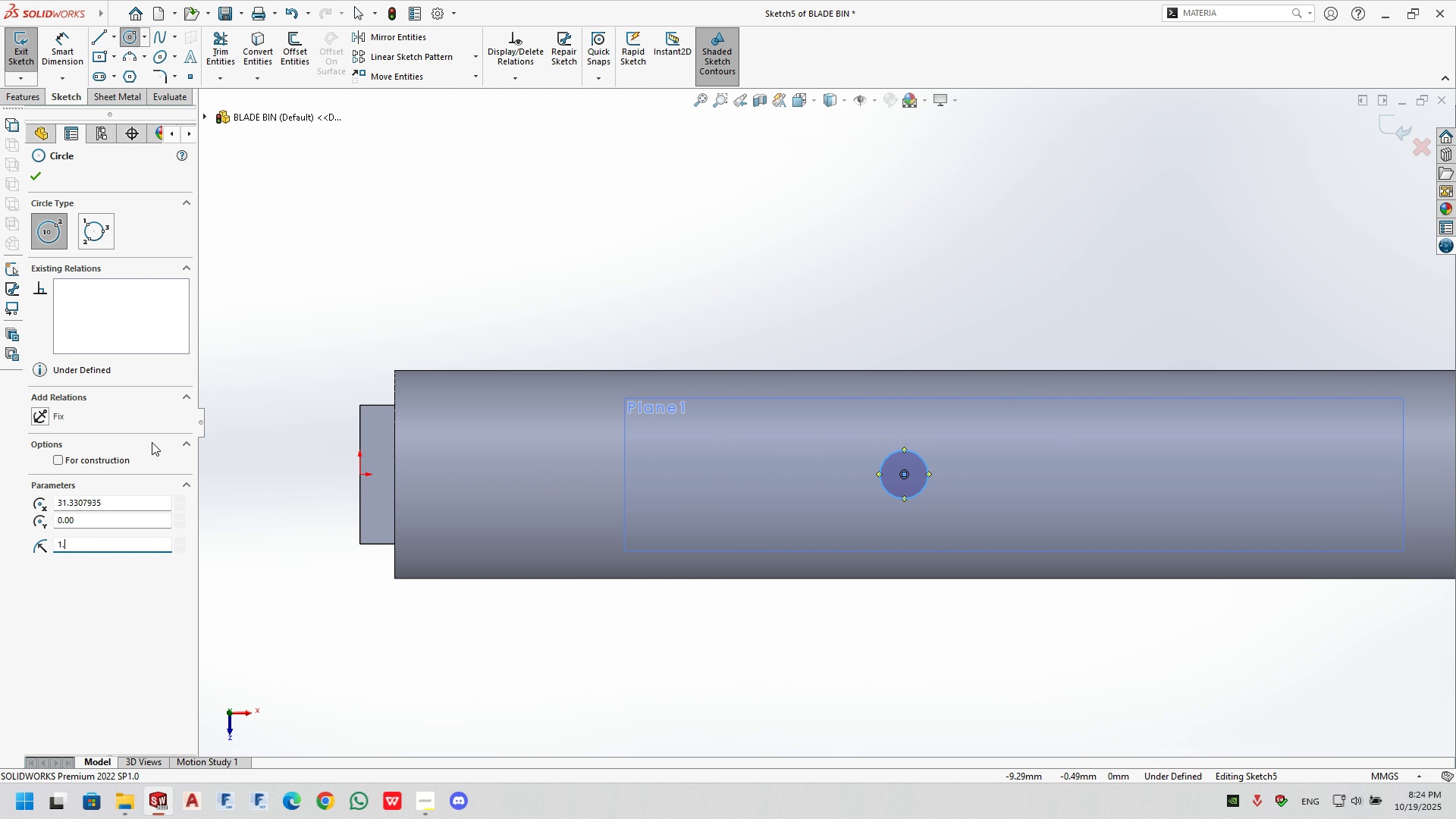 
key(NumpadDecimal)
 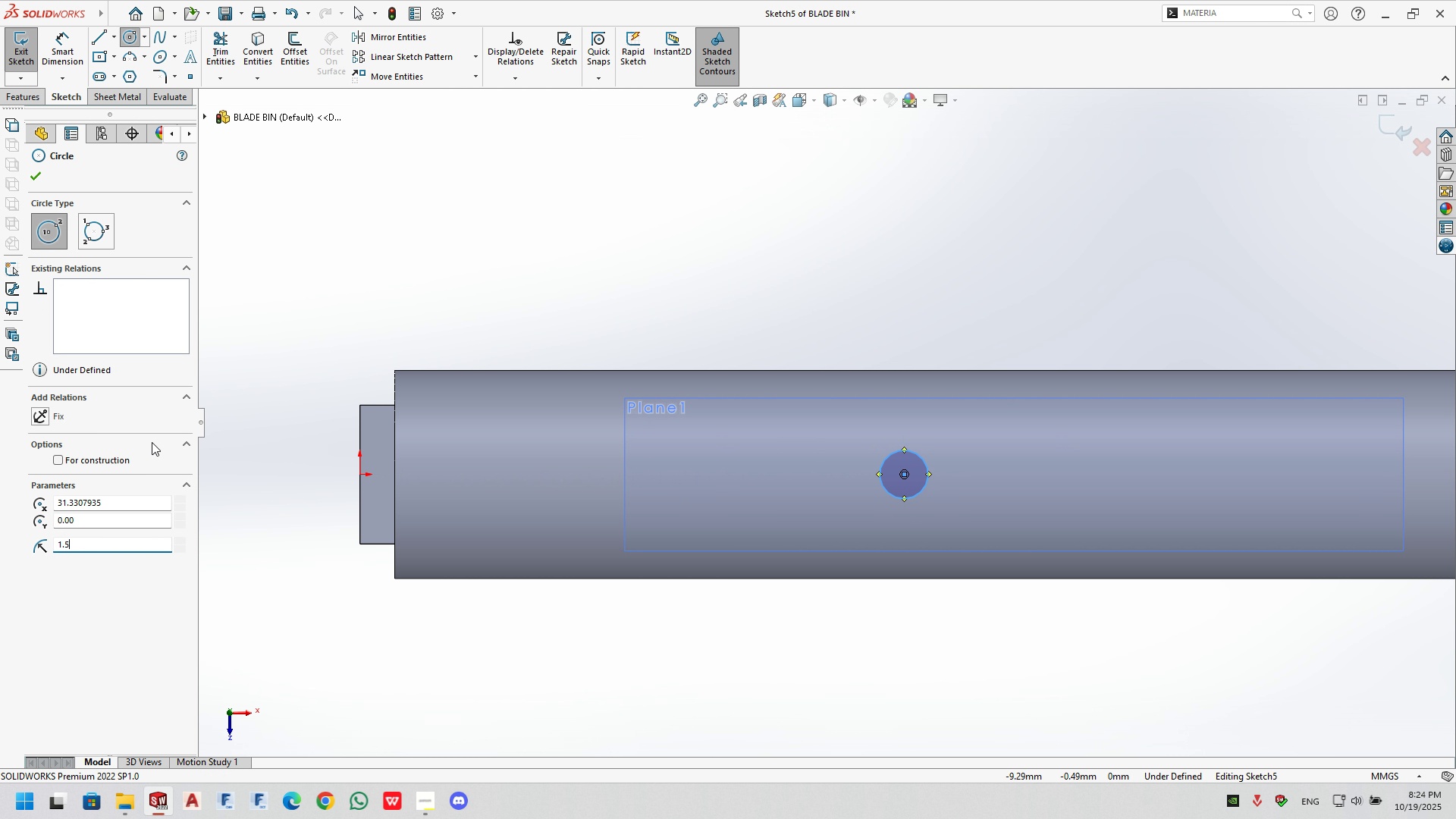 
key(Numpad5)
 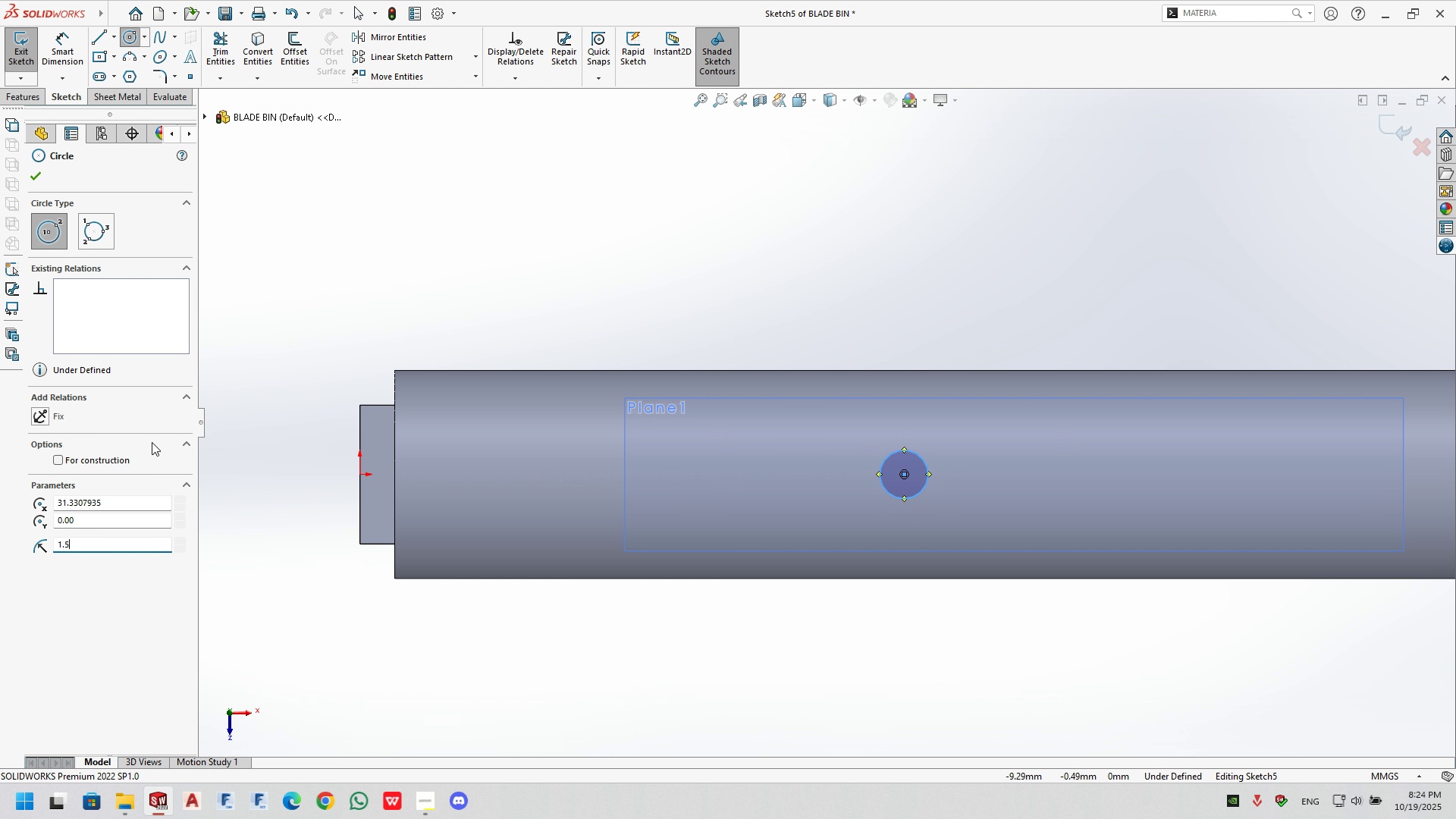 
key(NumpadEnter)
 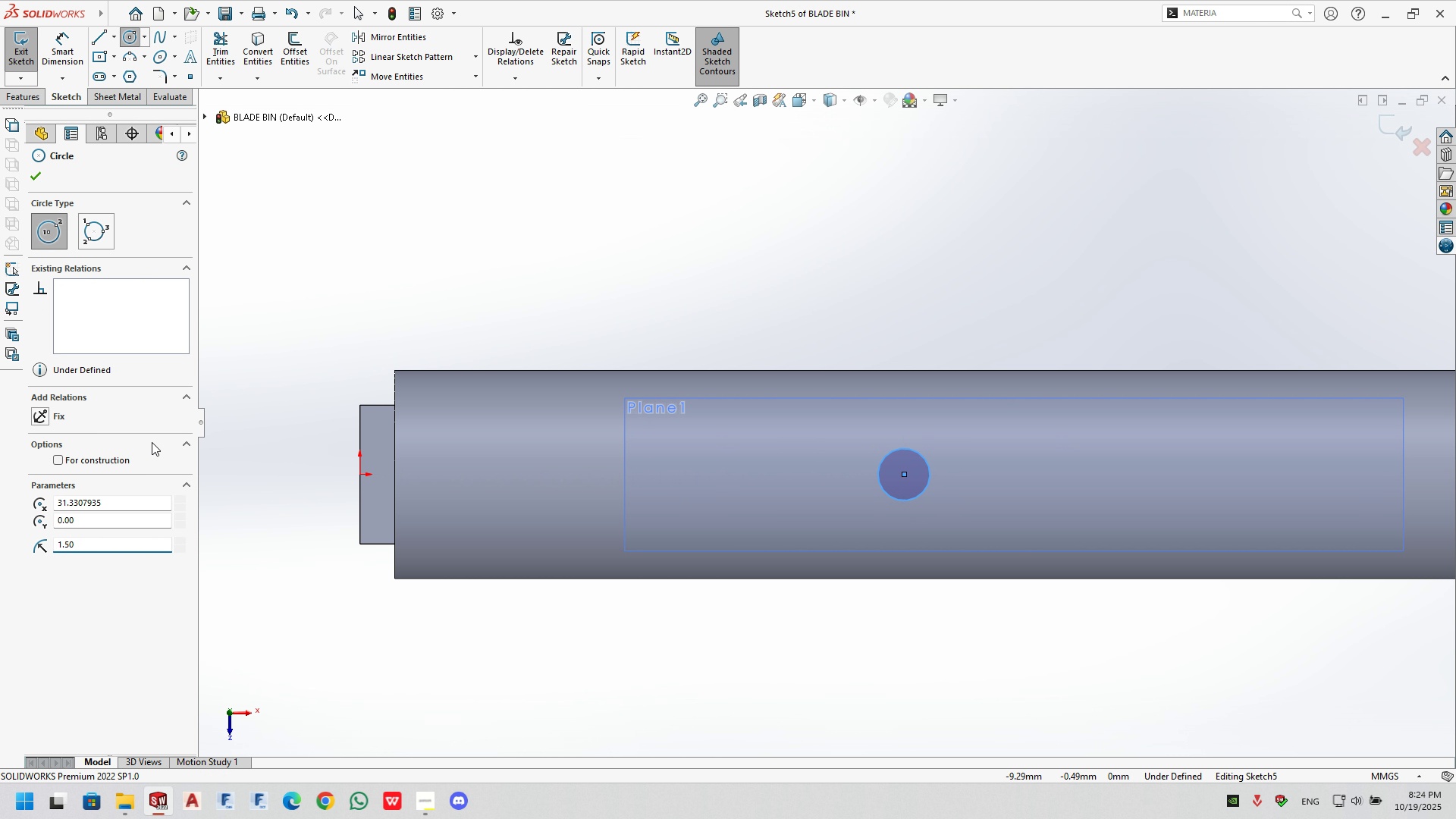 
key(Enter)
 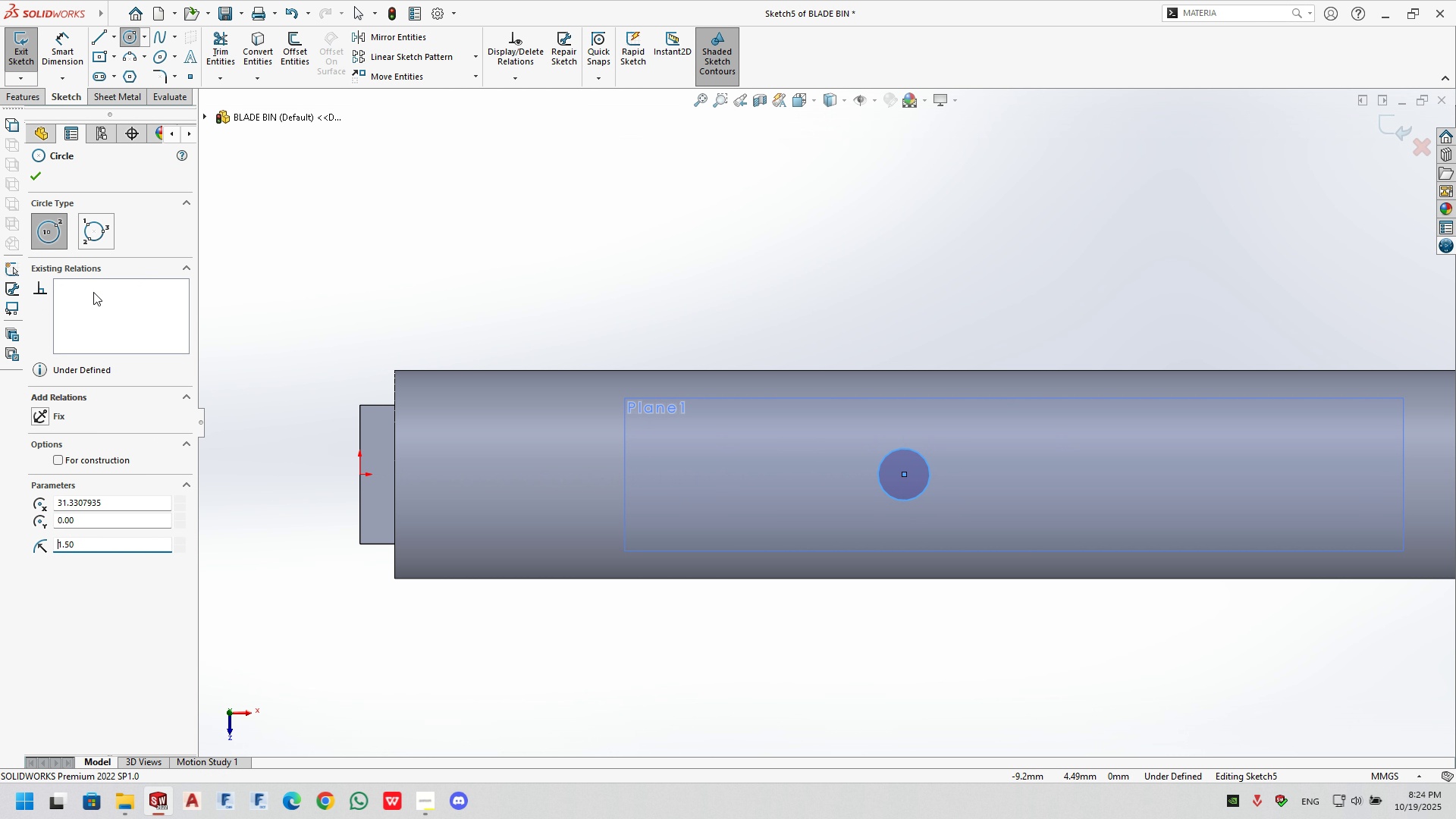 
key(Enter)
 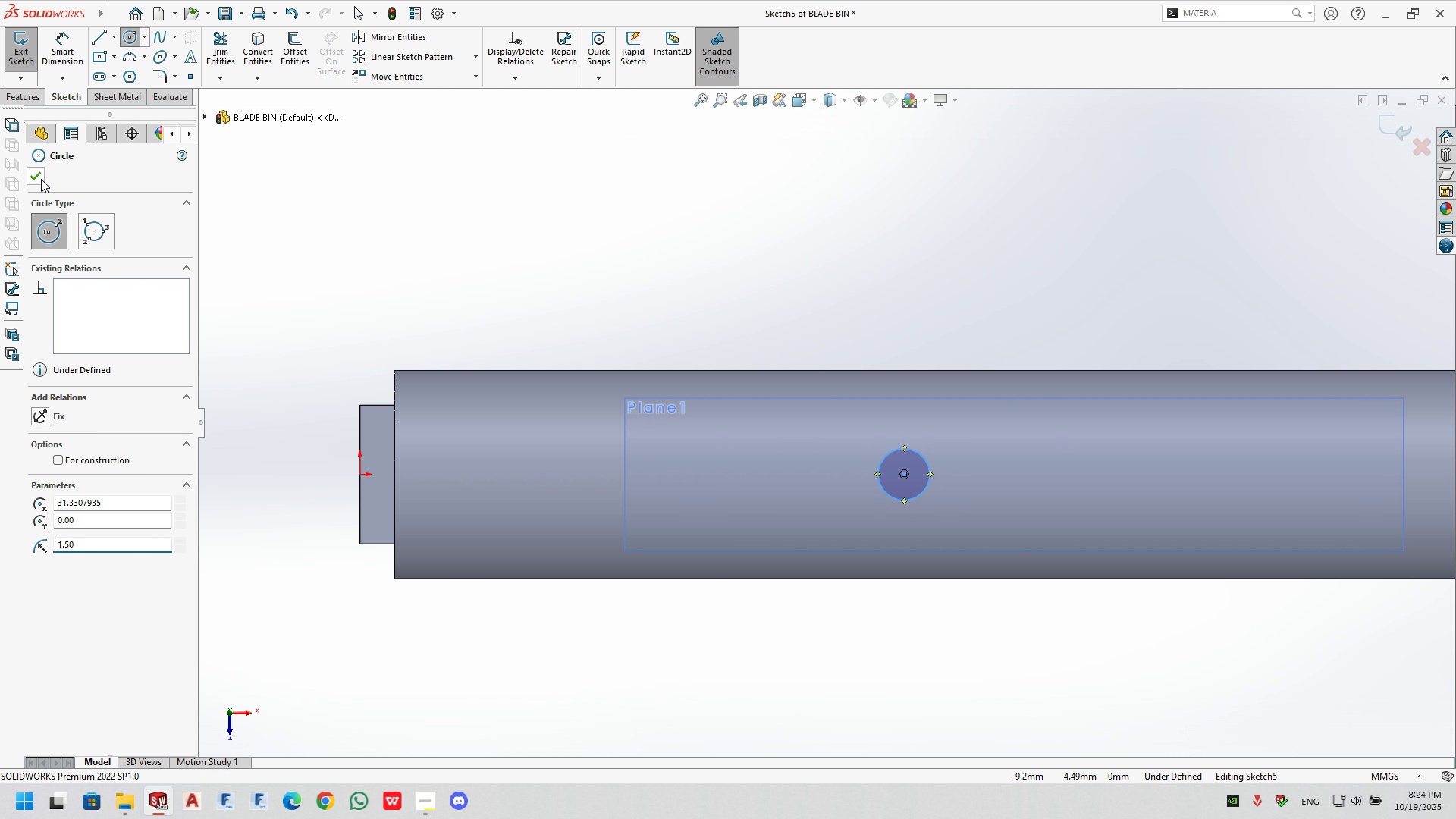 
left_click([41, 179])
 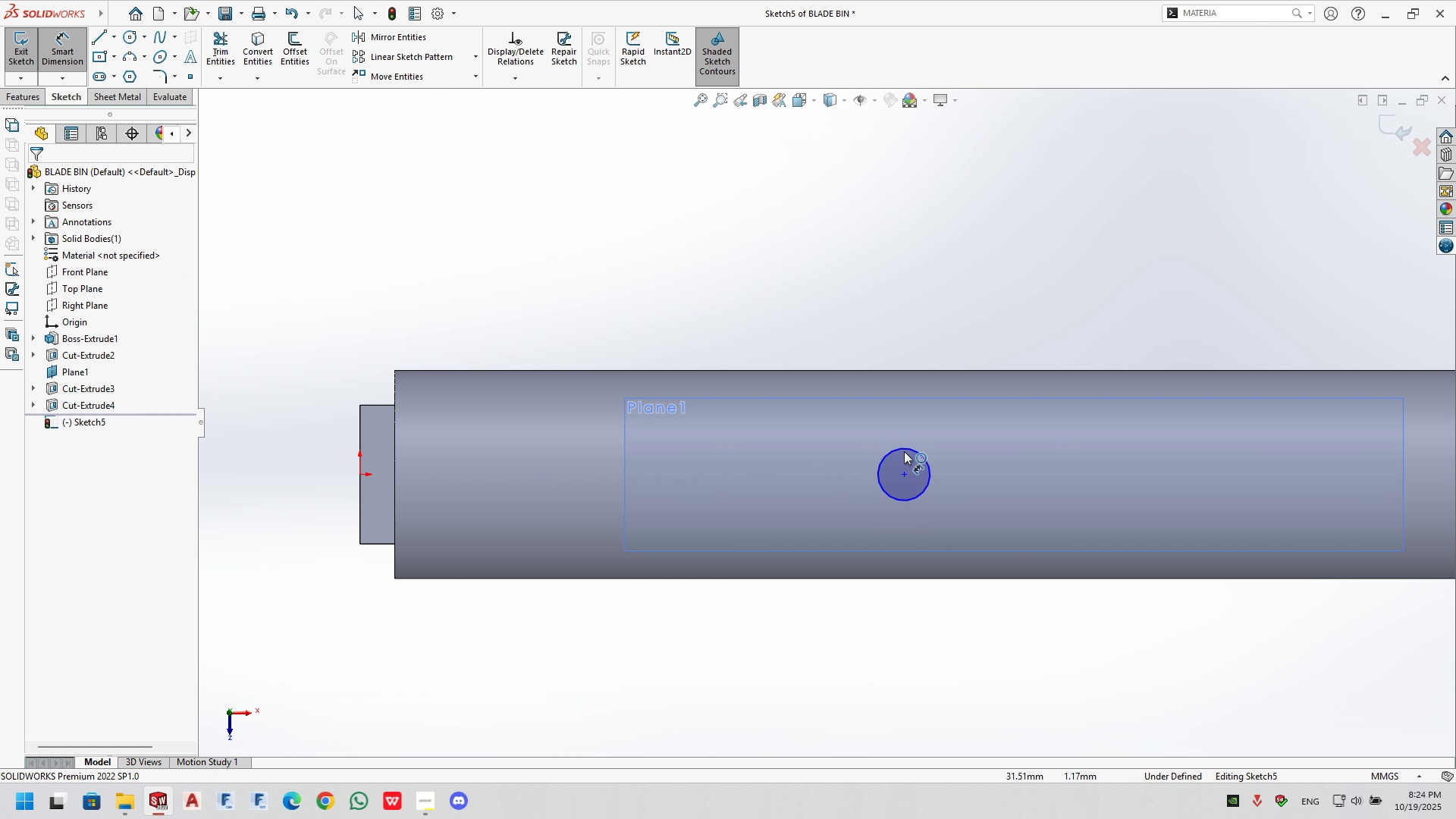 
left_click_drag(start_coordinate=[902, 441], to_coordinate=[902, 446])
 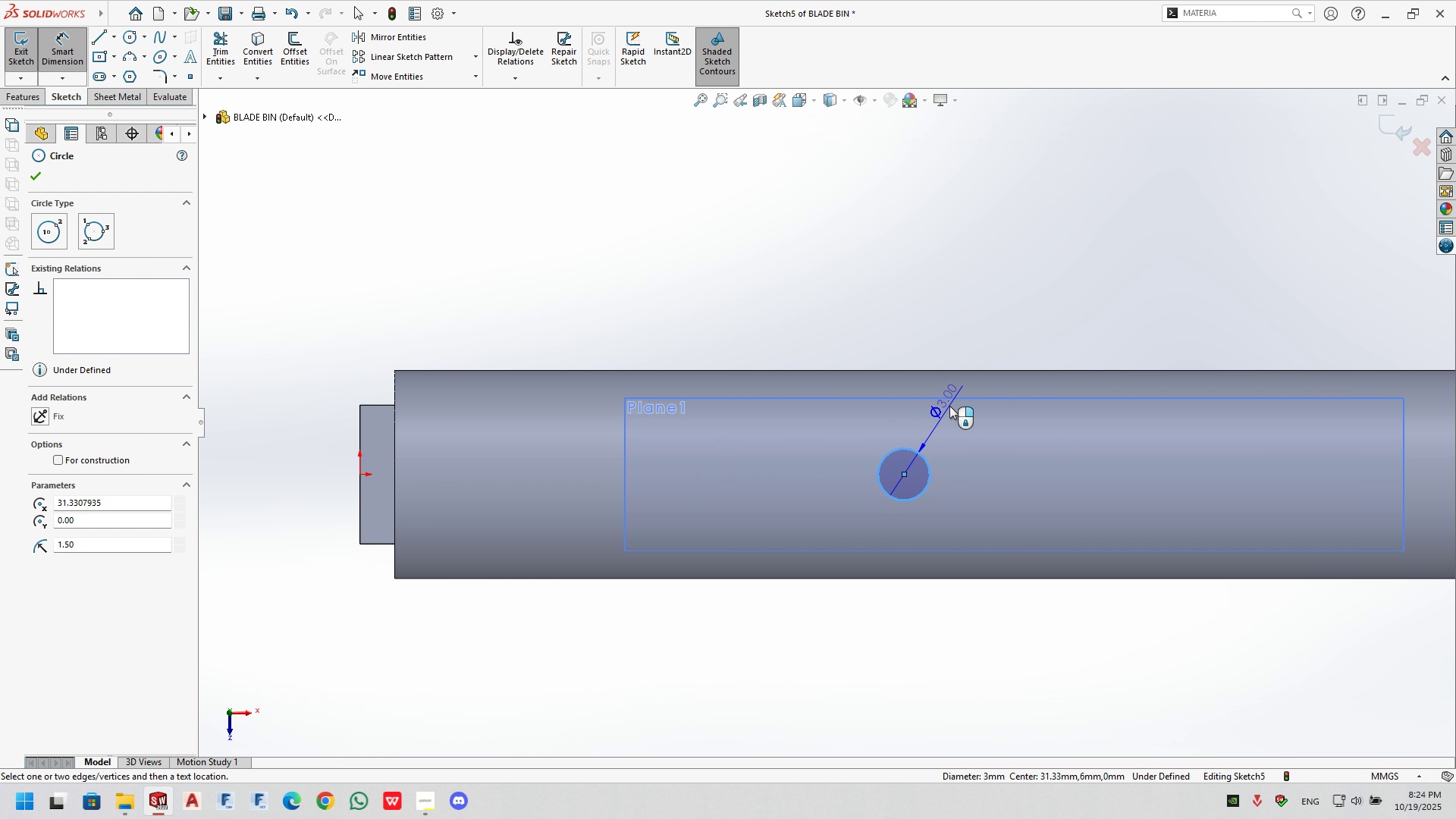 
left_click([949, 406])
 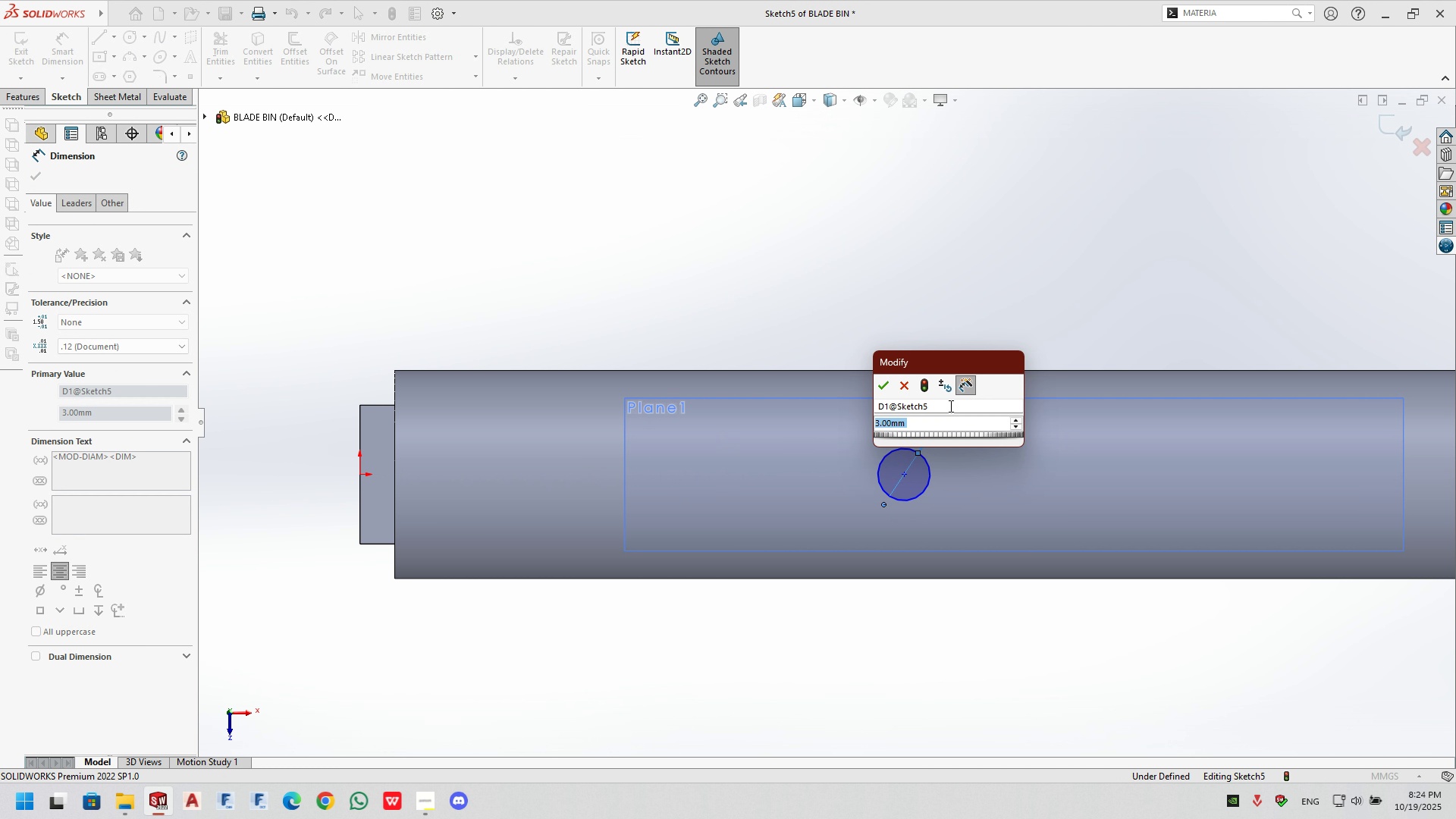 
key(Enter)
 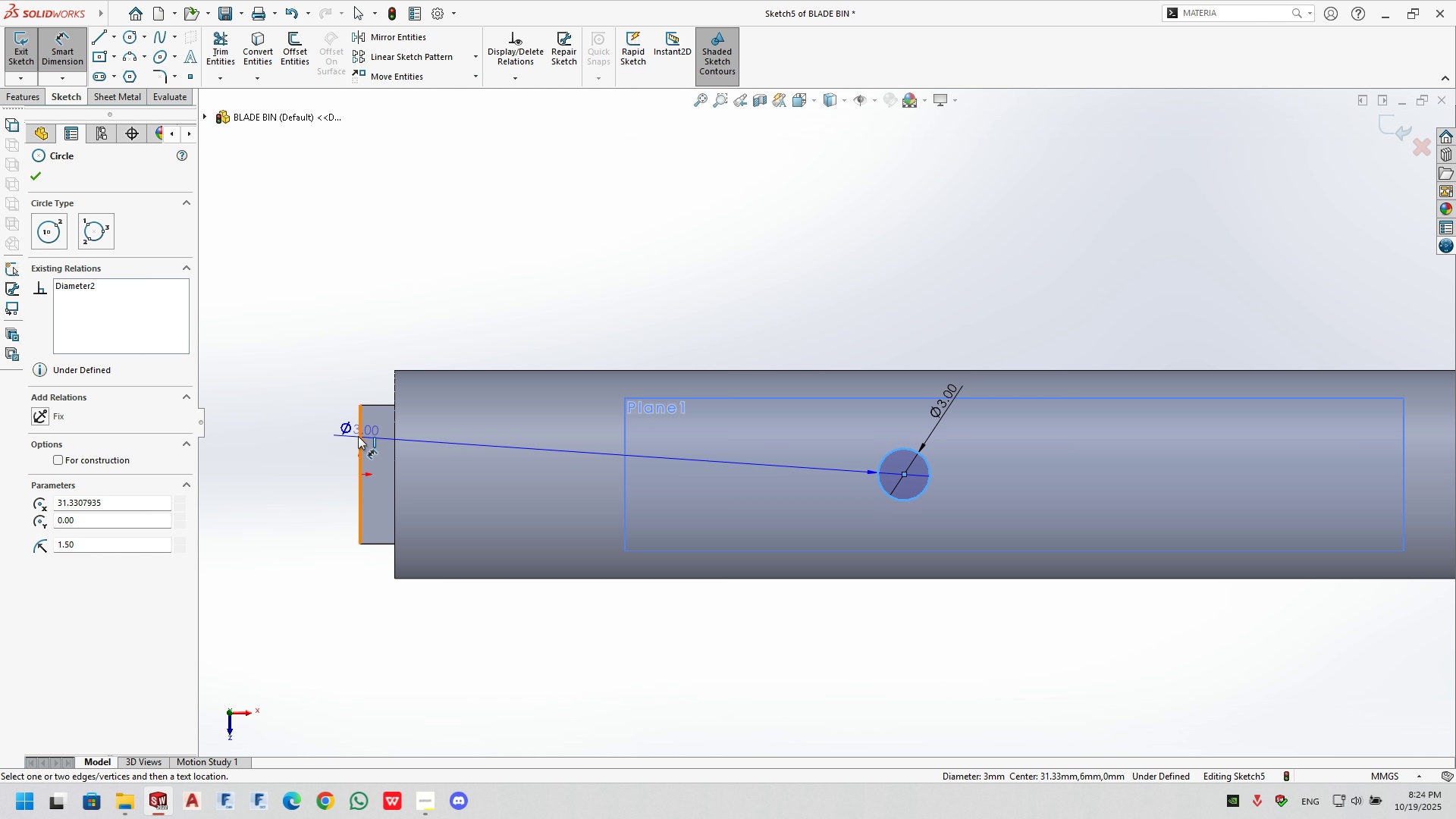 
double_click([386, 316])
 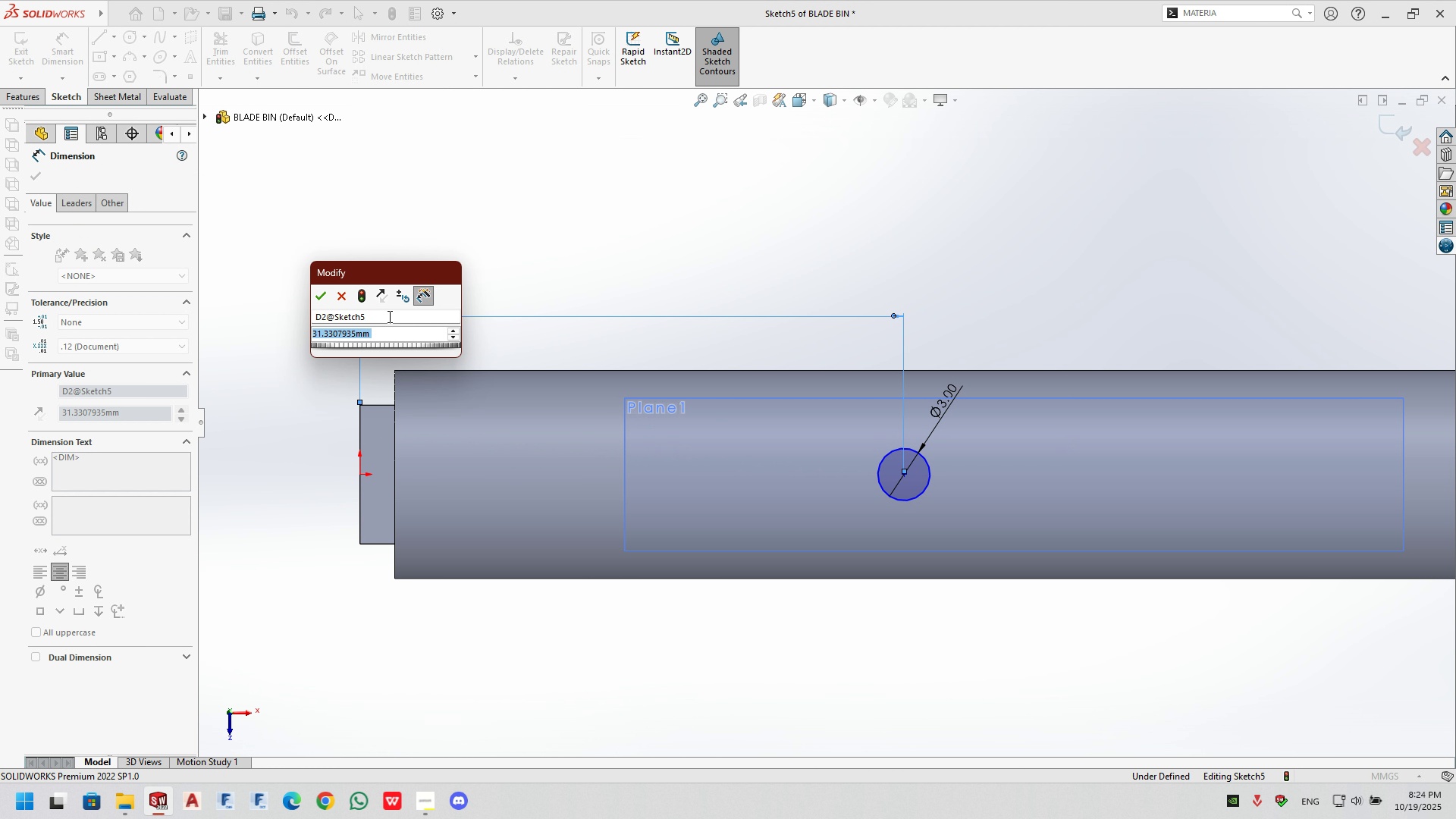 
key(Numpad3)
 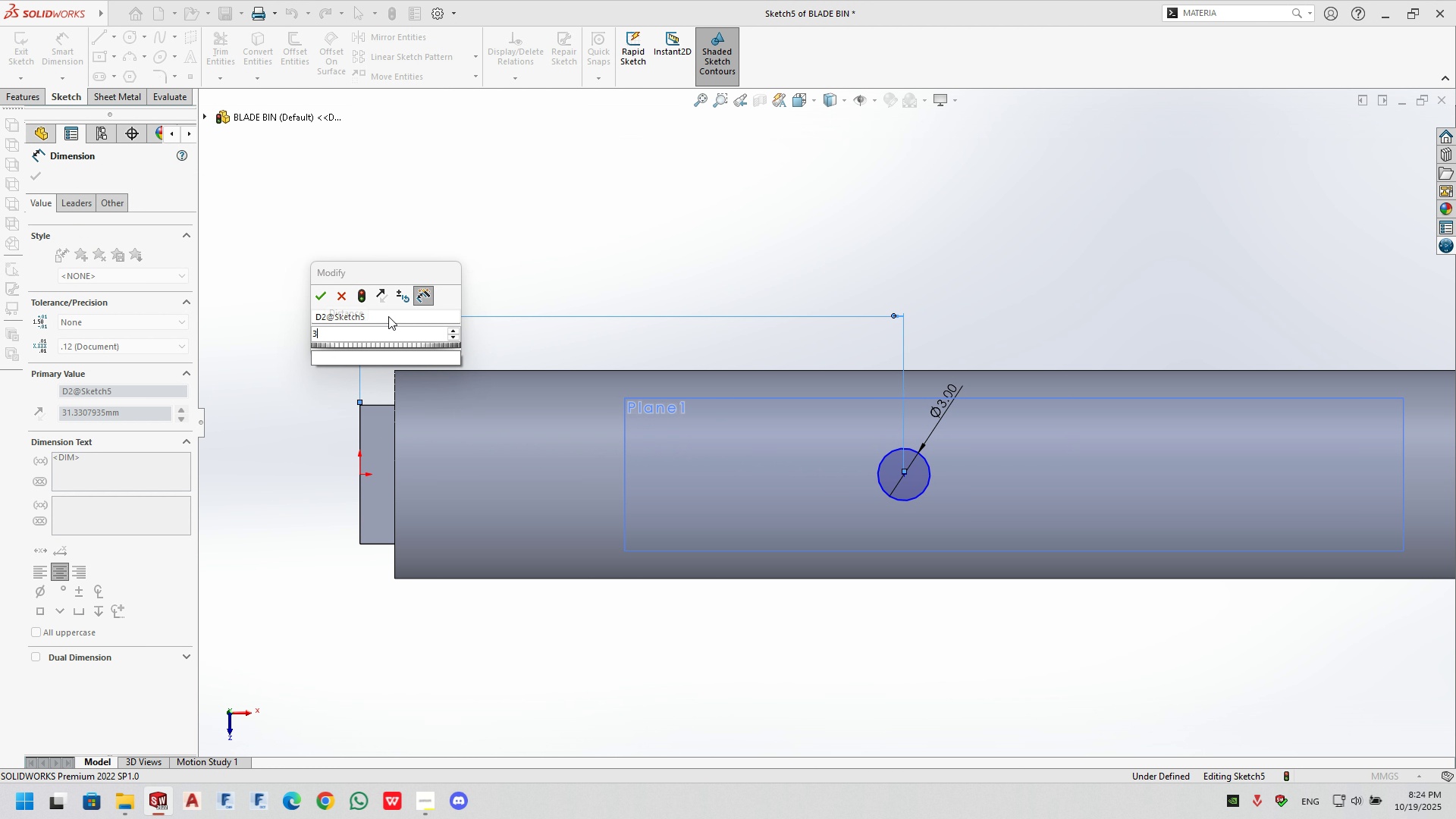 
key(Numpad9)
 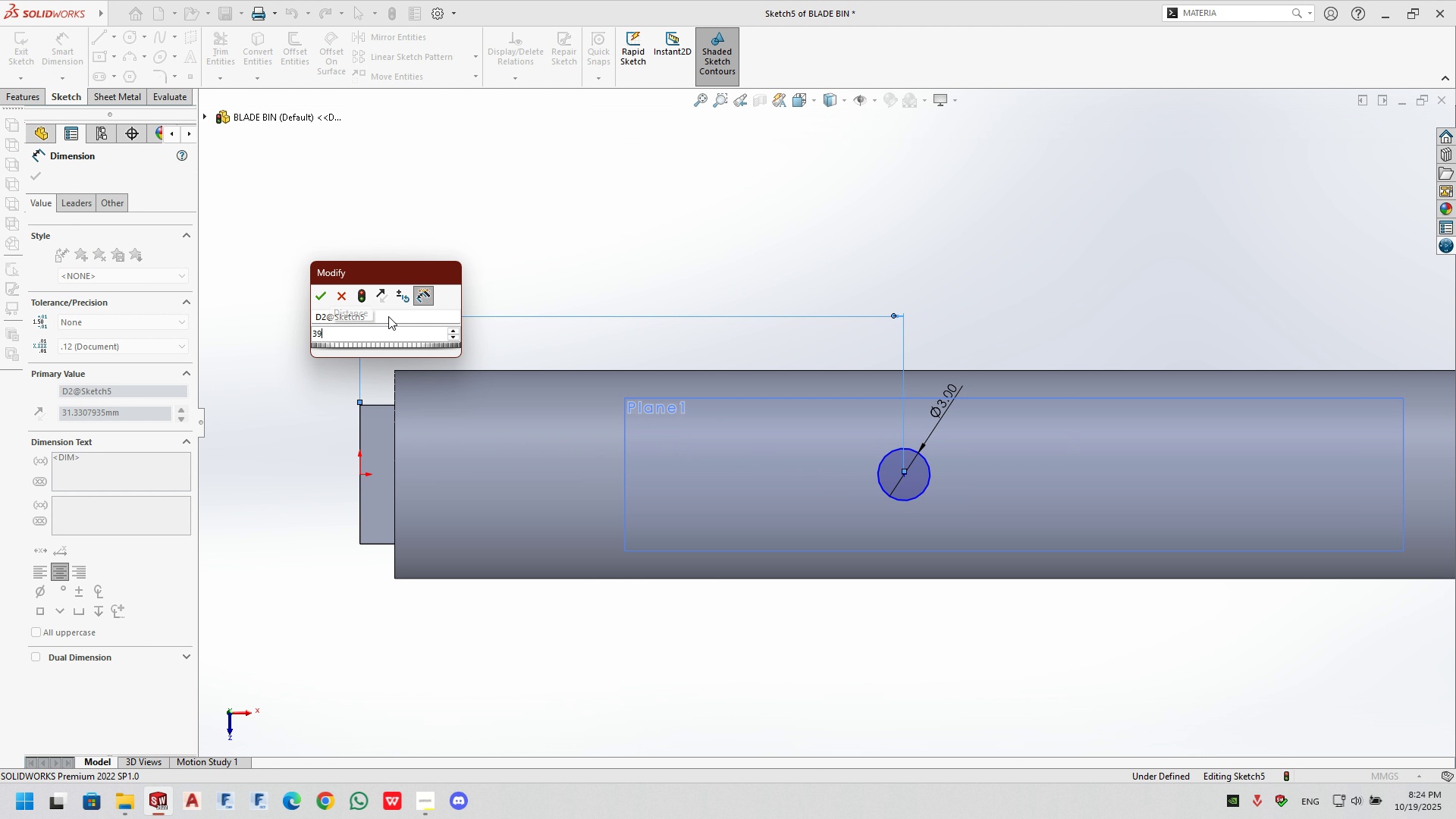 
key(NumpadEnter)
 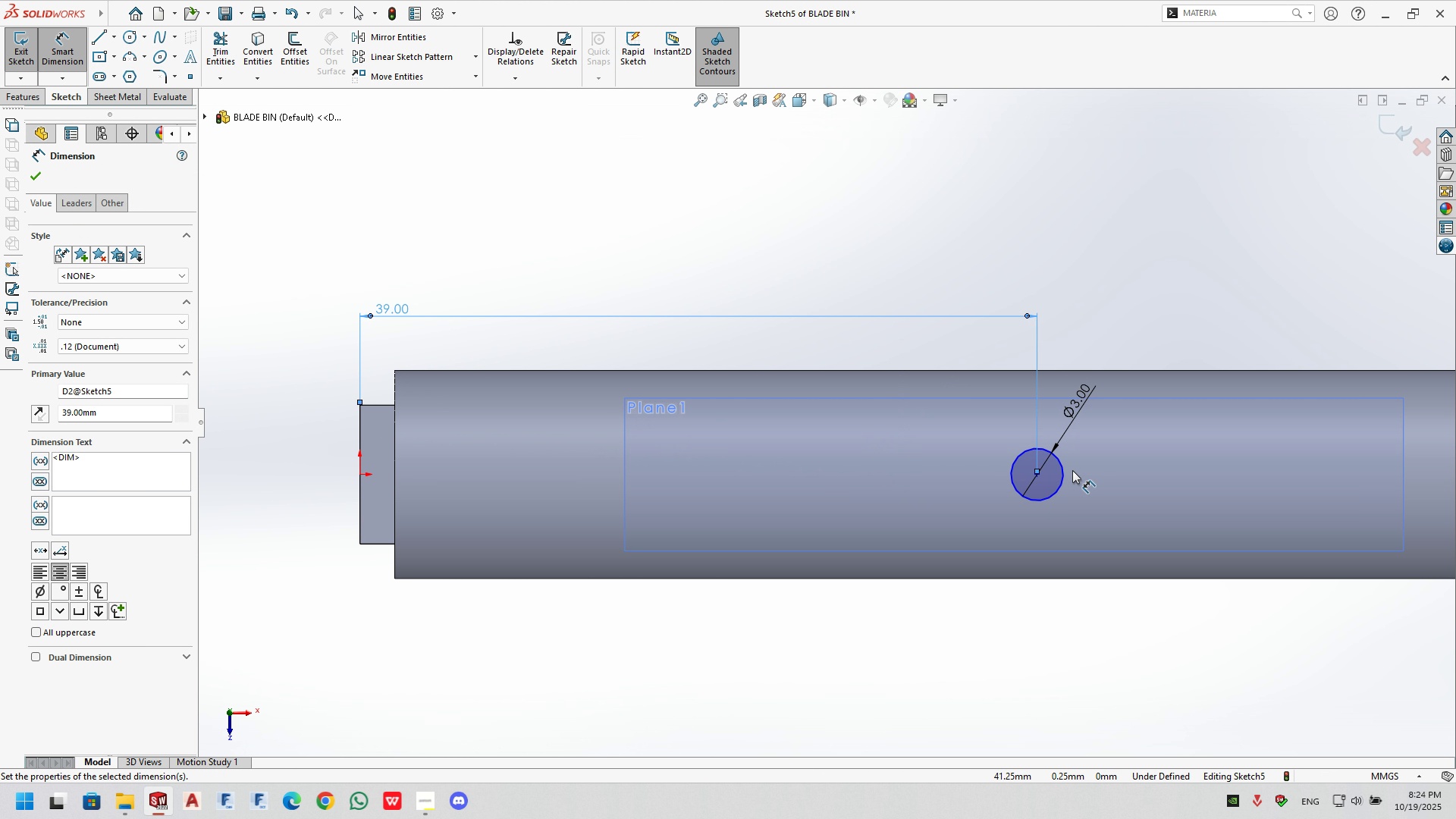 
left_click([1066, 472])
 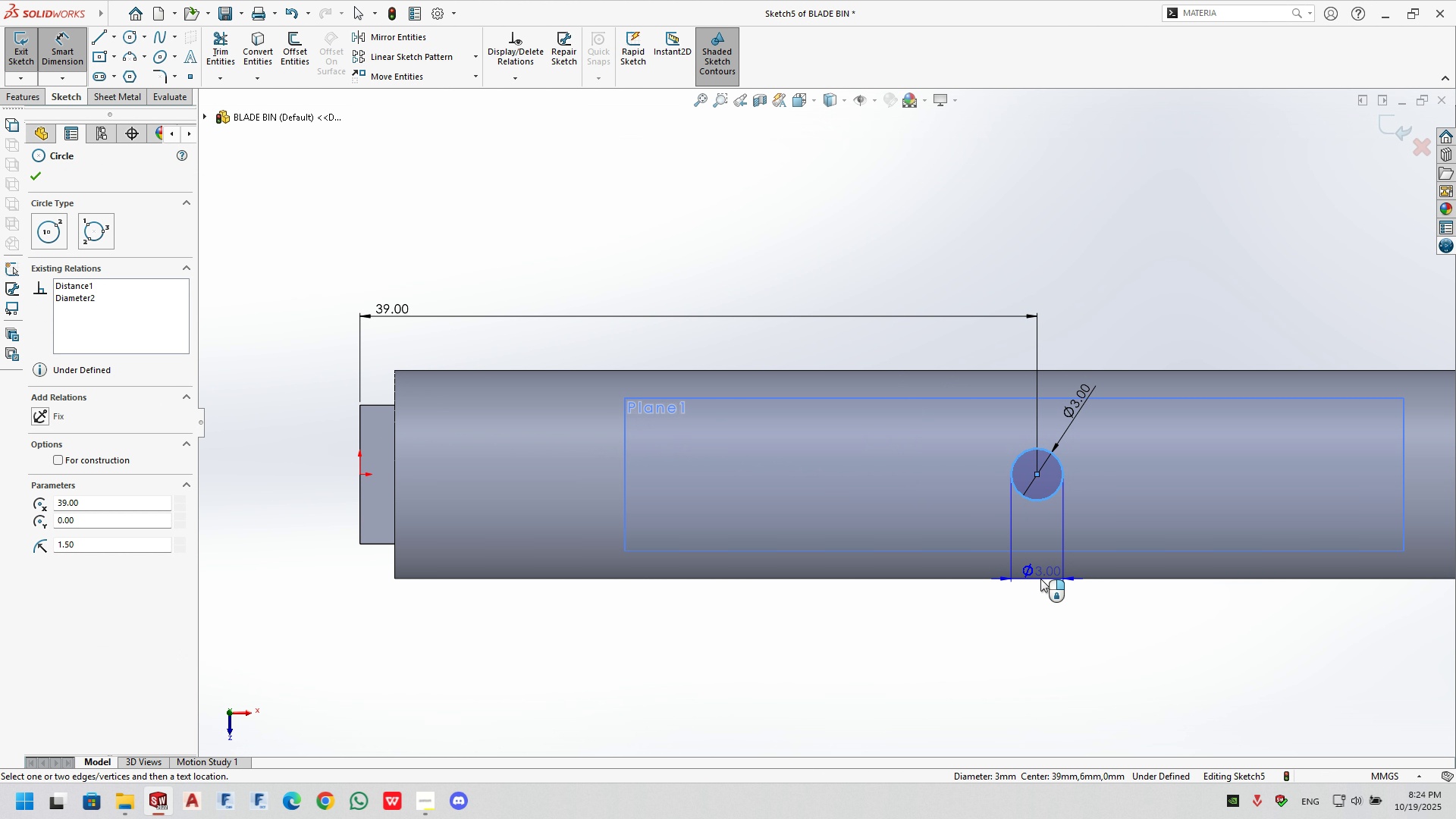 
left_click([1040, 579])
 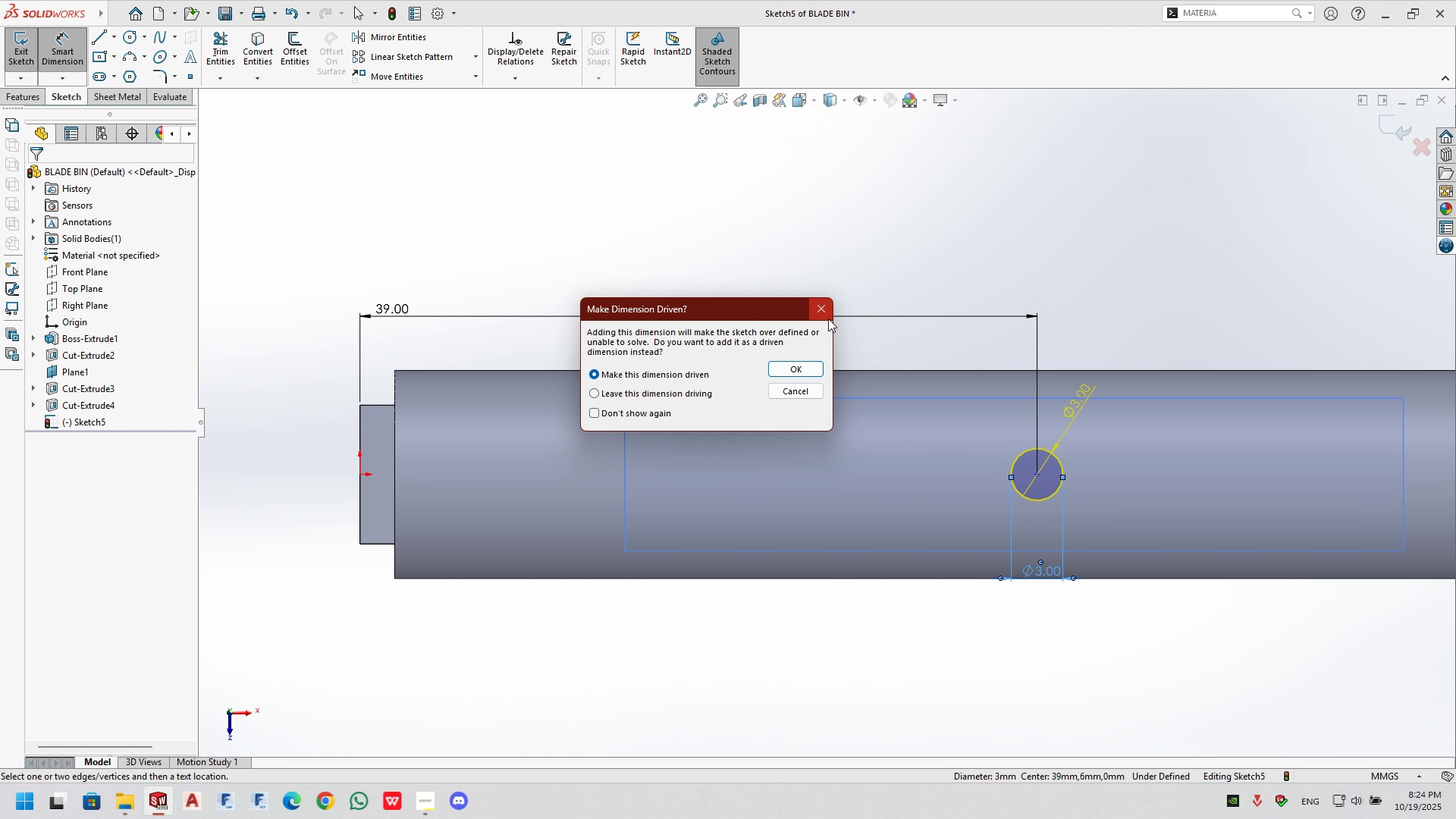 
left_click([827, 316])
 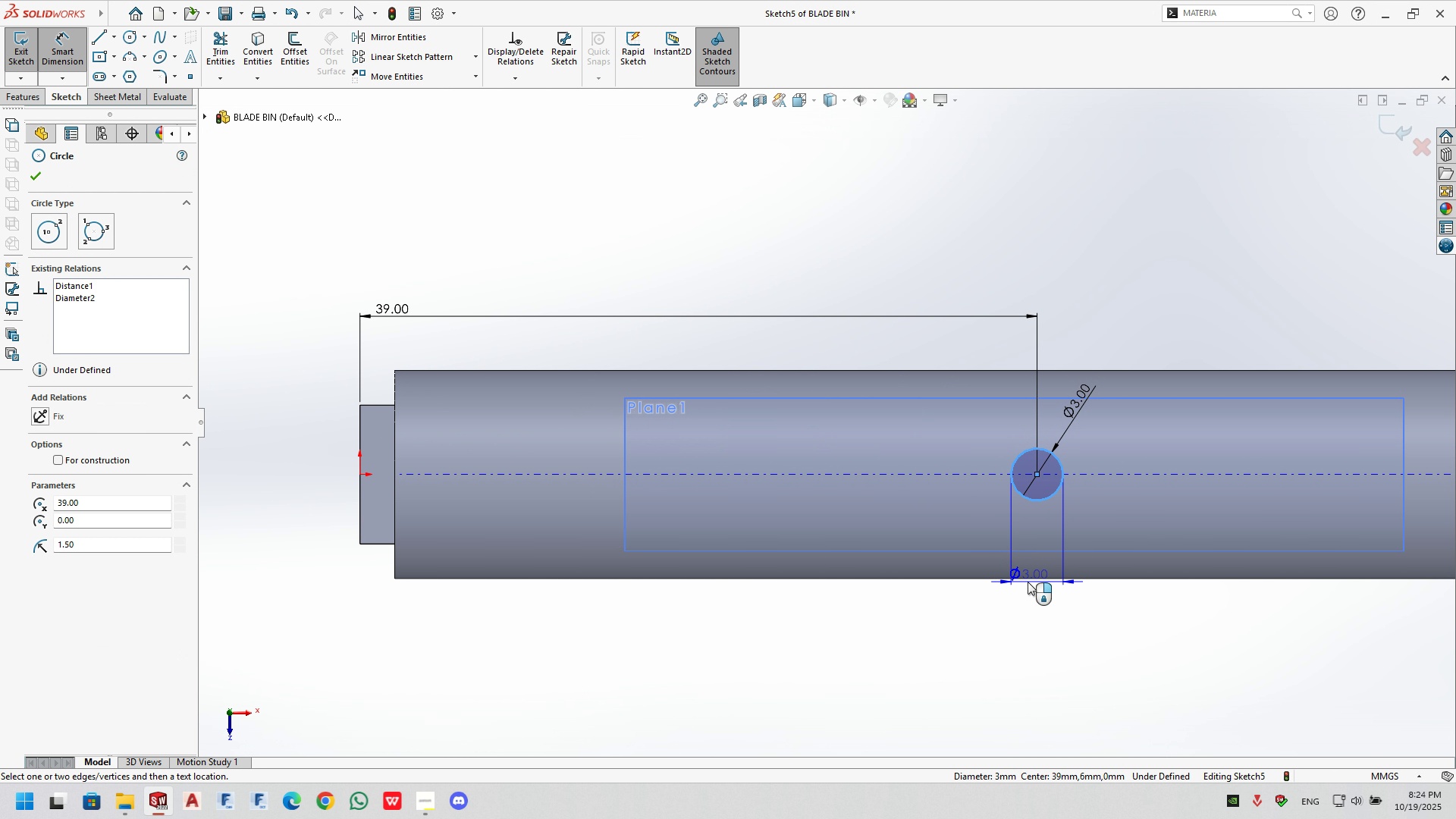 
wait(5.71)
 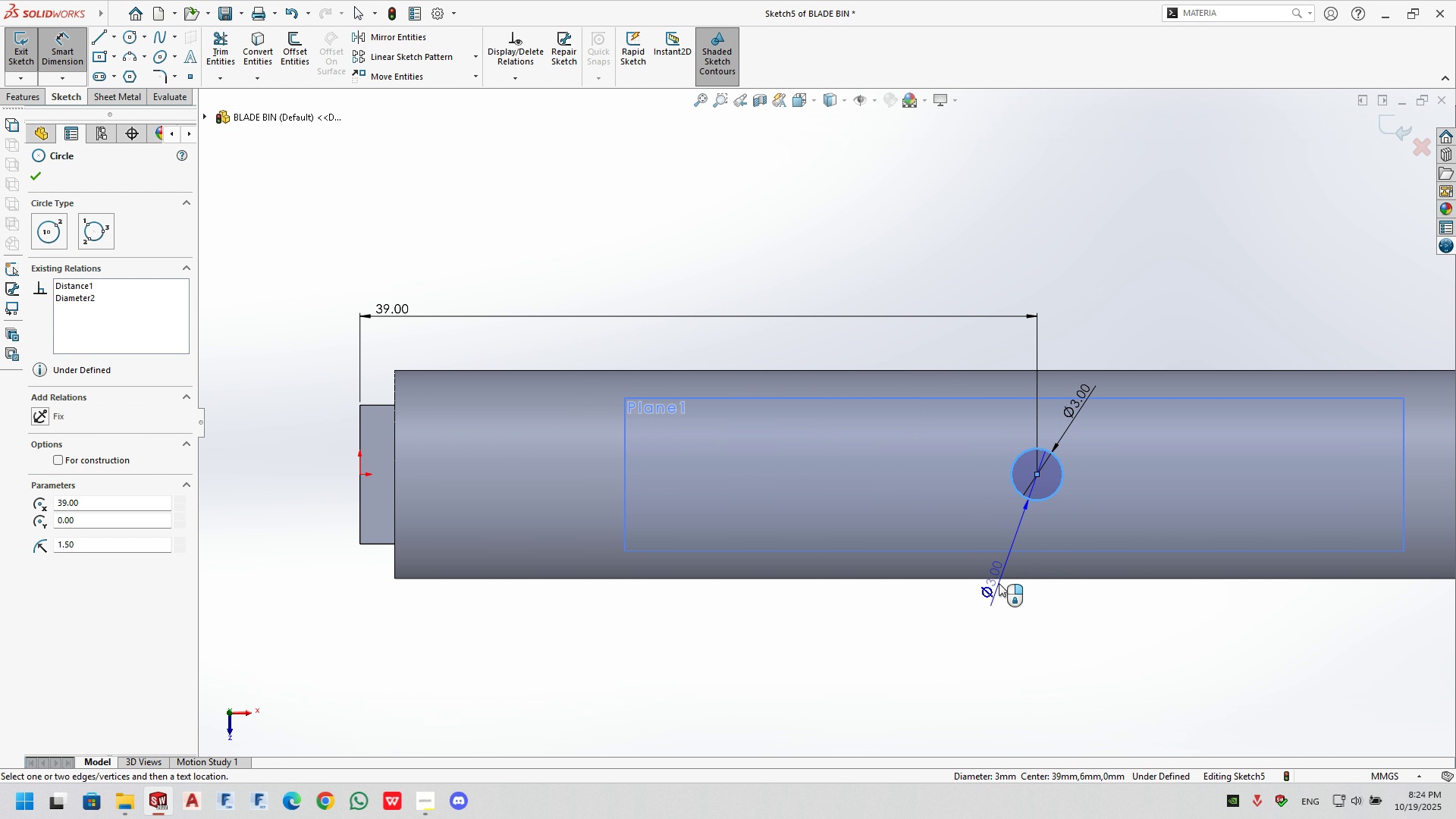 
left_click([1028, 579])
 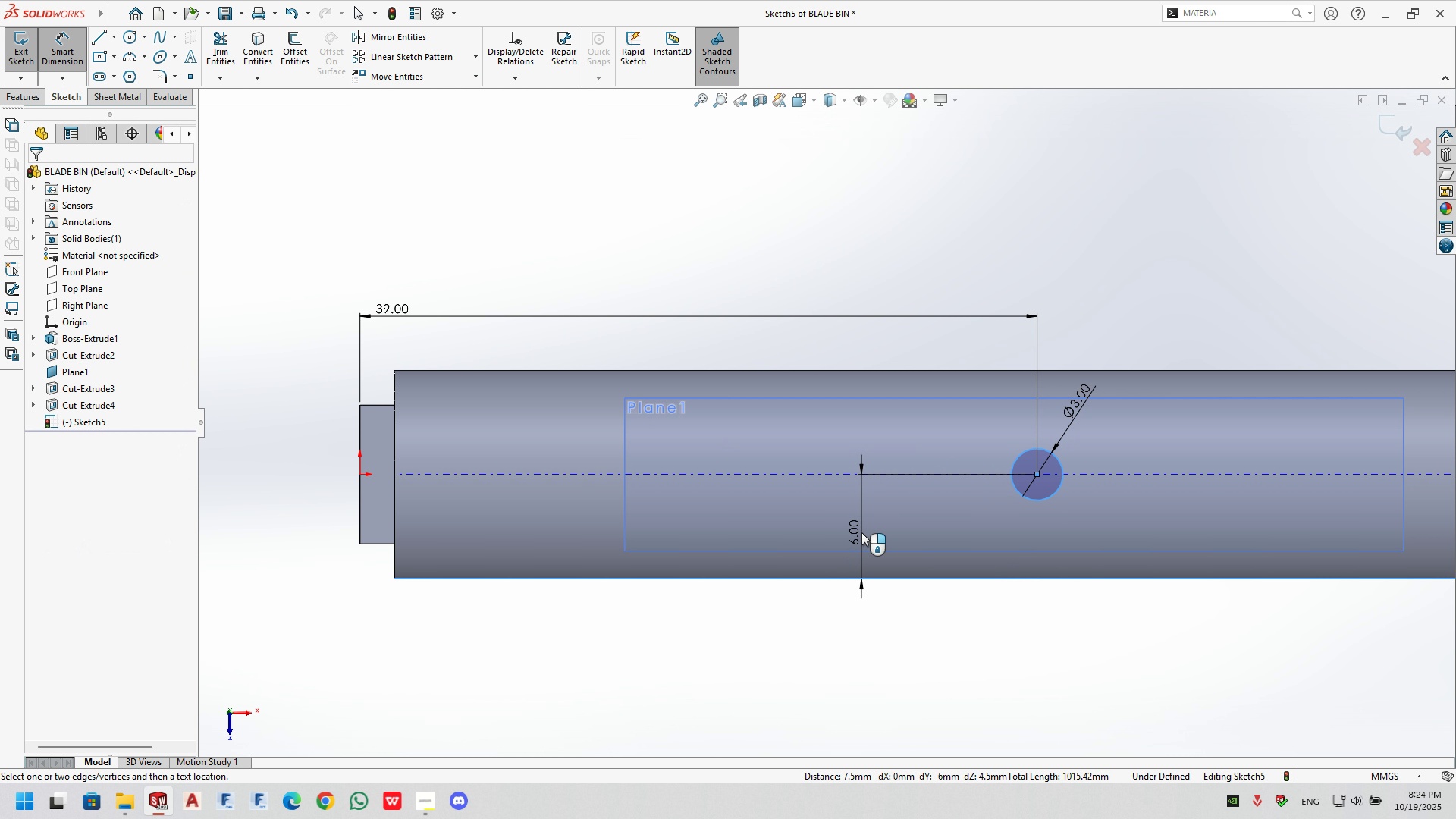 
key(Enter)
 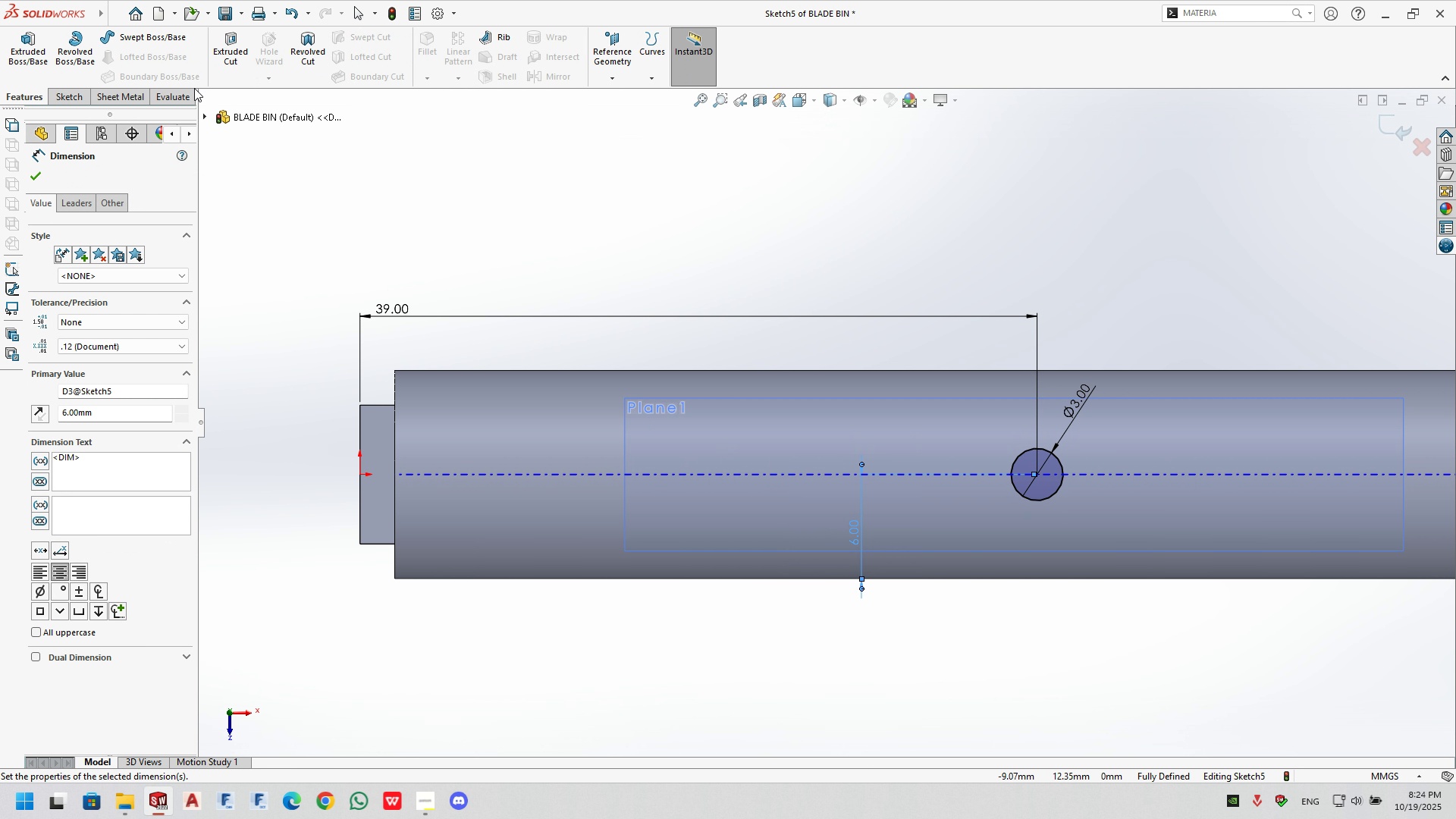 
left_click([244, 55])
 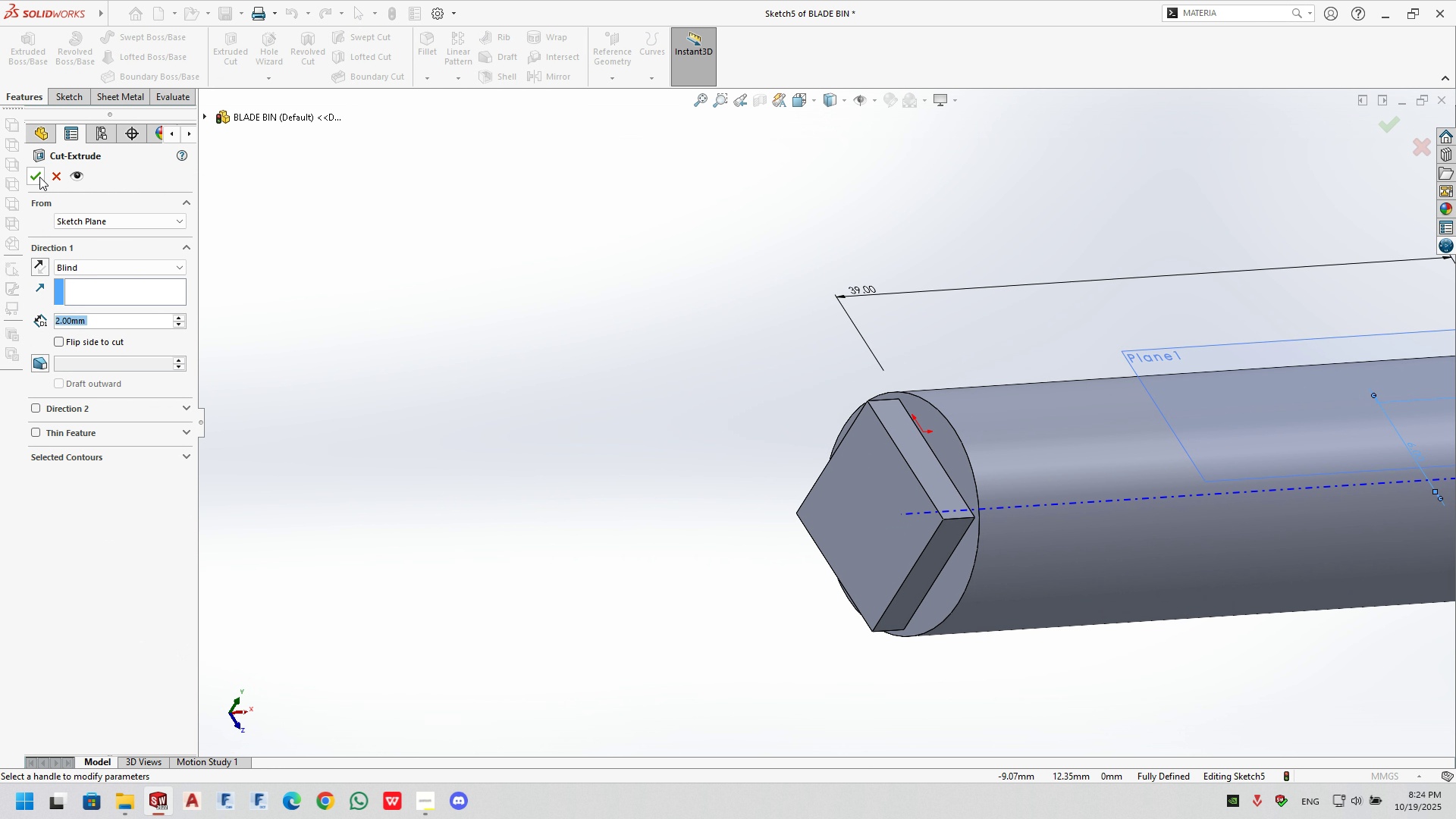 
left_click([39, 177])
 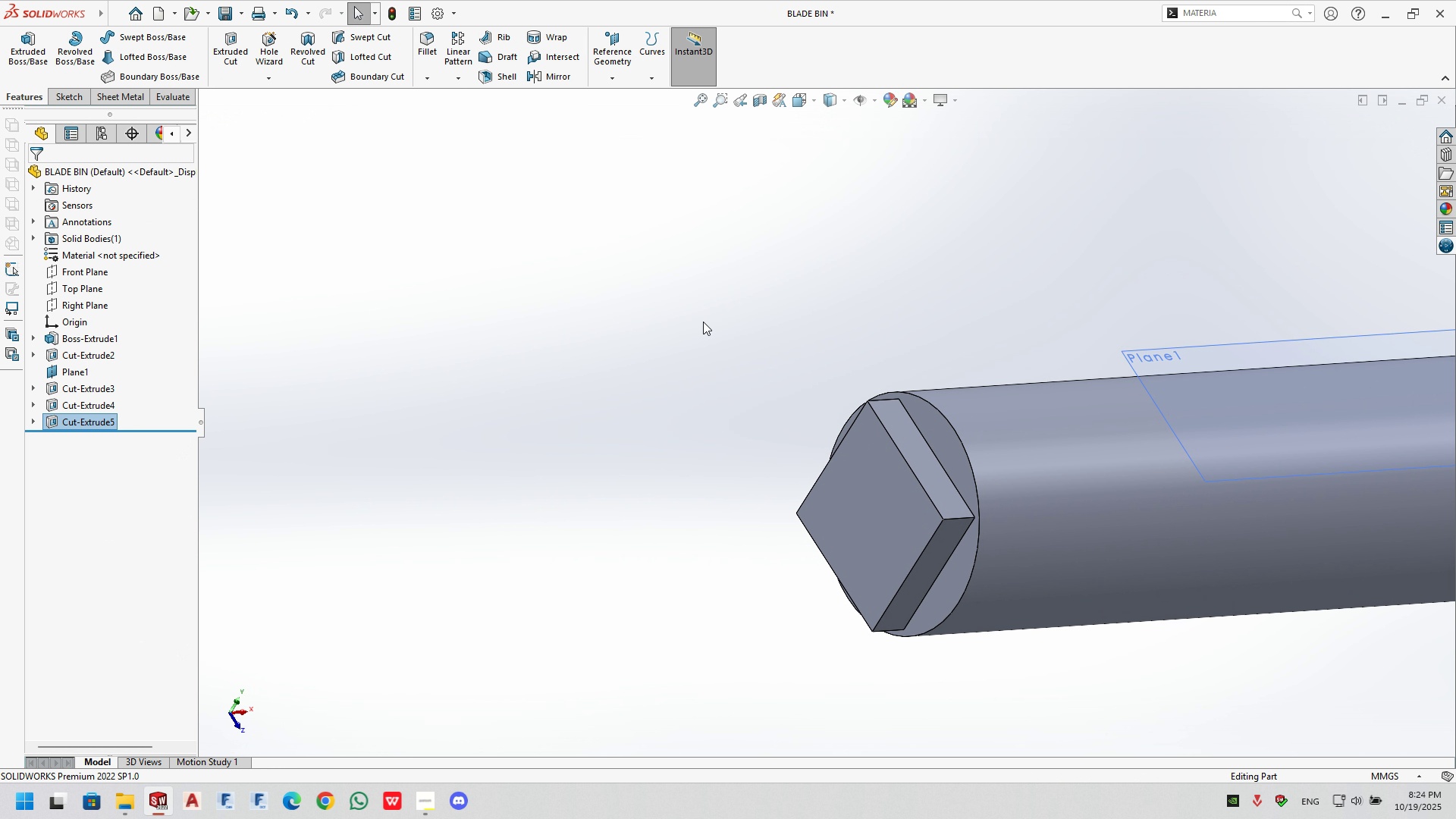 
double_click([703, 322])
 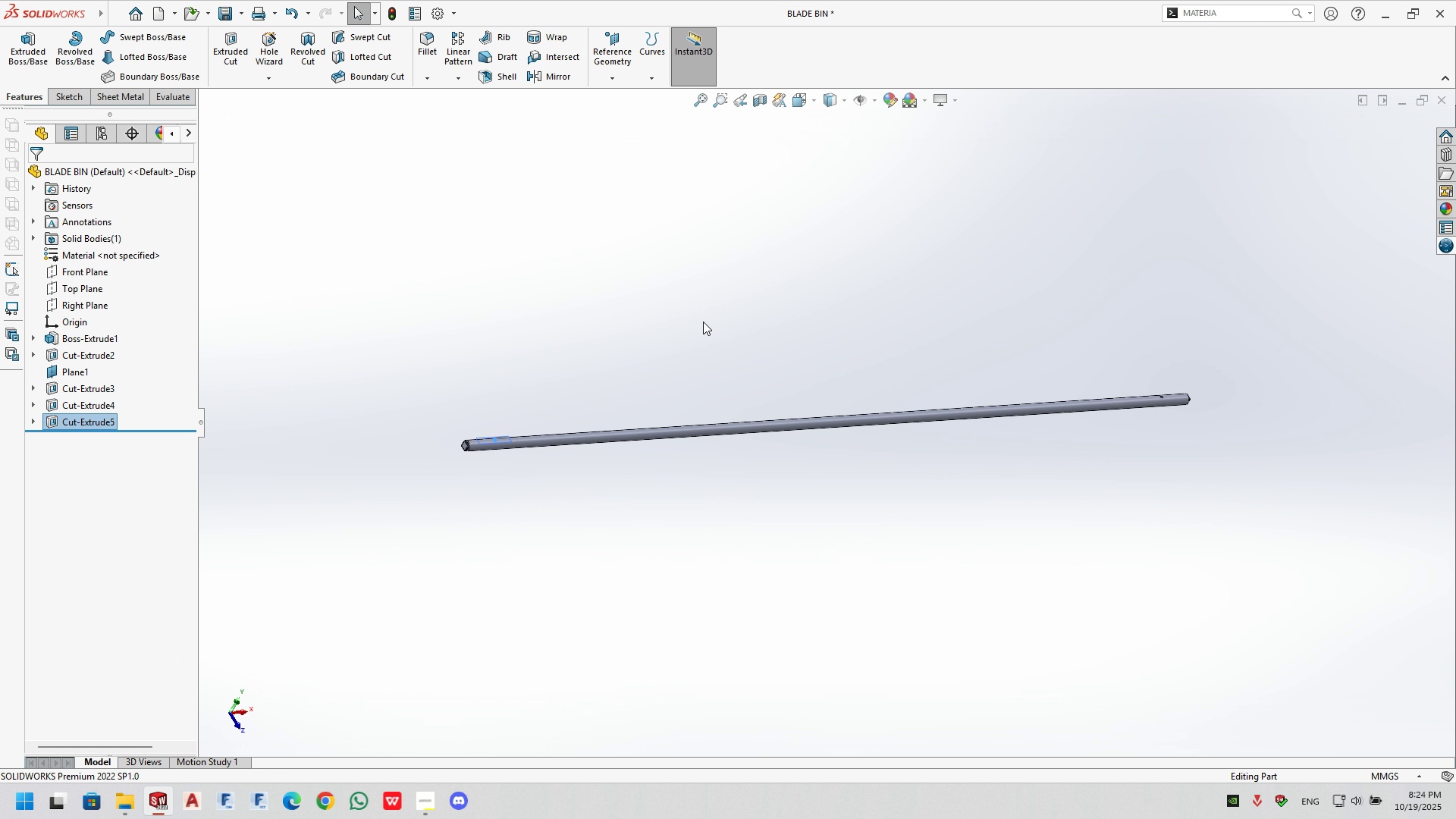 
left_click([703, 322])
 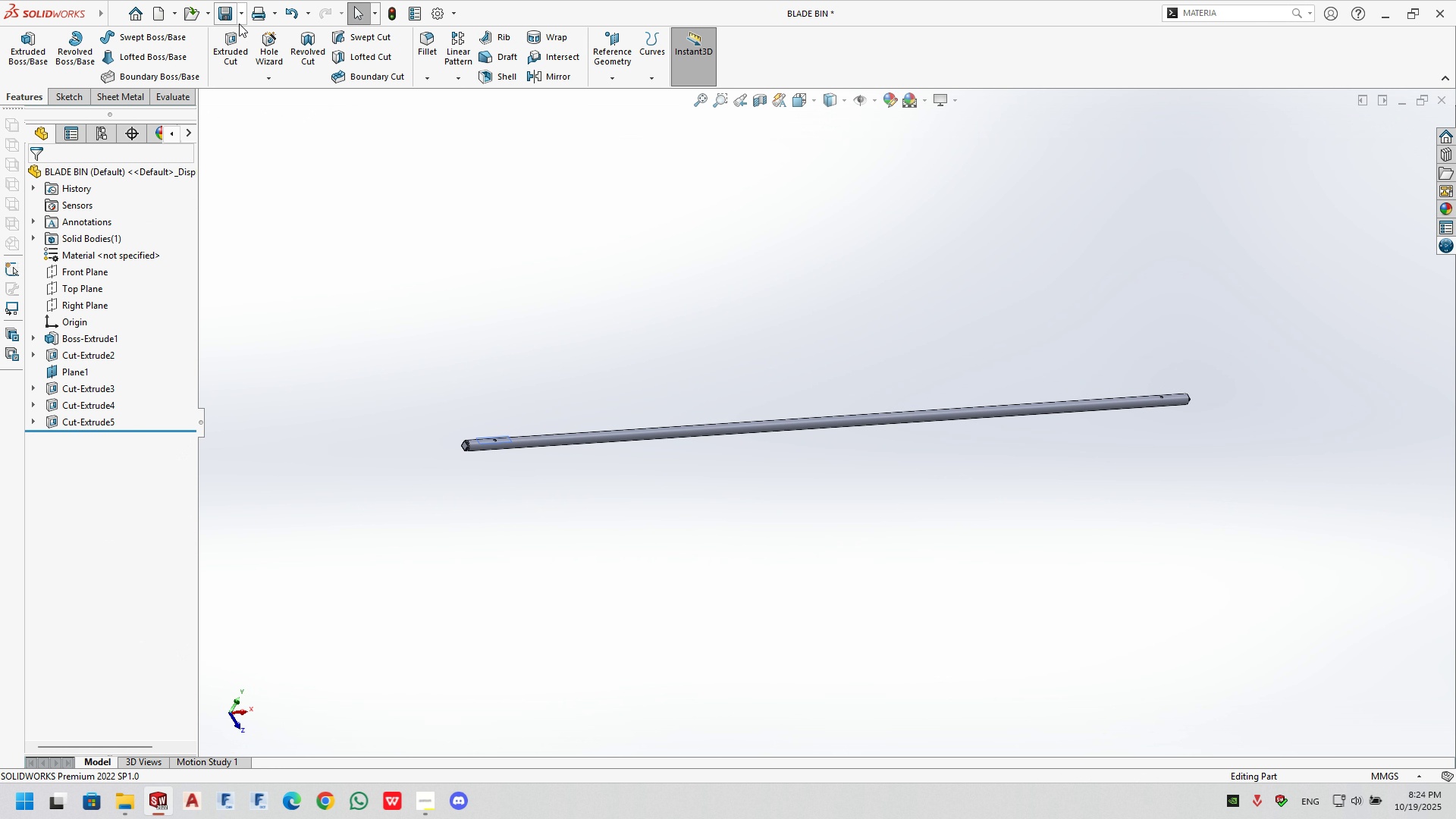 
left_click([240, 11])
 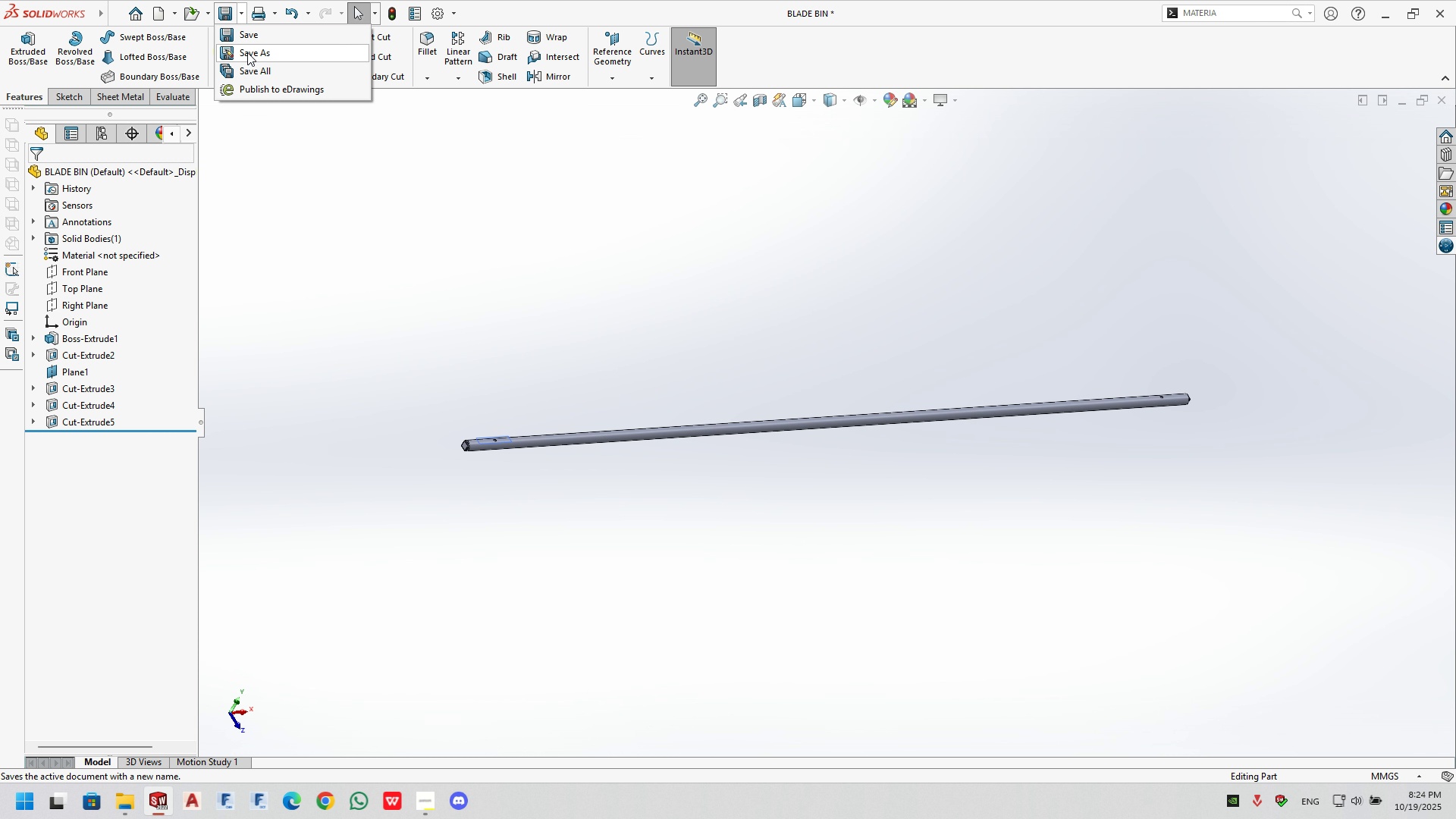 
left_click([247, 52])
 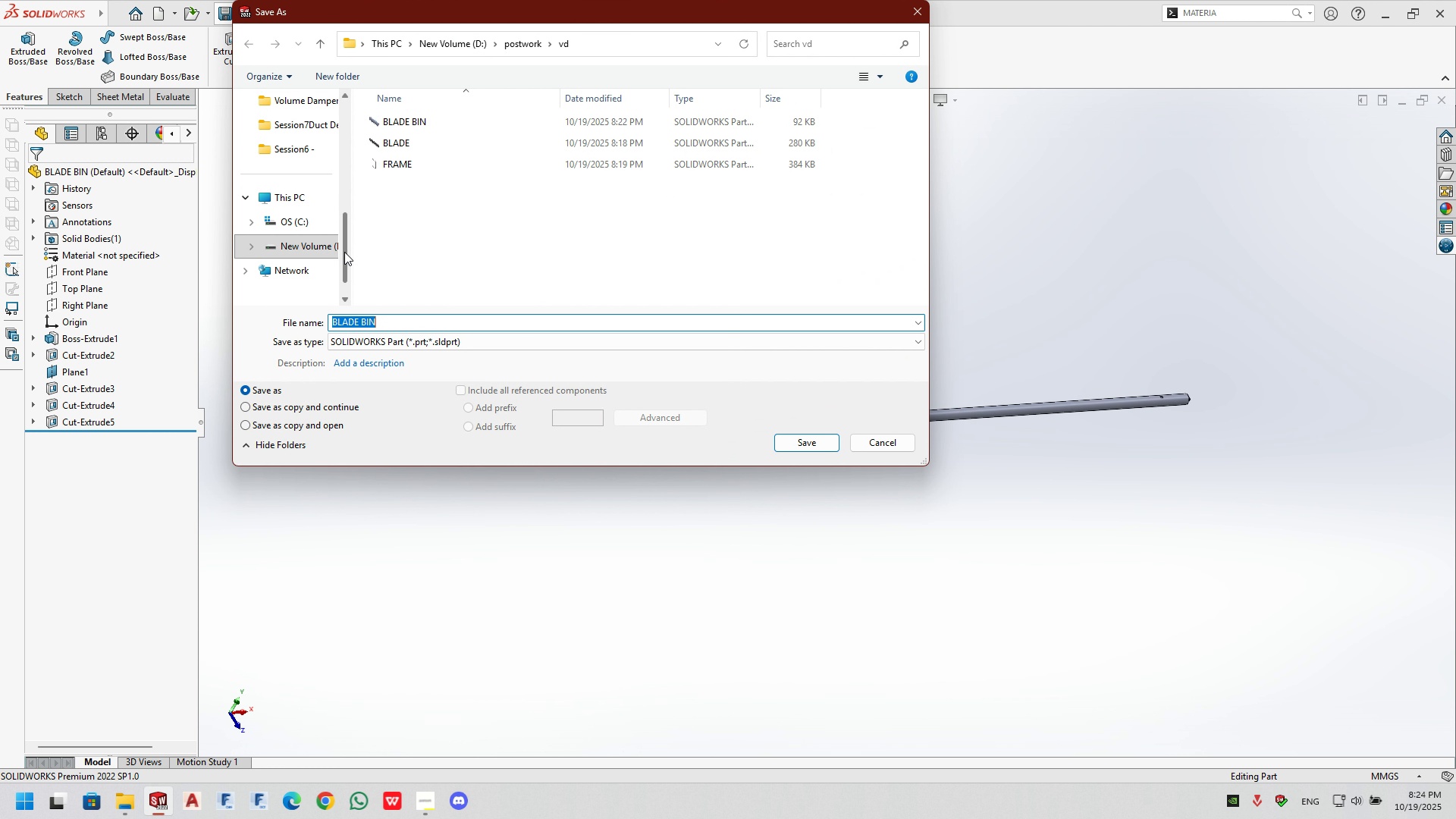 
key(ArrowRight)
 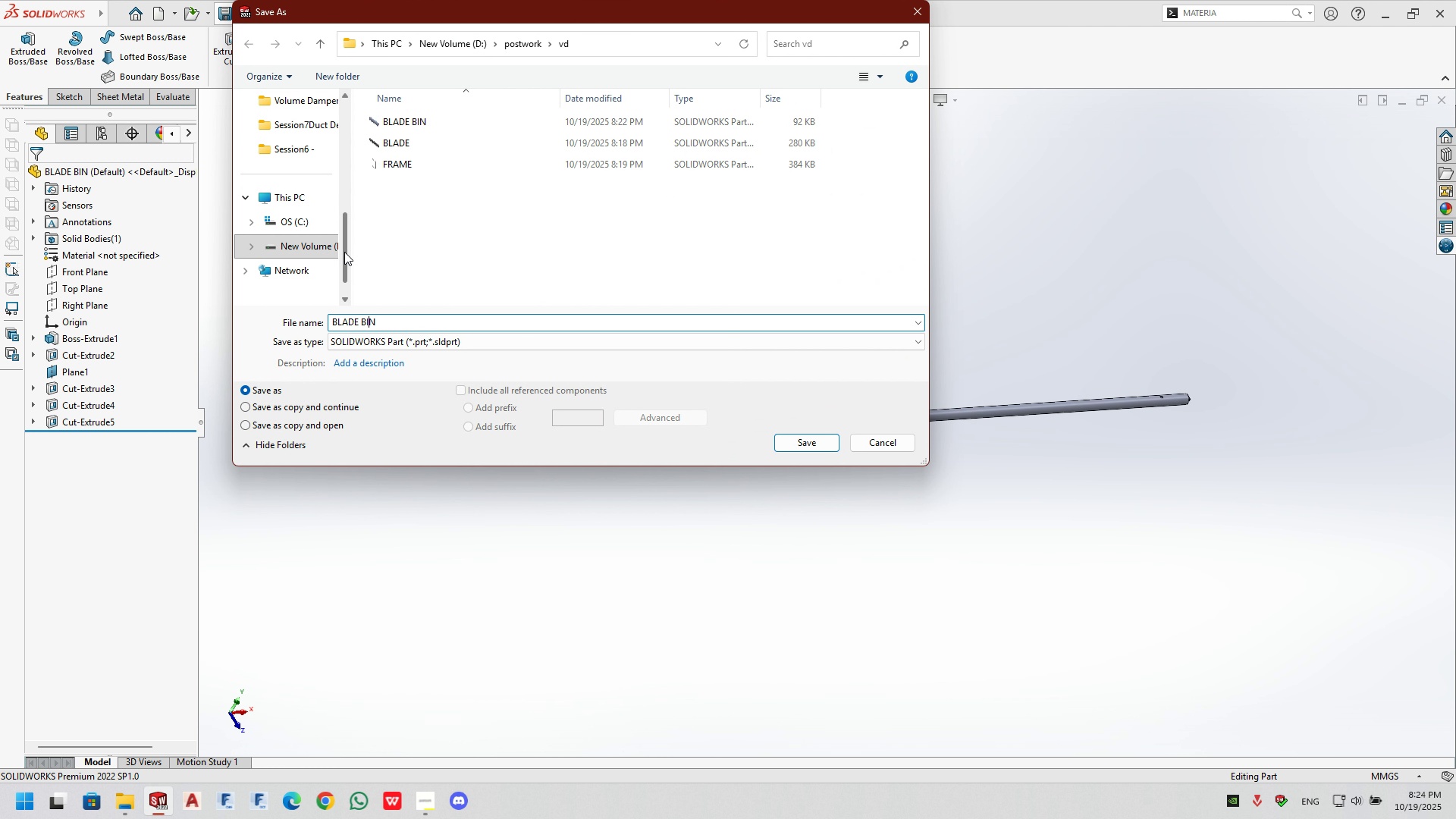 
hold_key(key=ArrowLeft, duration=0.81)
 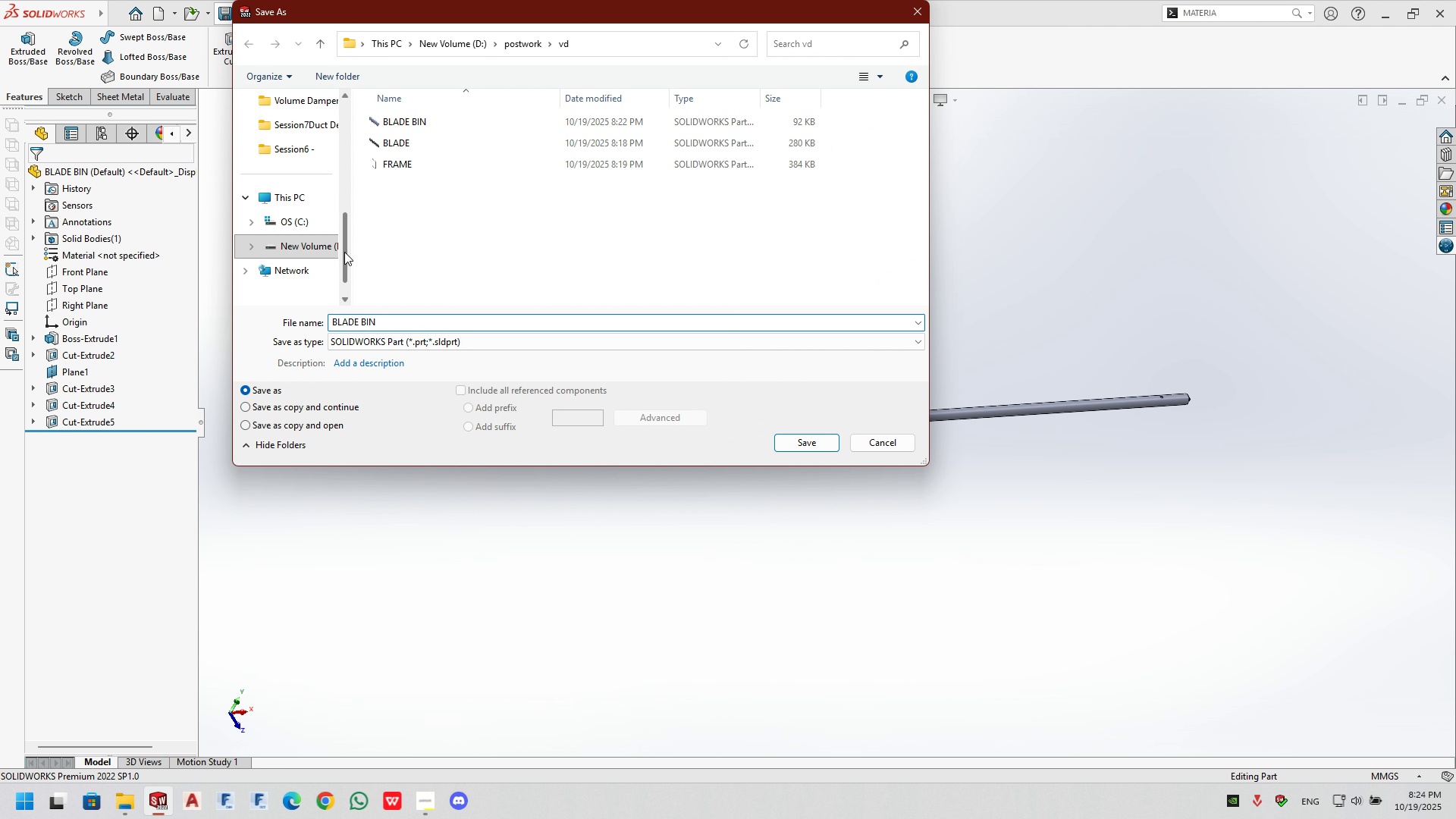 
type(main )
 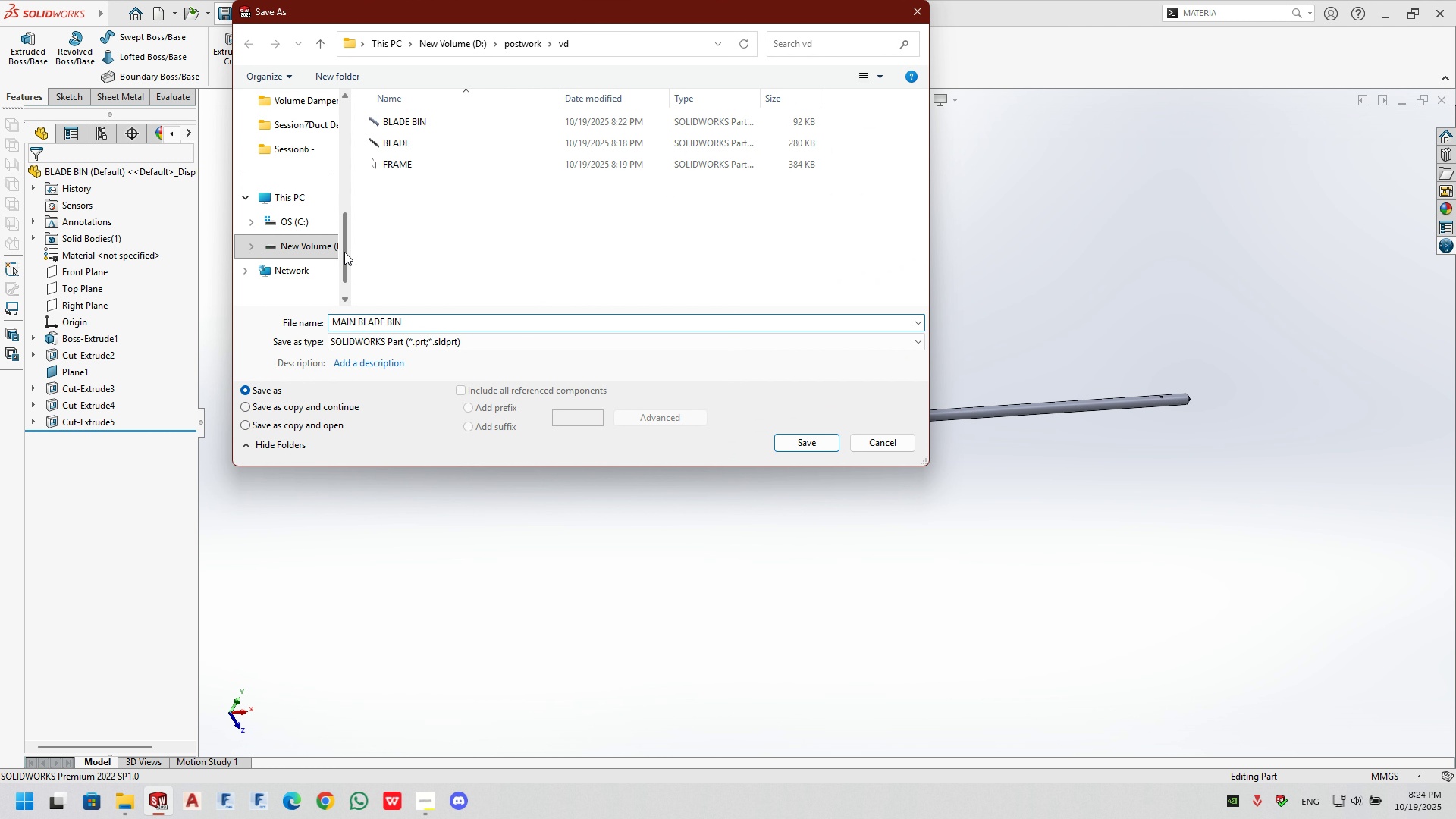 
key(Enter)
 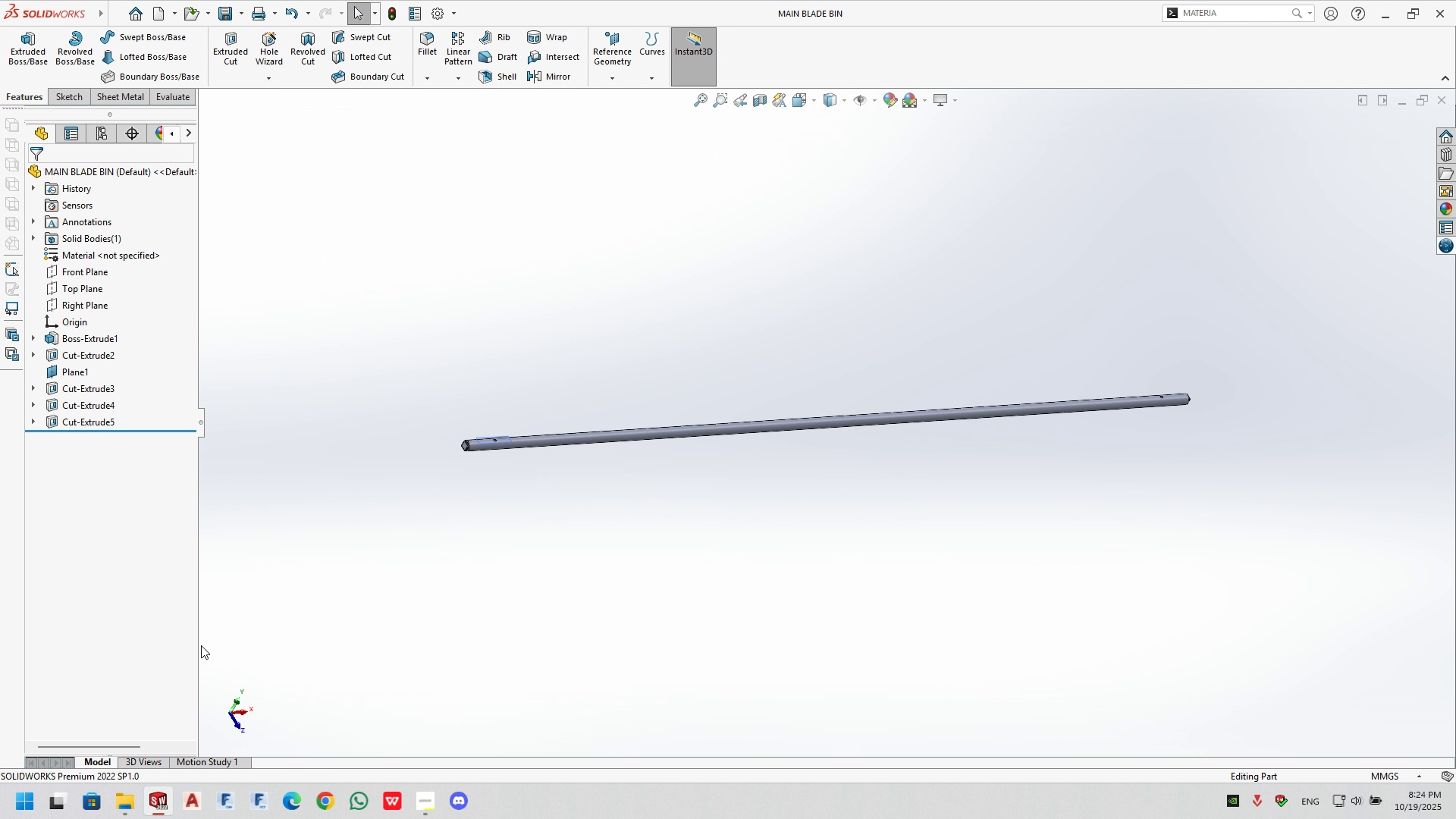 
mouse_move([173, 785])
 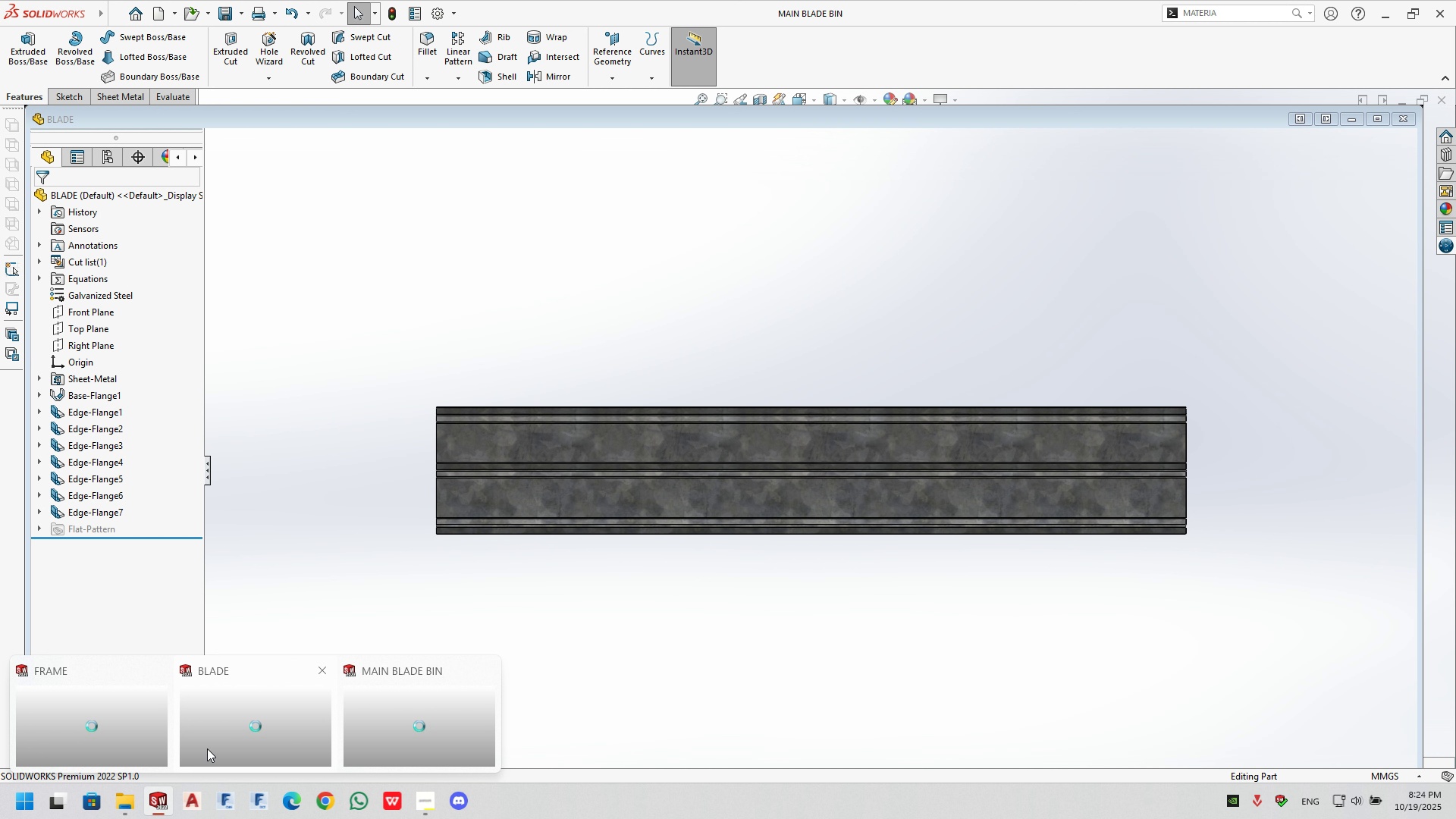 
left_click([207, 748])
 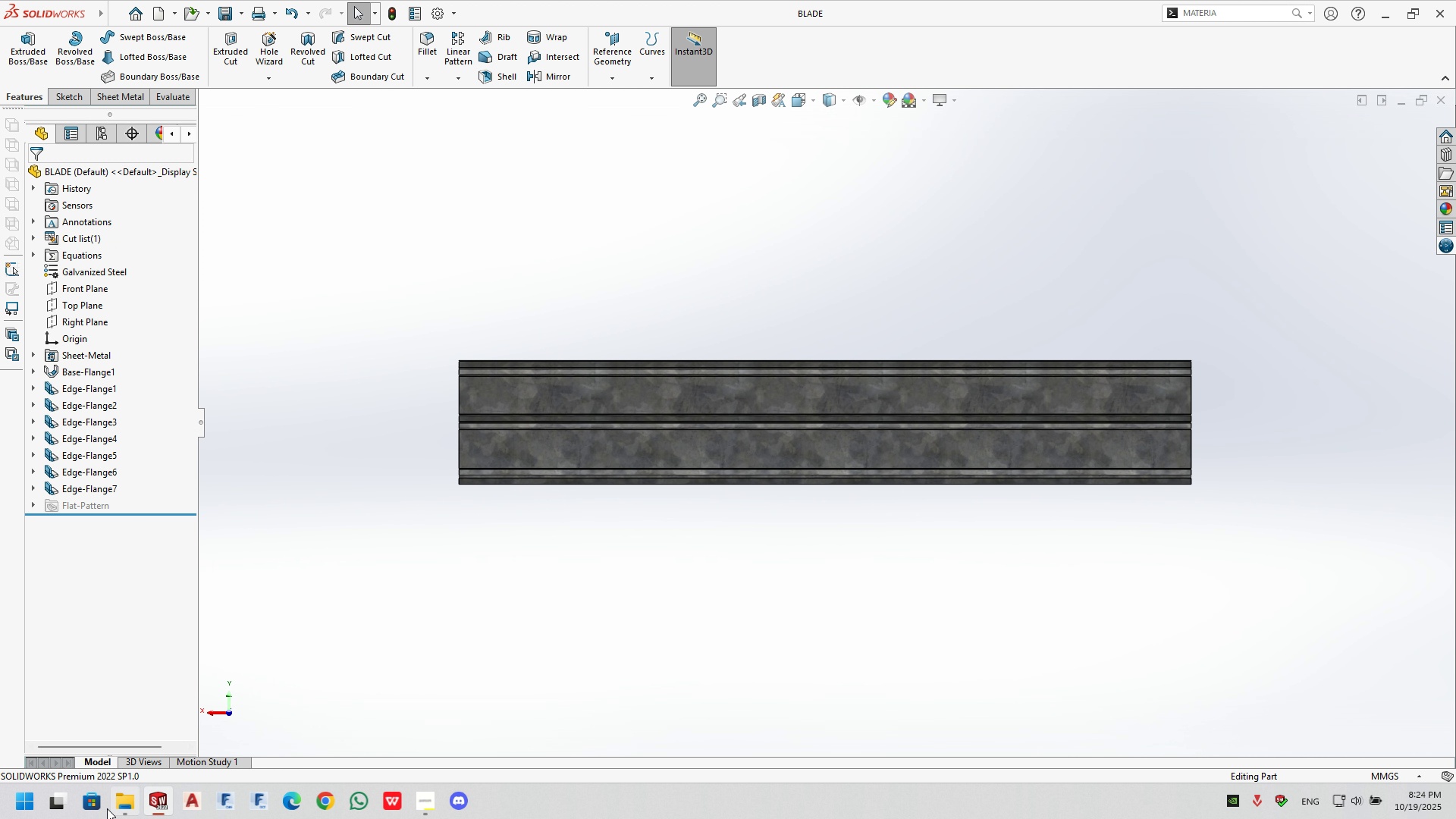 
left_click([124, 812])
 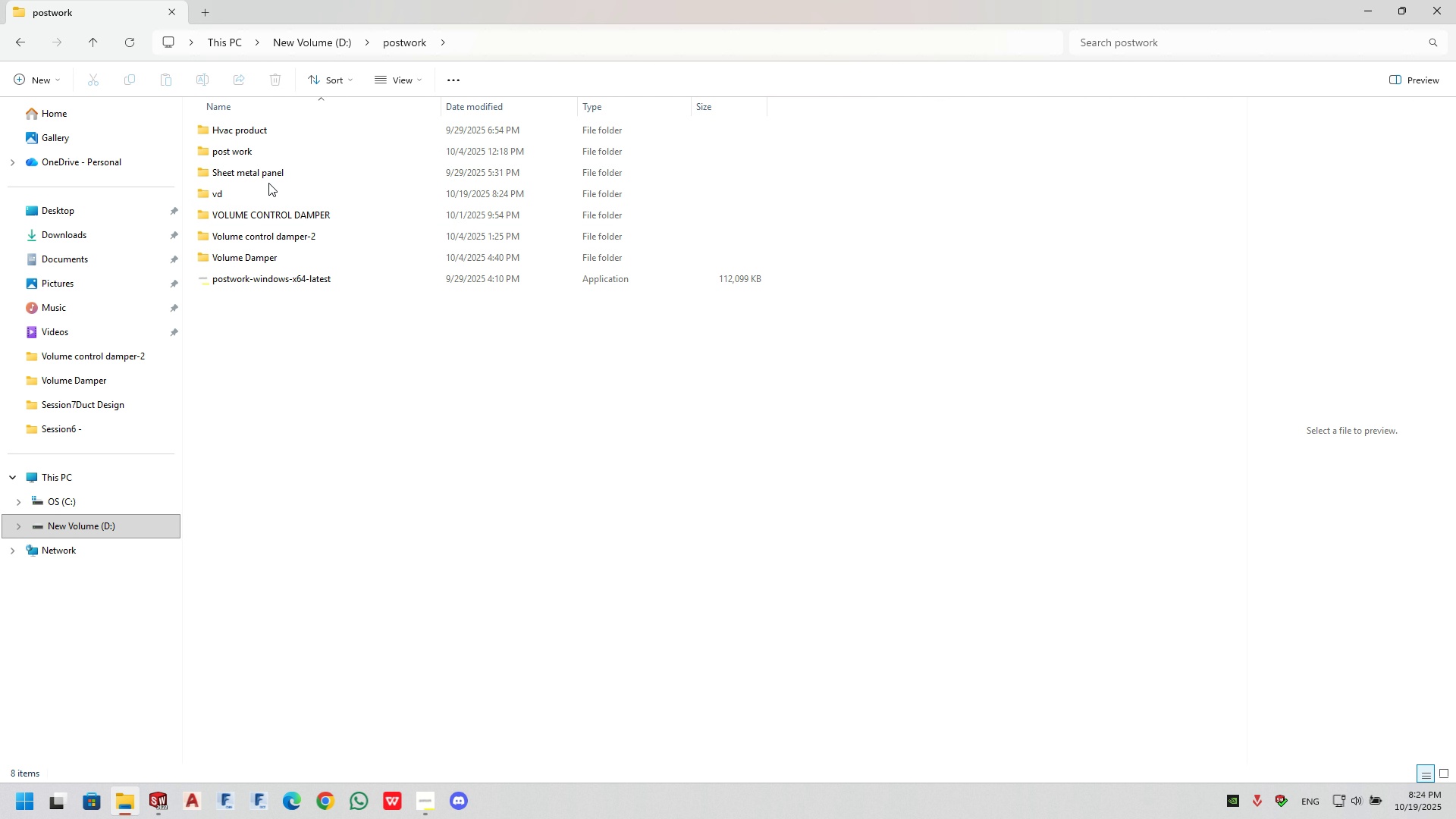 
double_click([266, 189])
 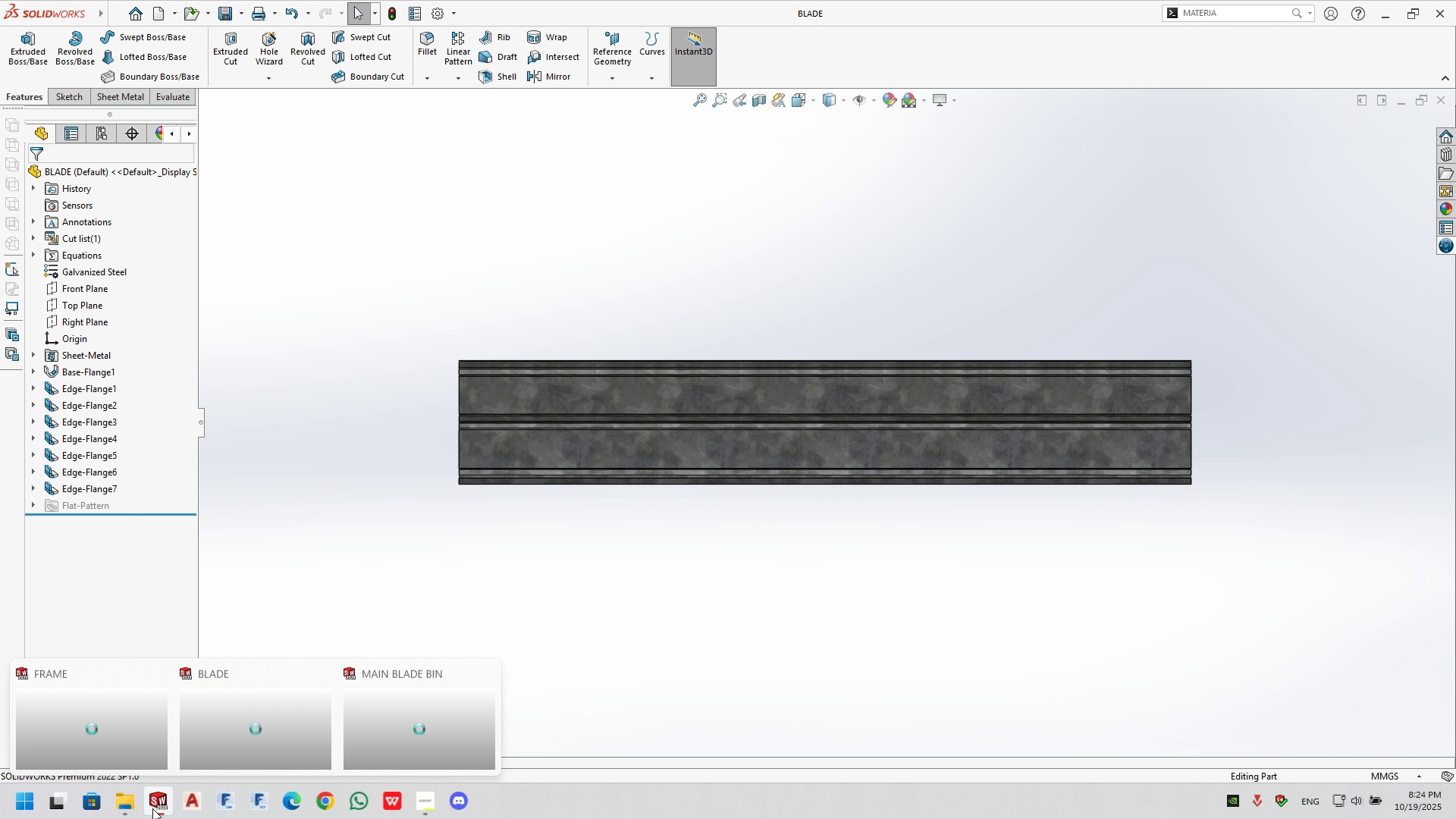 
wait(5.18)
 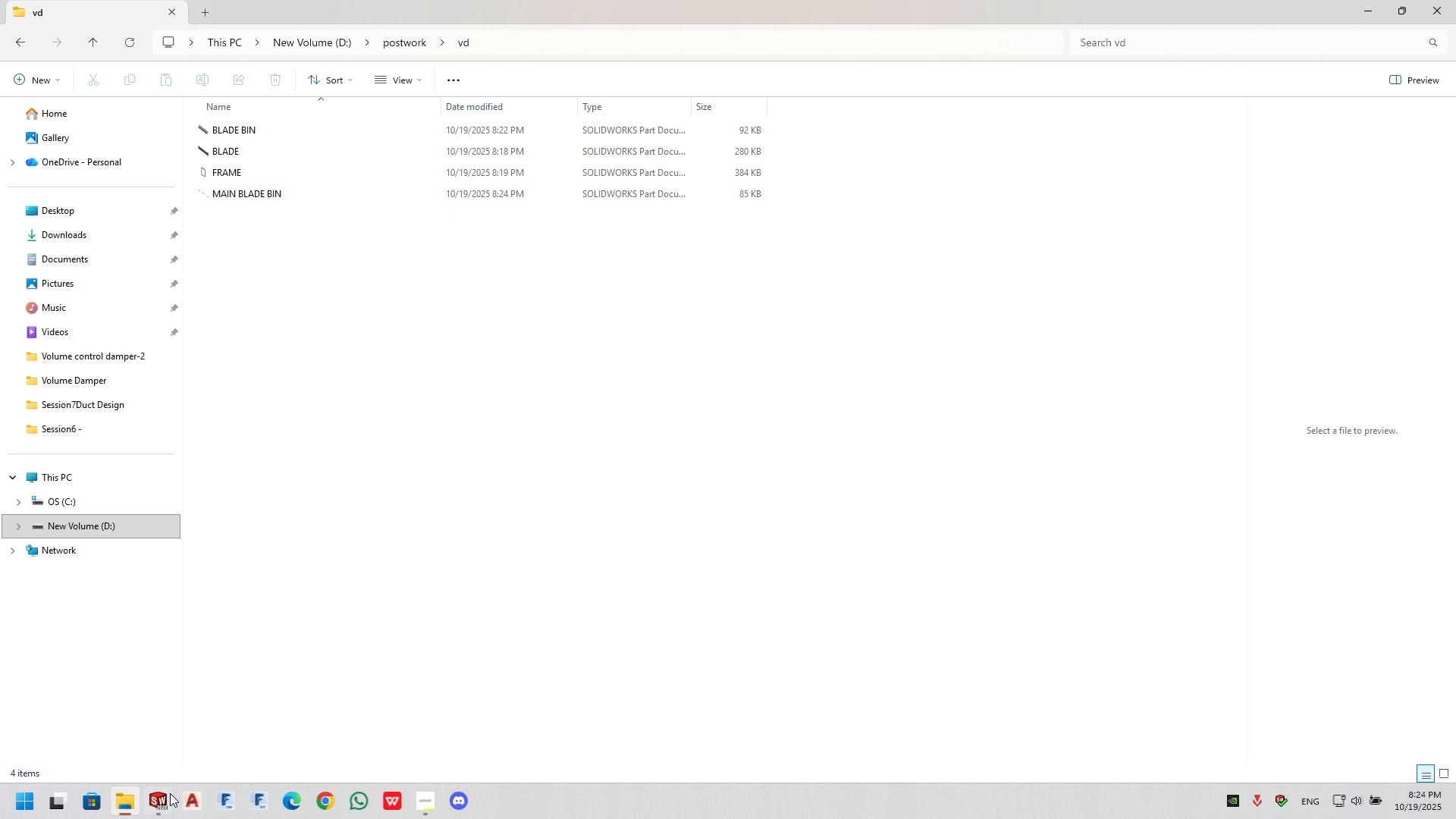 
left_click([98, 726])
 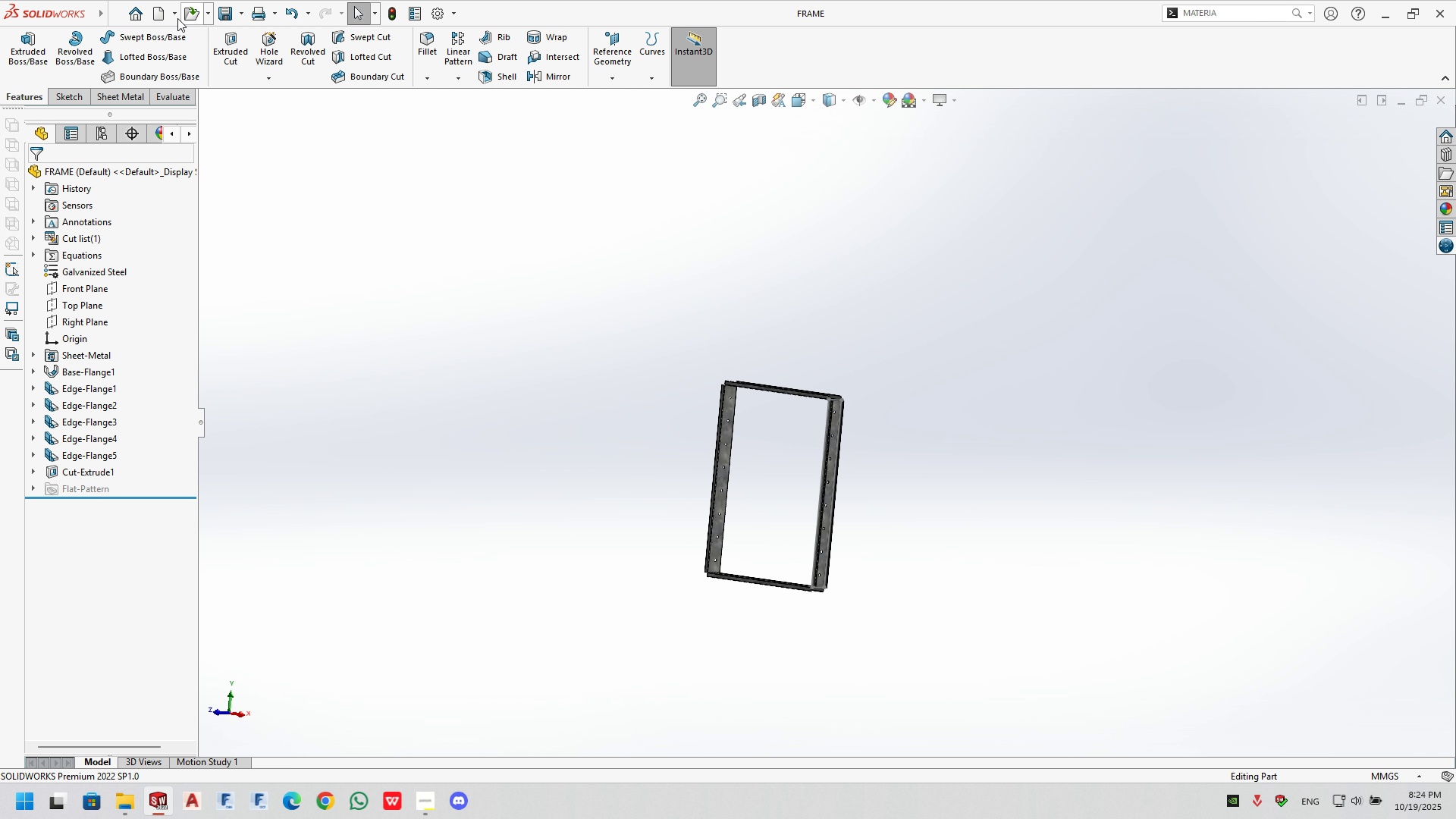 
left_click([174, 15])
 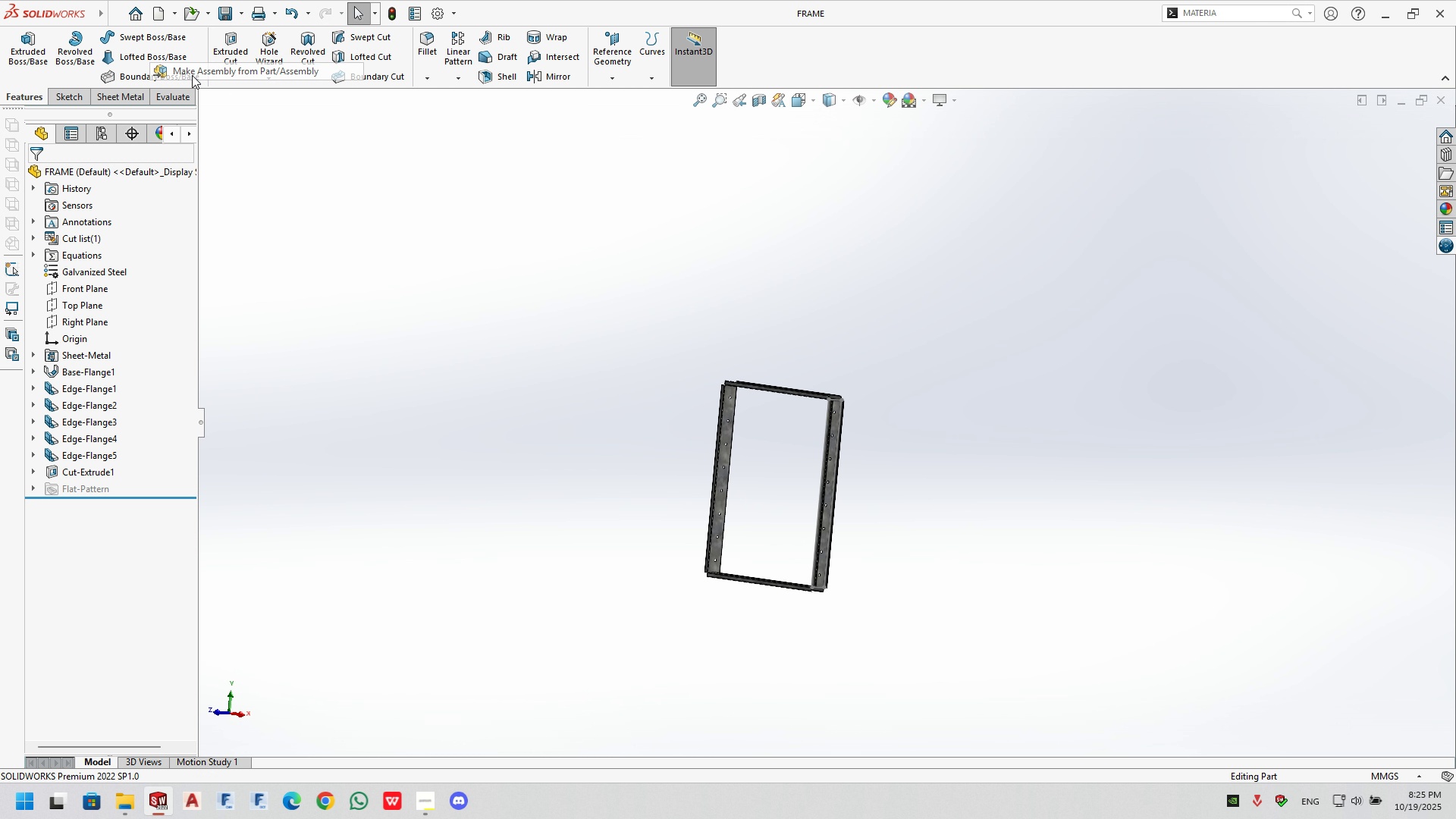 
left_click([192, 75])
 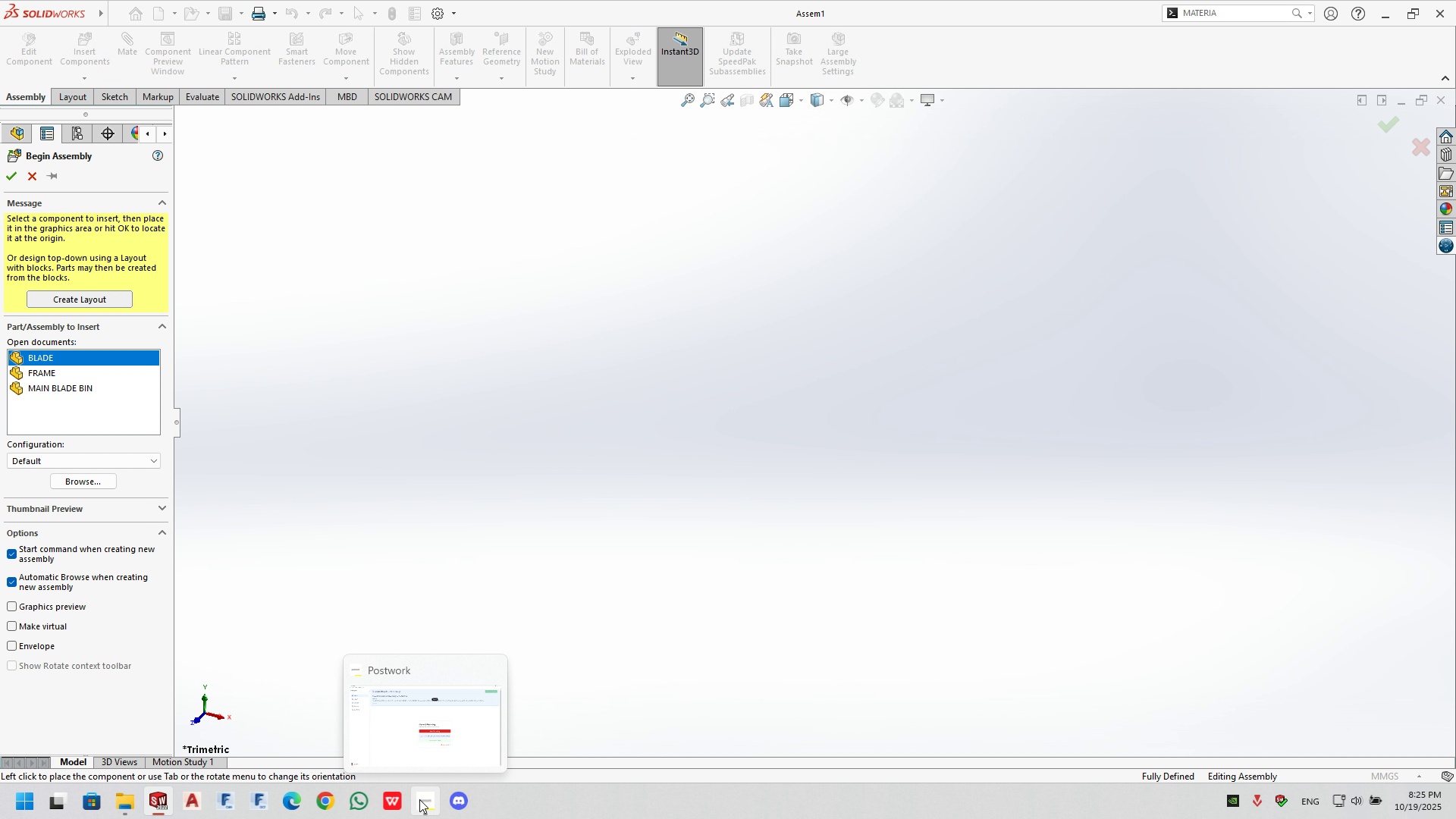 
left_click([417, 739])